 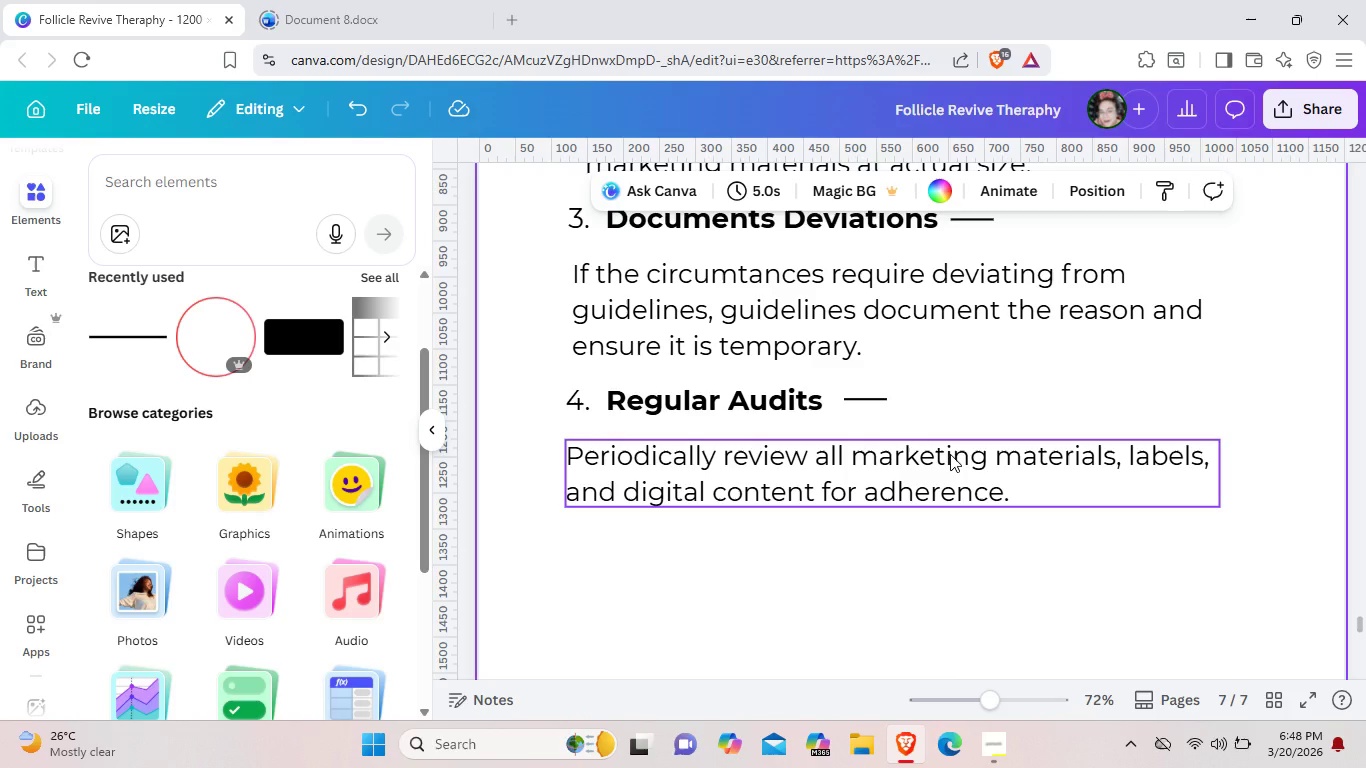 
double_click([861, 398])
 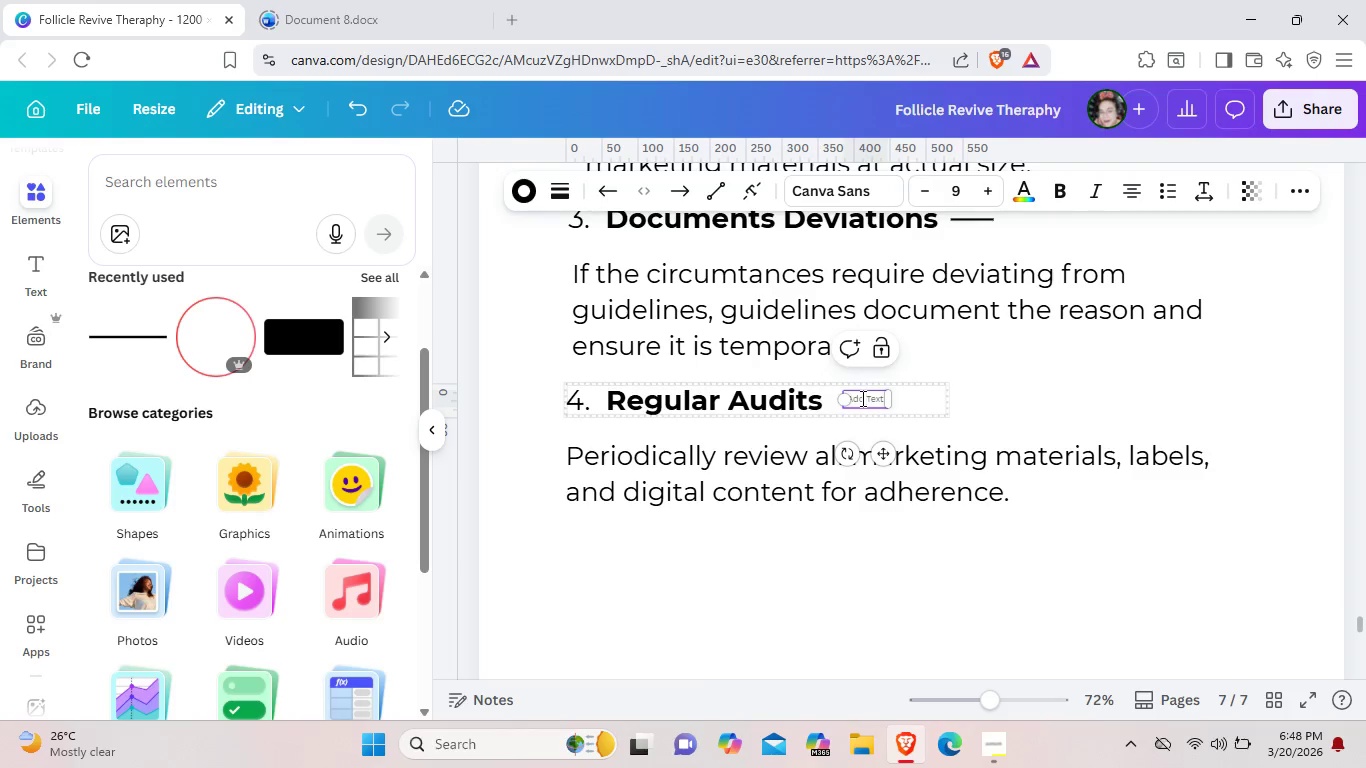 
left_click([912, 422])
 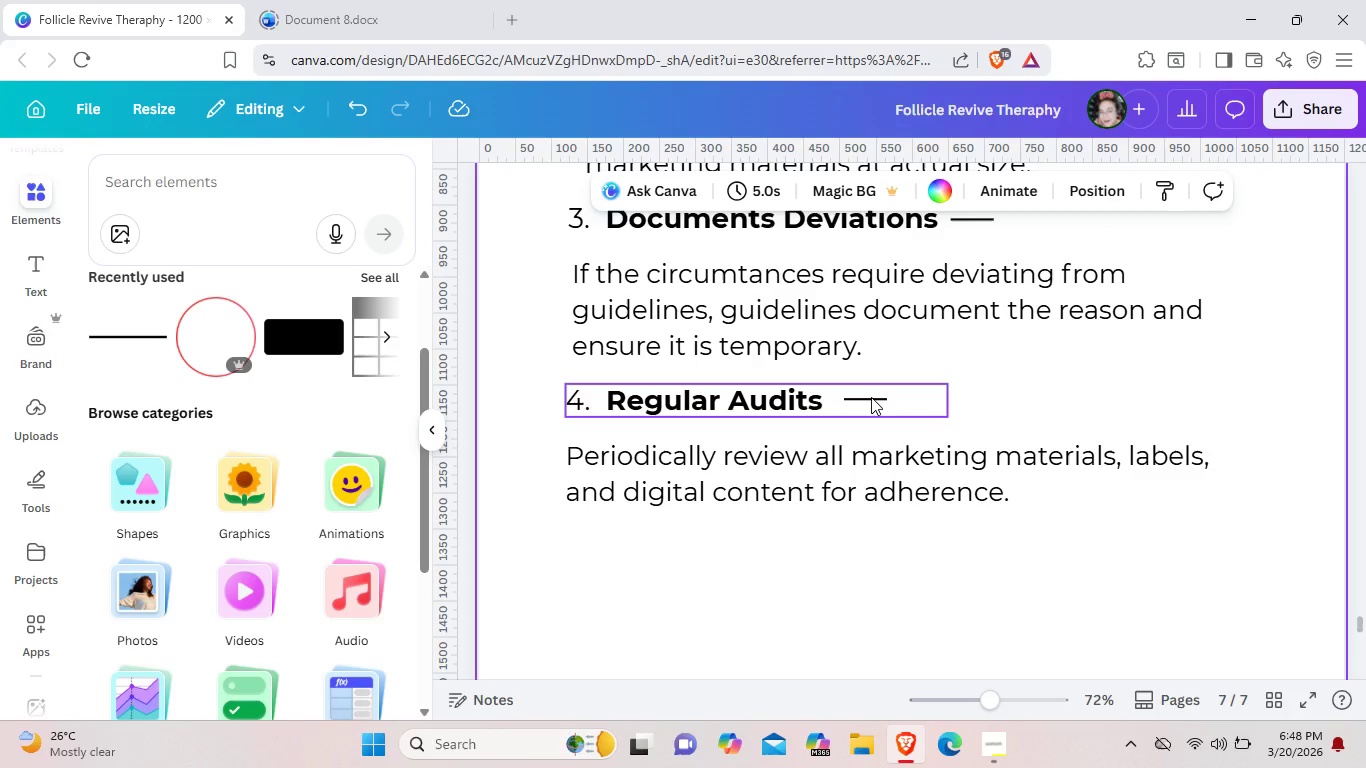 
left_click([871, 397])
 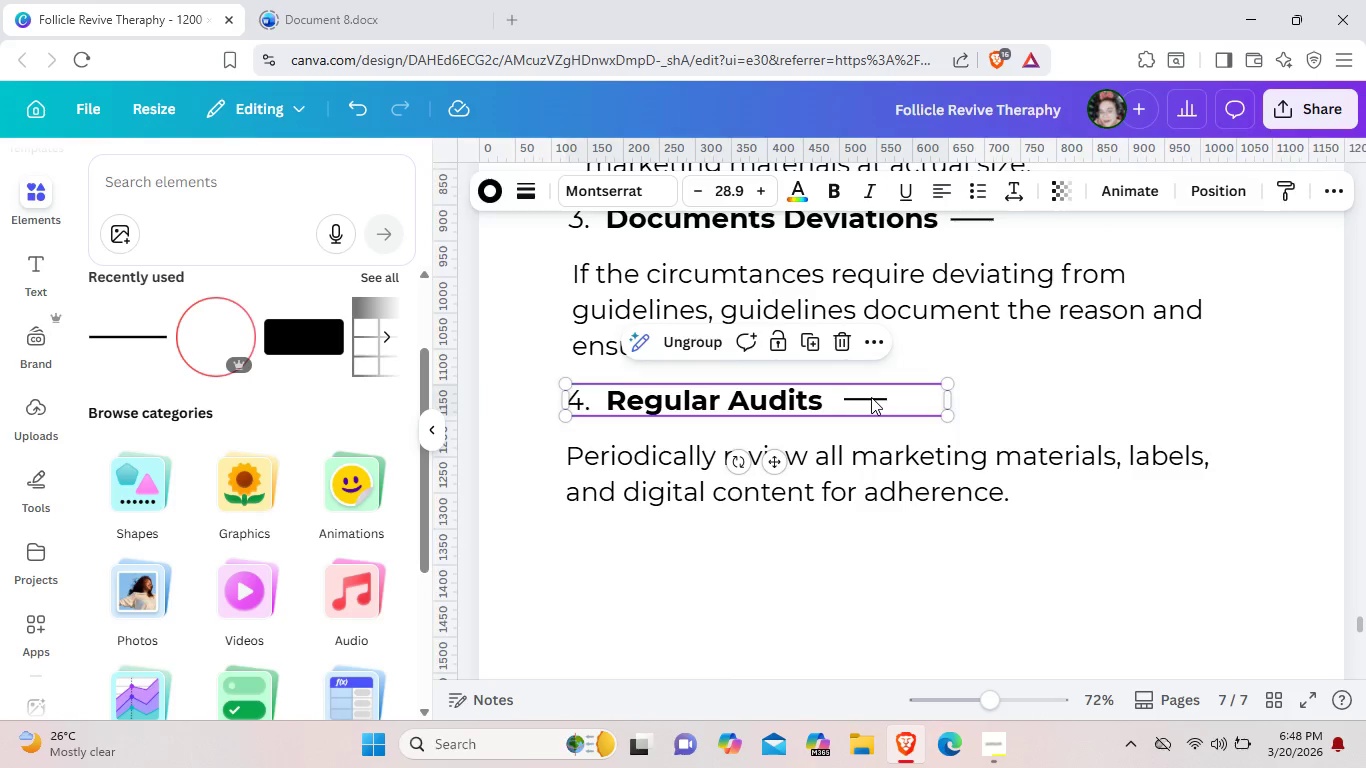 
double_click([871, 397])
 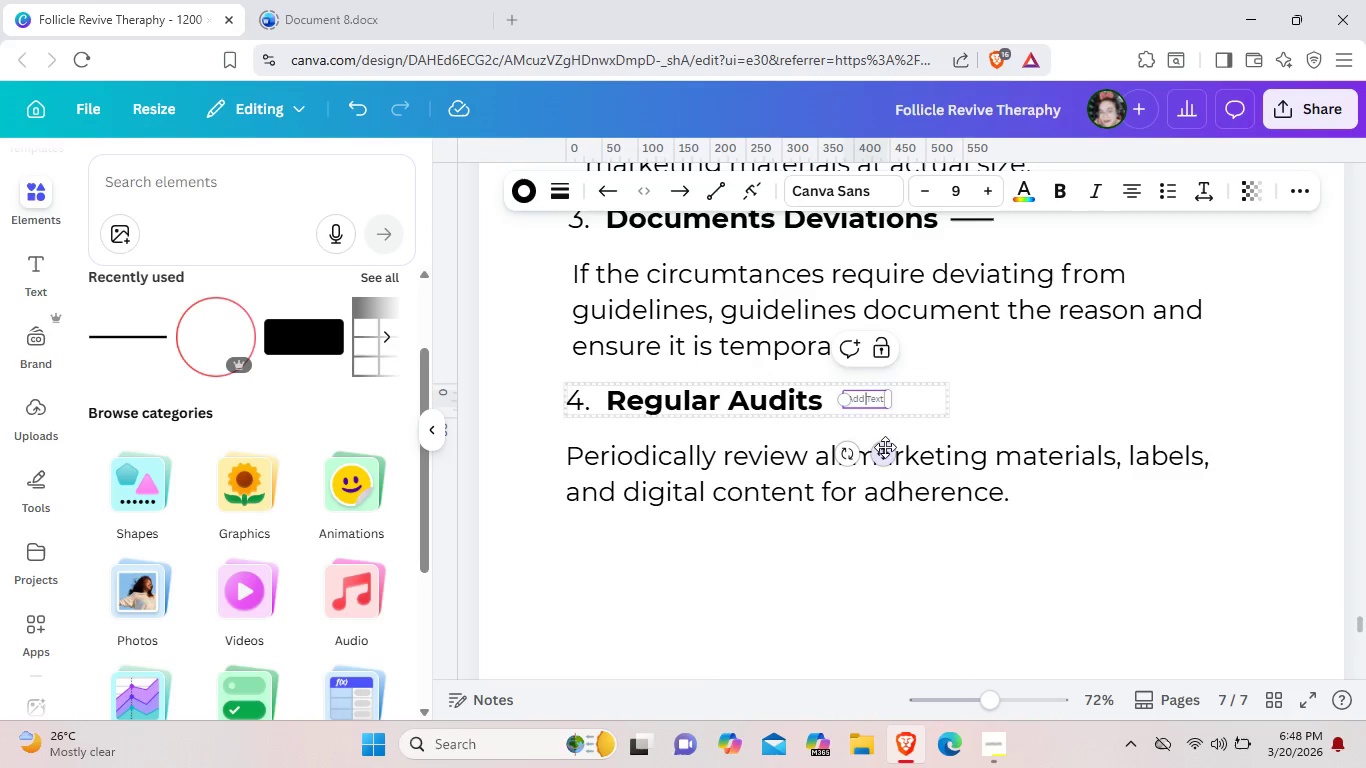 
left_click([883, 454])
 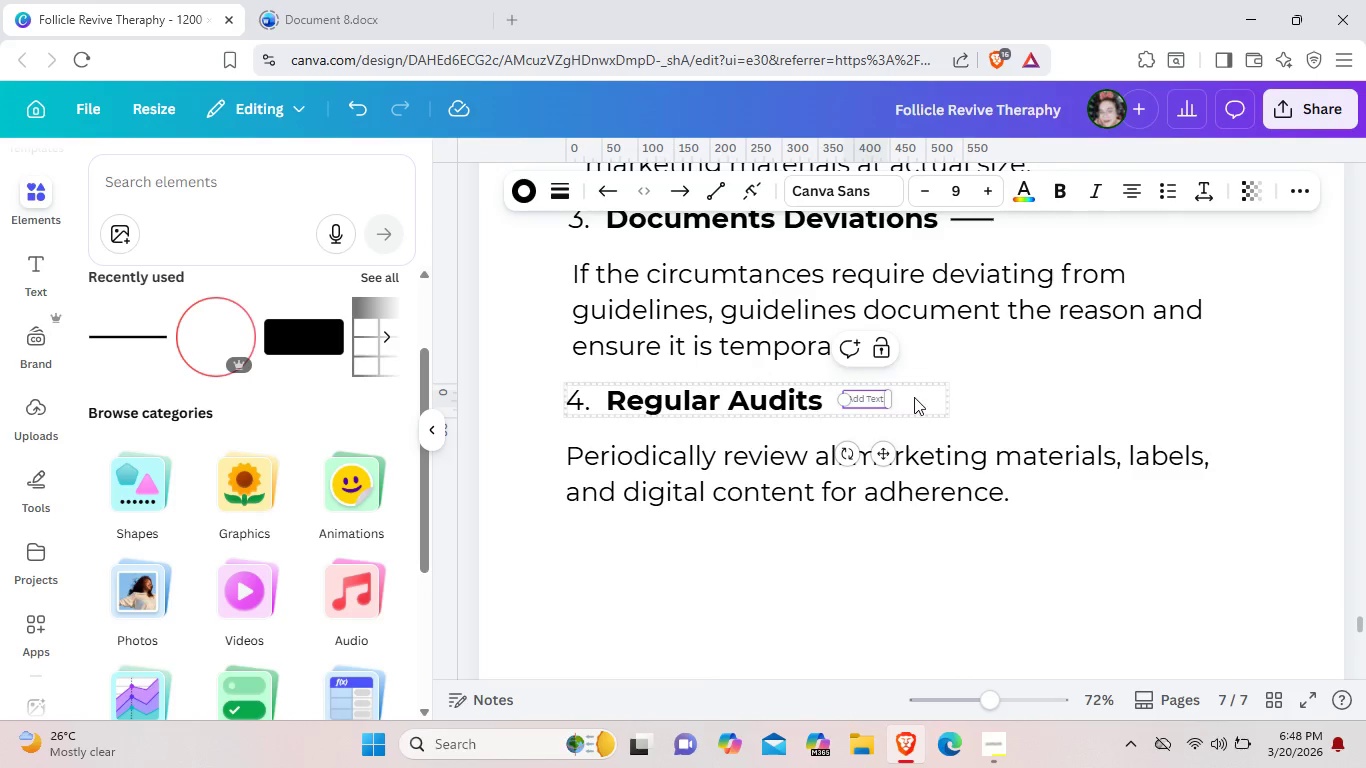 
left_click([914, 397])
 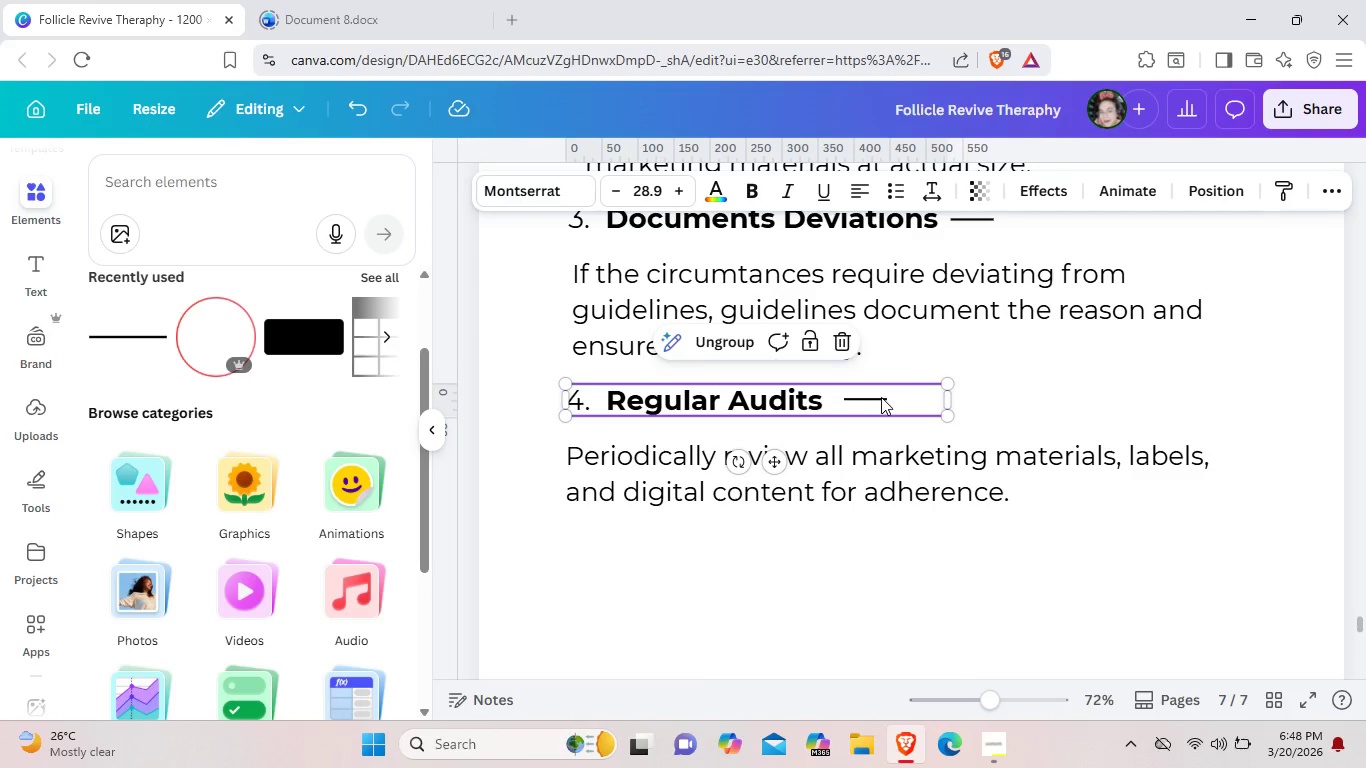 
left_click([881, 397])
 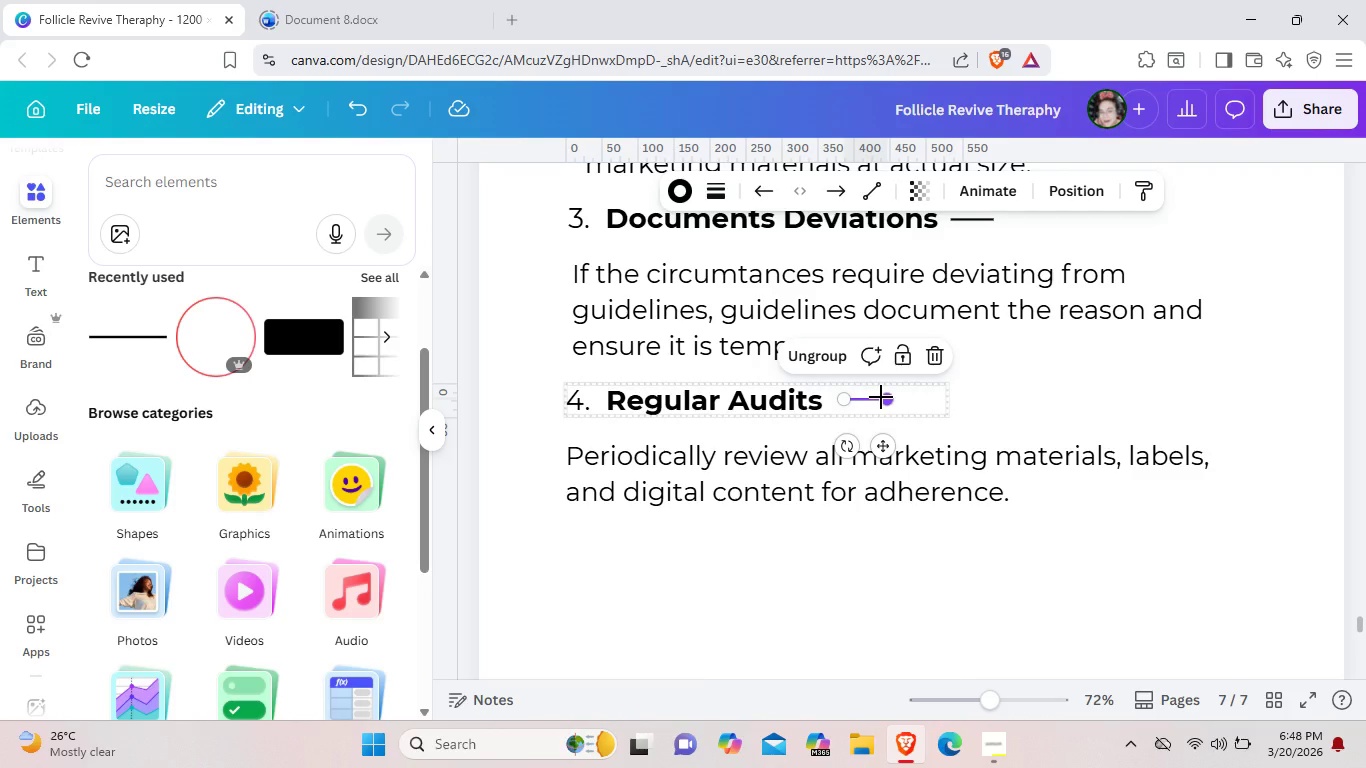 
key(ArrowDown)
 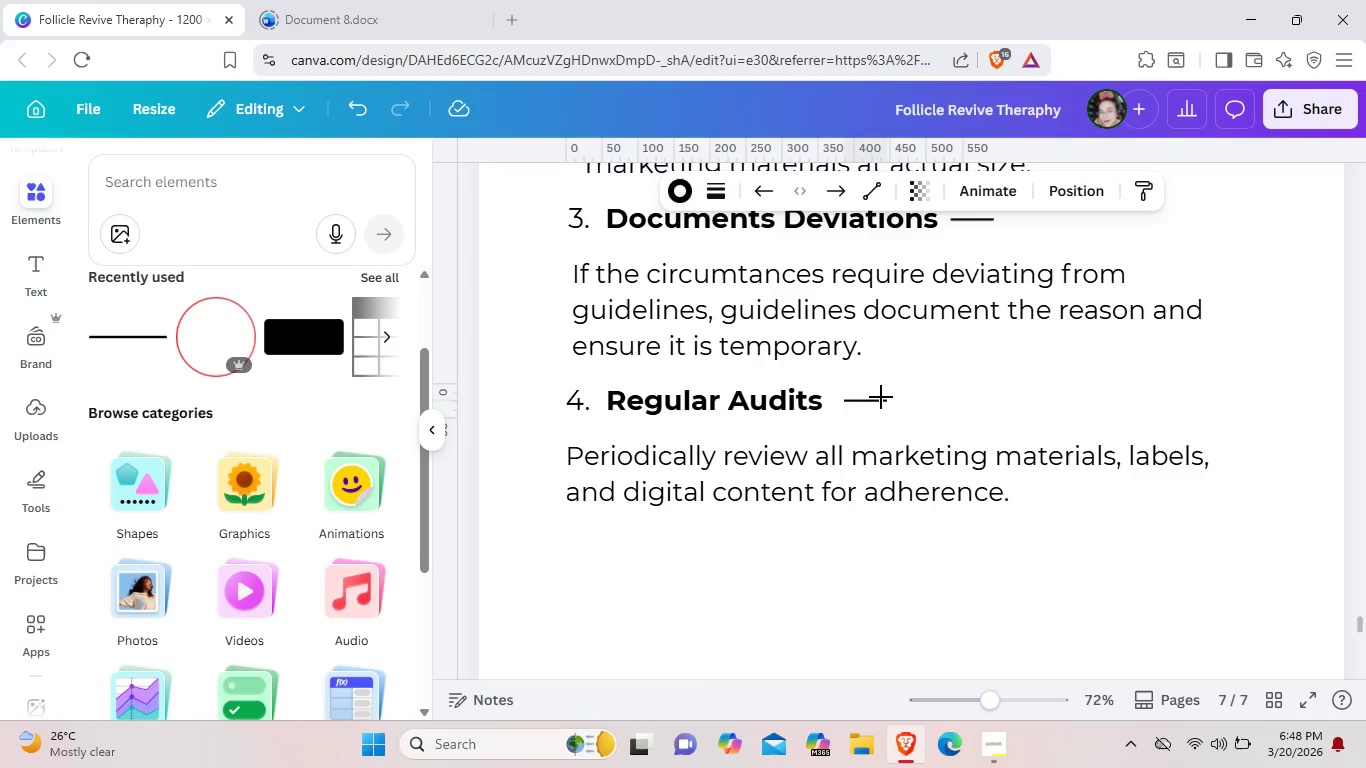 
key(ArrowDown)
 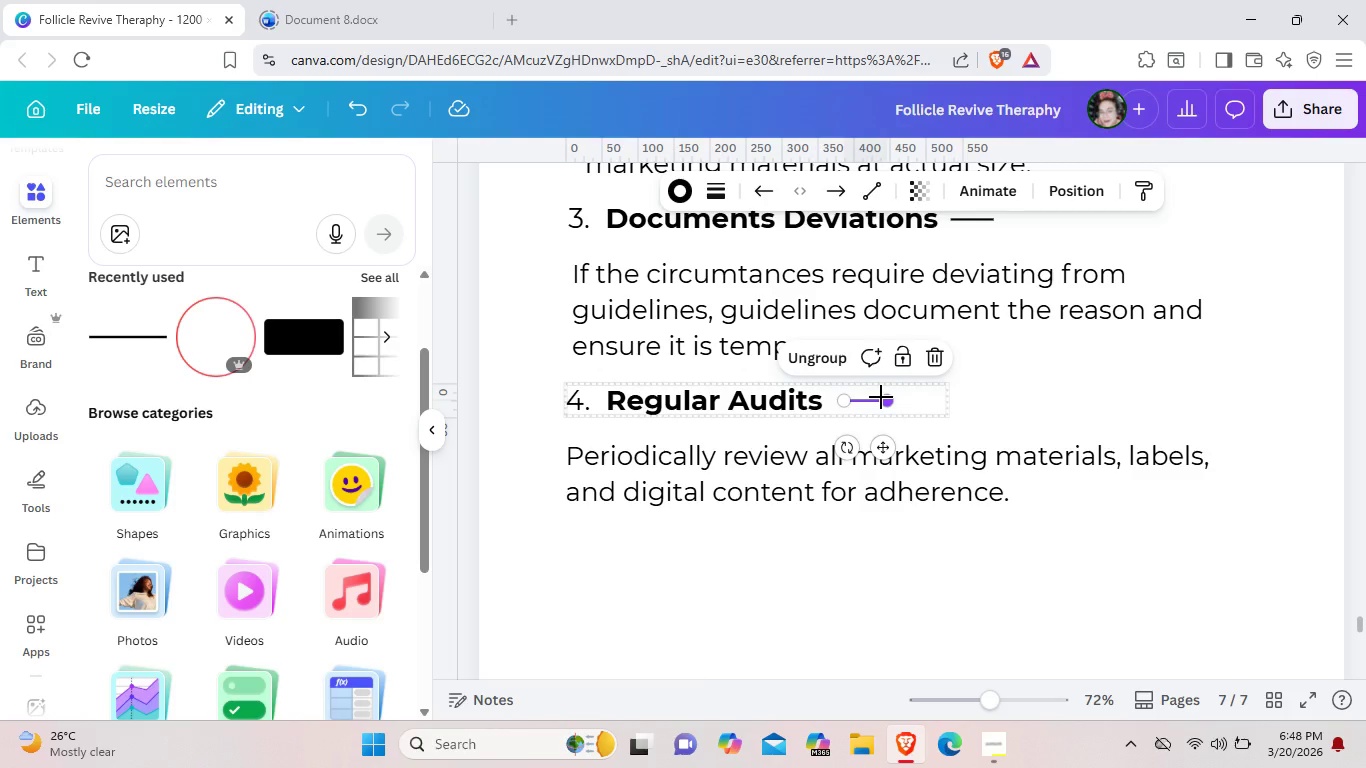 
key(ArrowDown)
 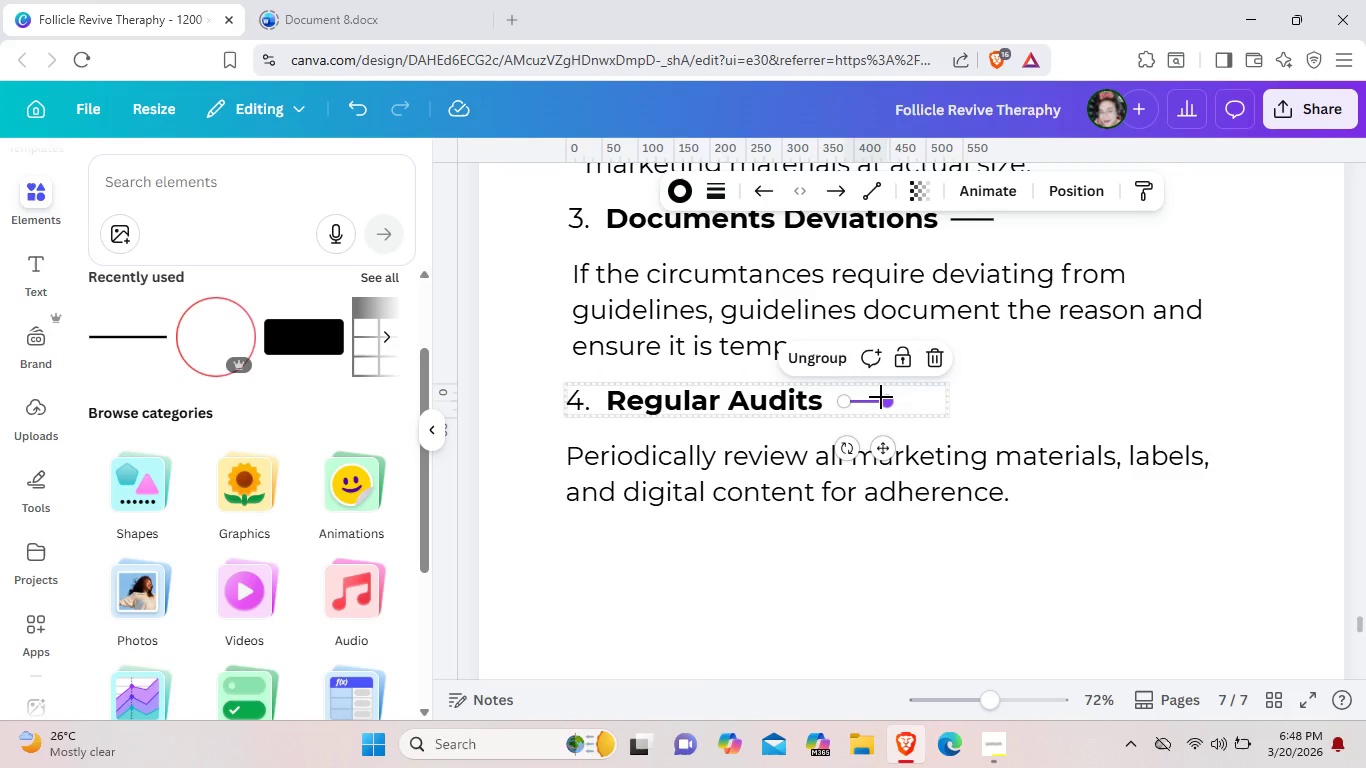 
left_click([1020, 401])
 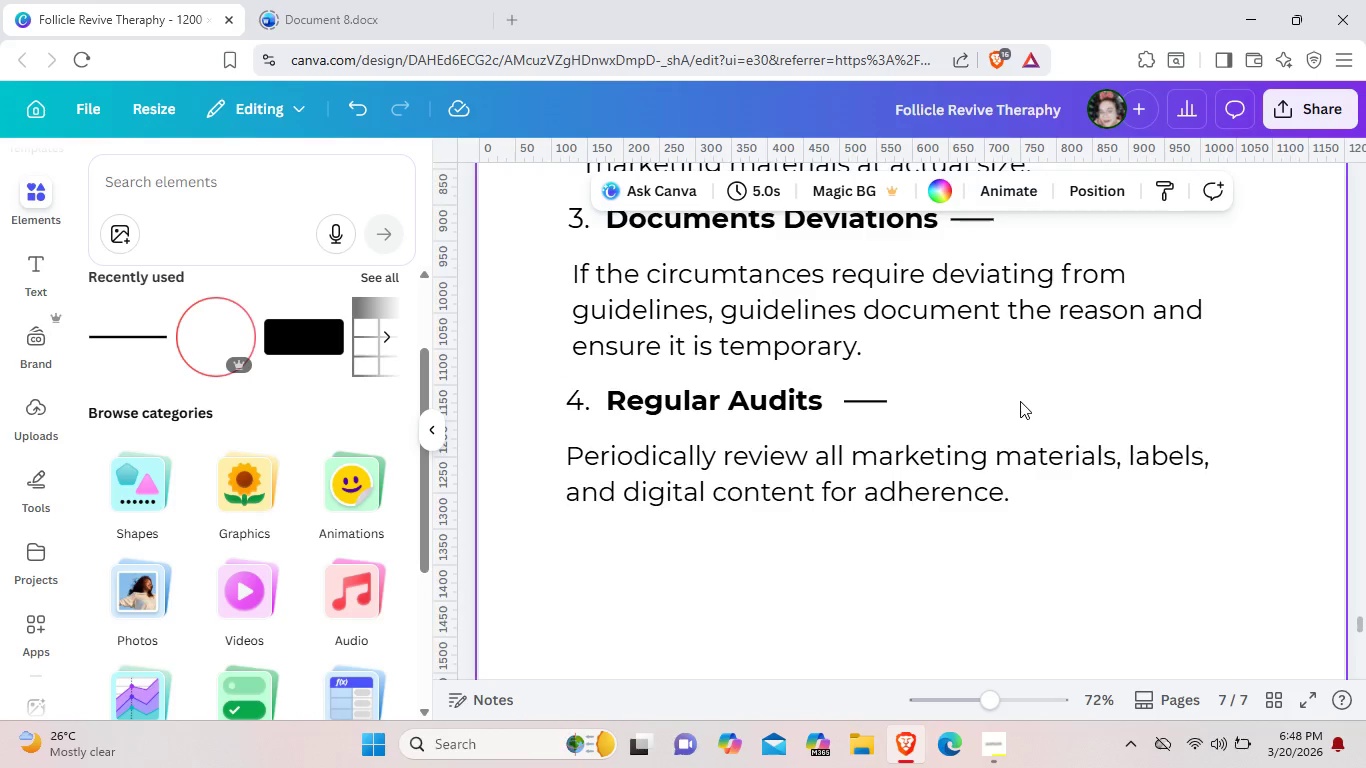 
scroll: coordinate [1020, 401], scroll_direction: up, amount: 1.0
 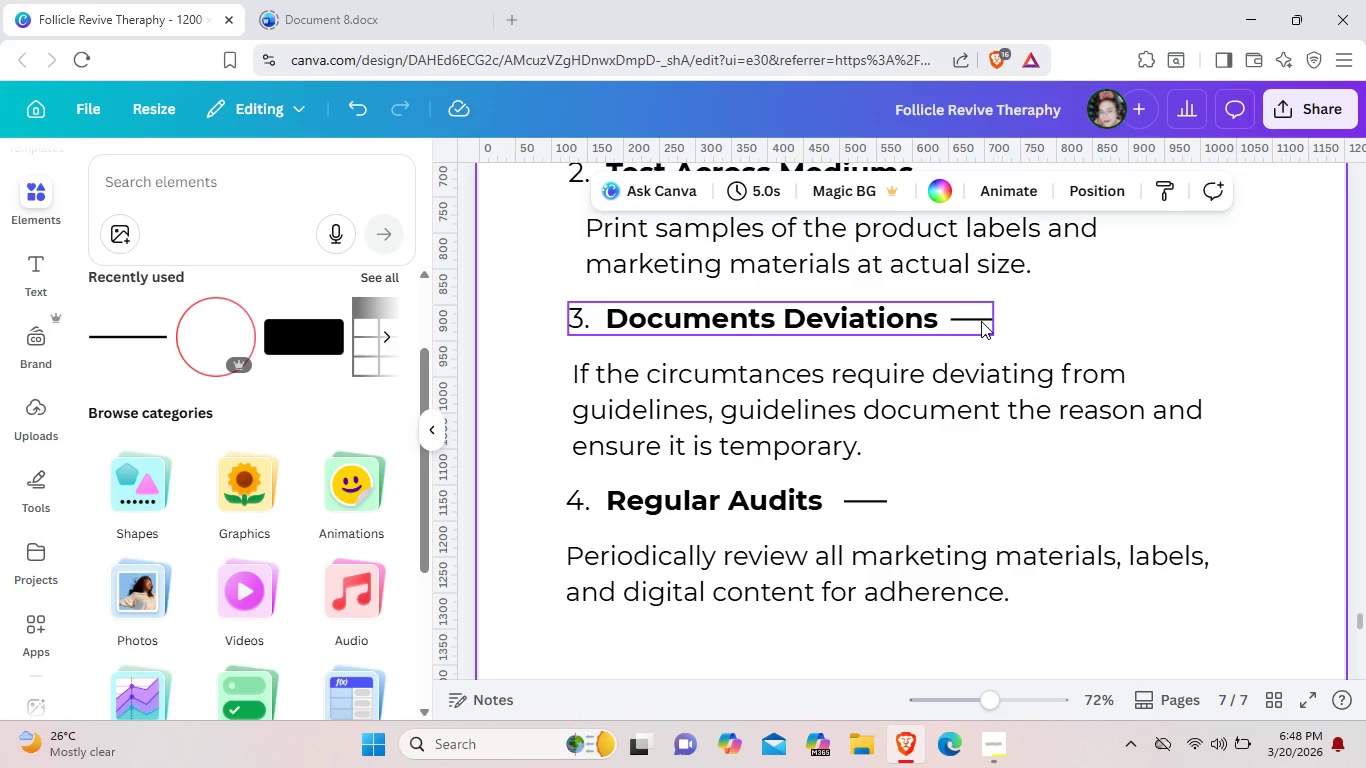 
double_click([981, 321])
 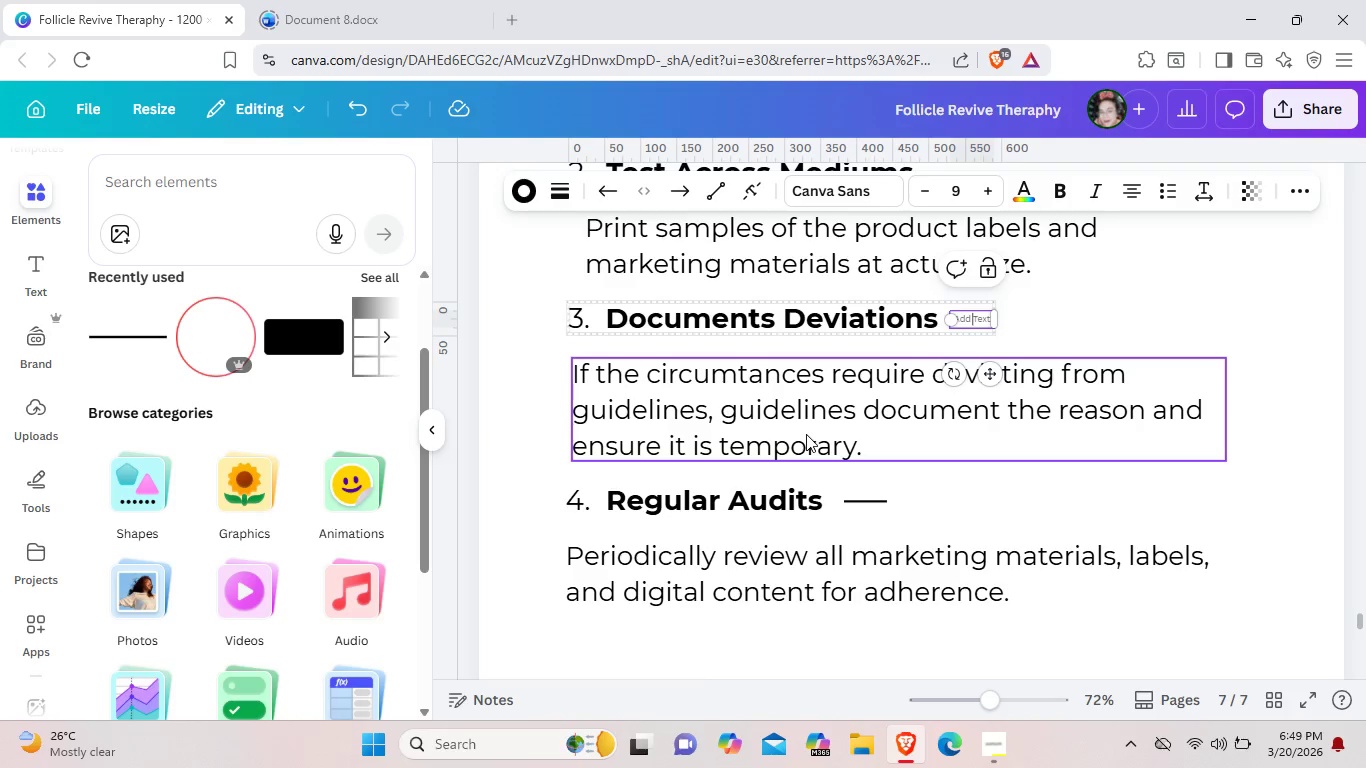 
wait(27.28)
 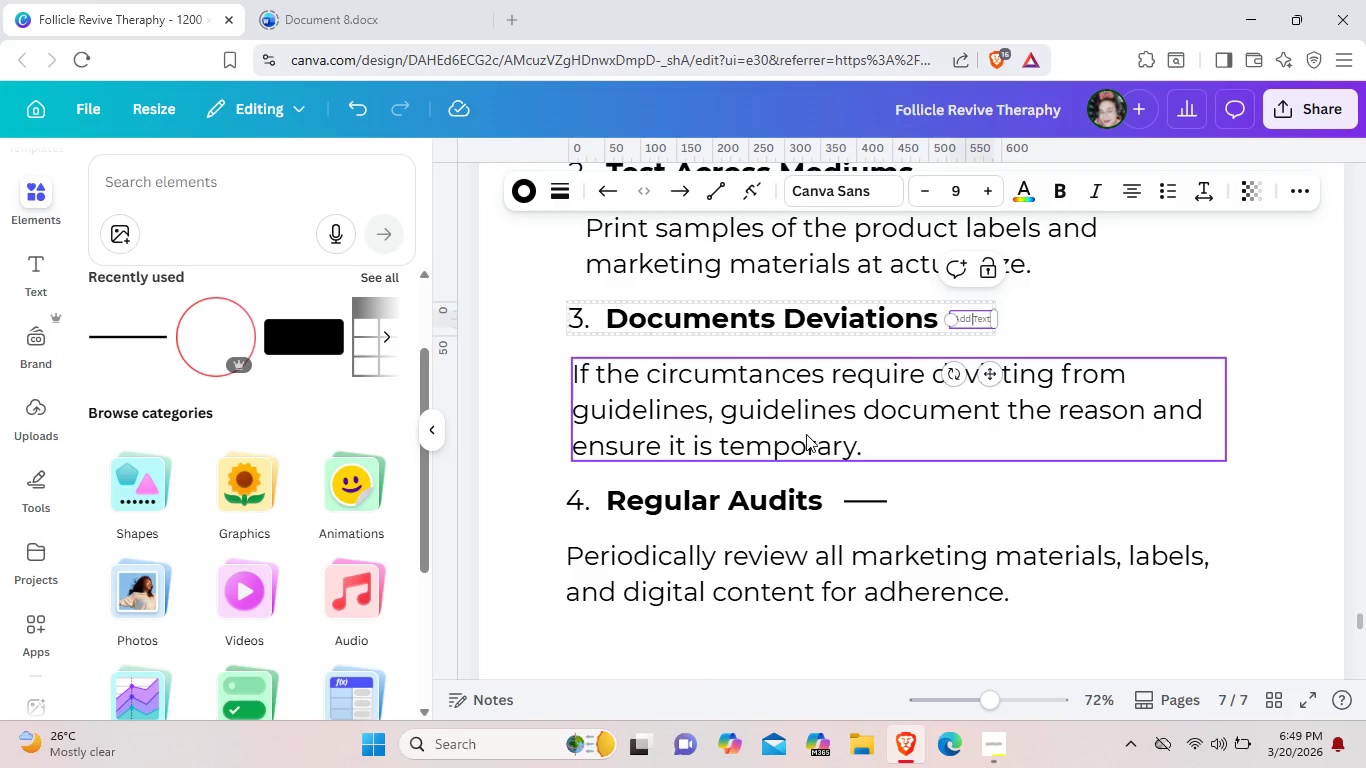 
left_click([1108, 299])
 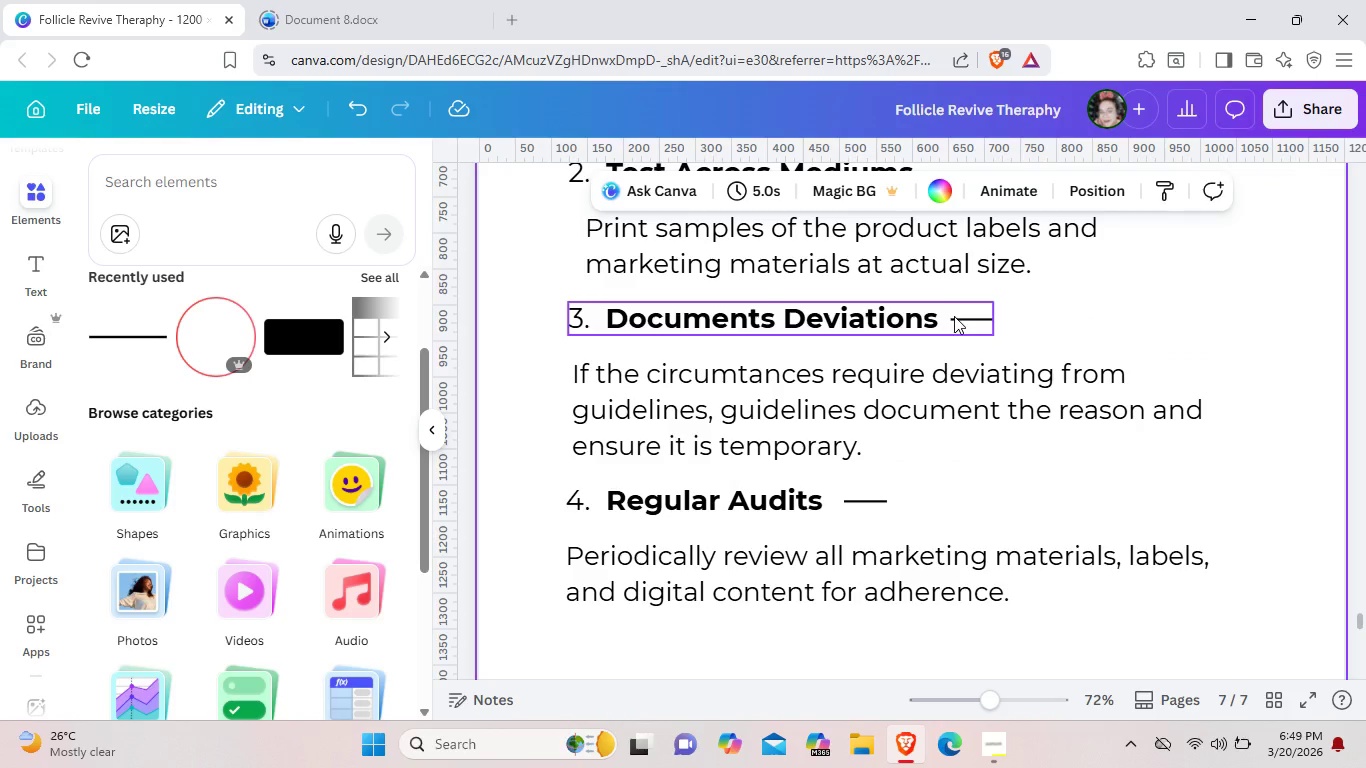 
left_click([955, 316])
 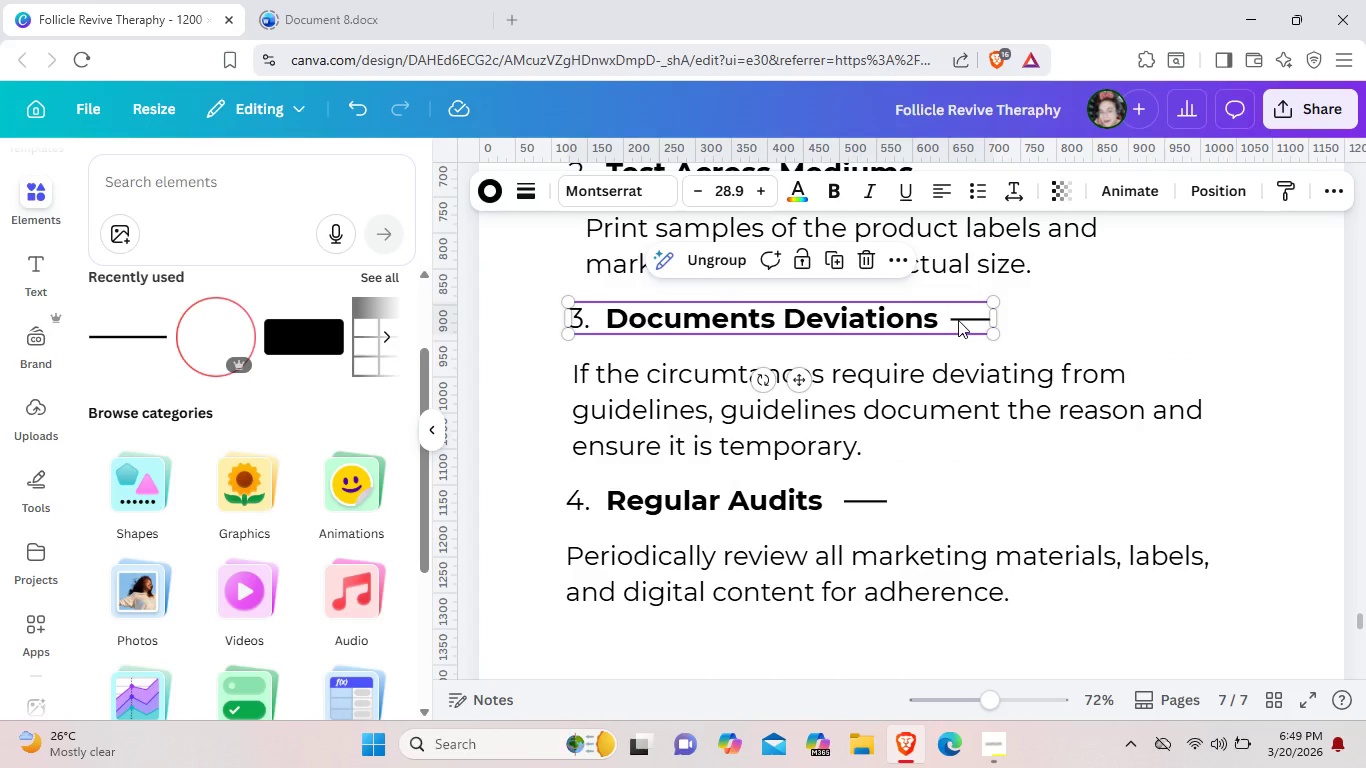 
left_click([958, 320])
 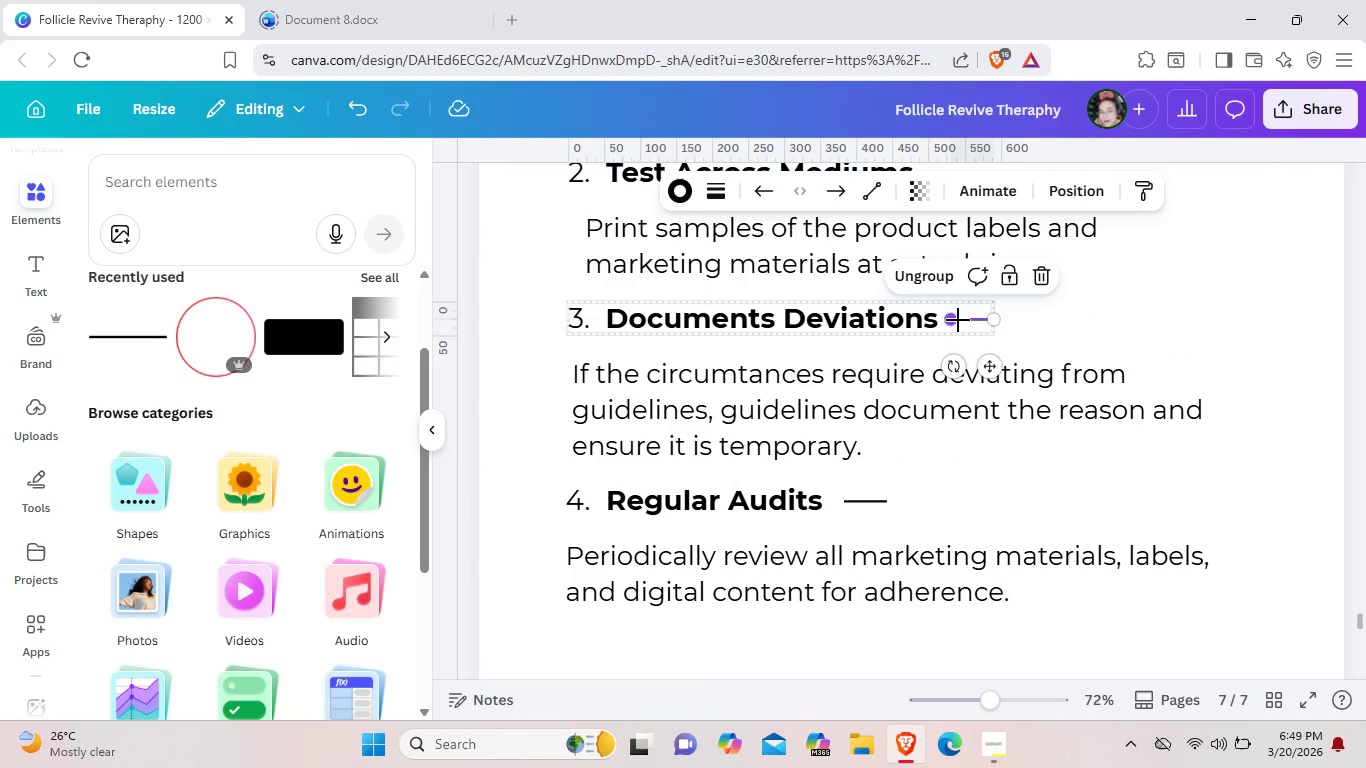 
key(ArrowDown)
 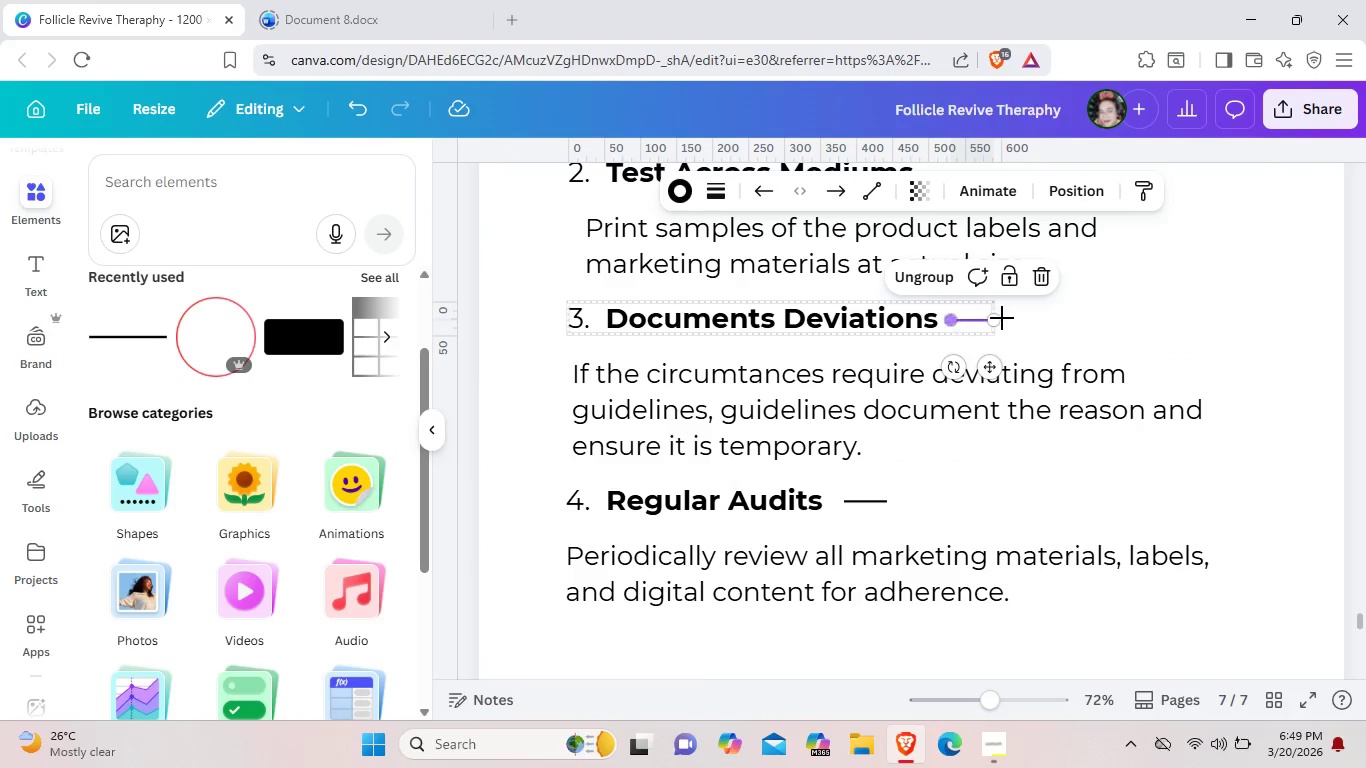 
left_click([1070, 325])
 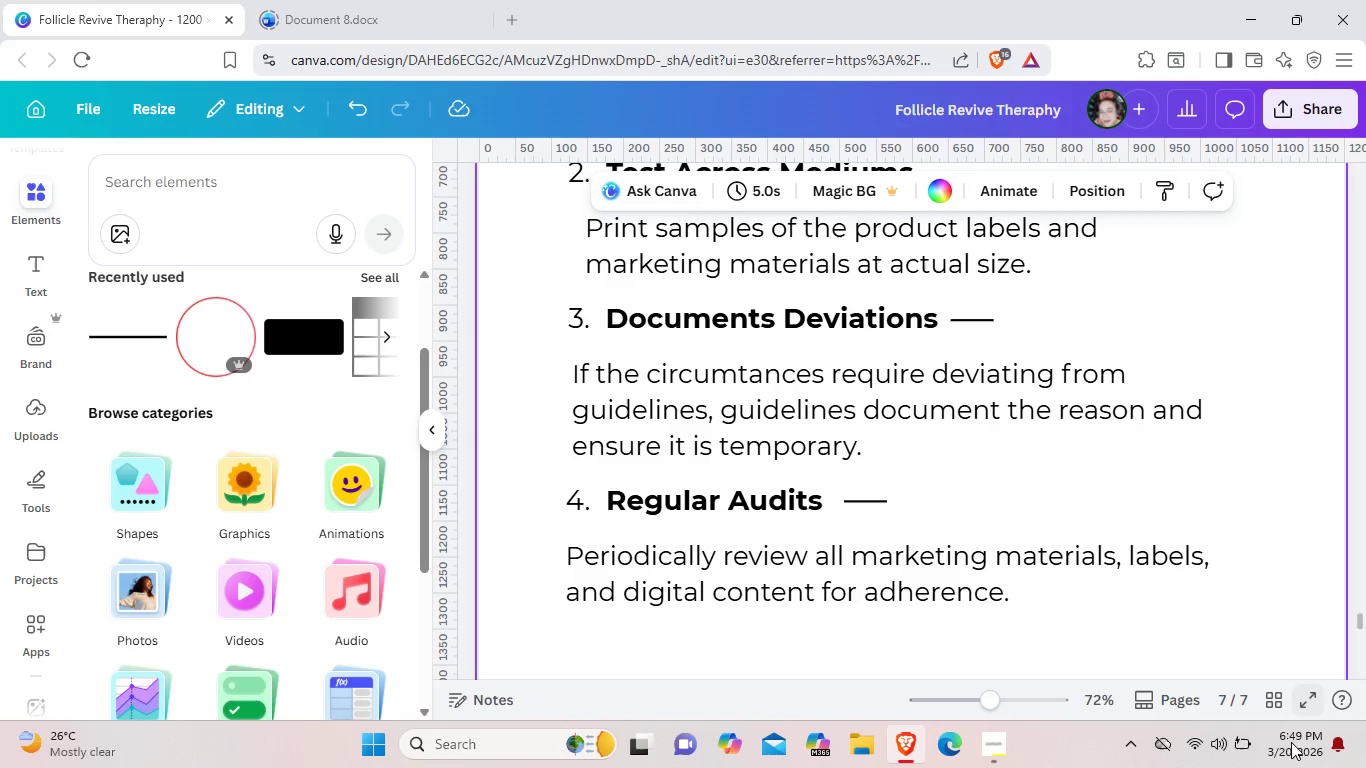 
wait(11.19)
 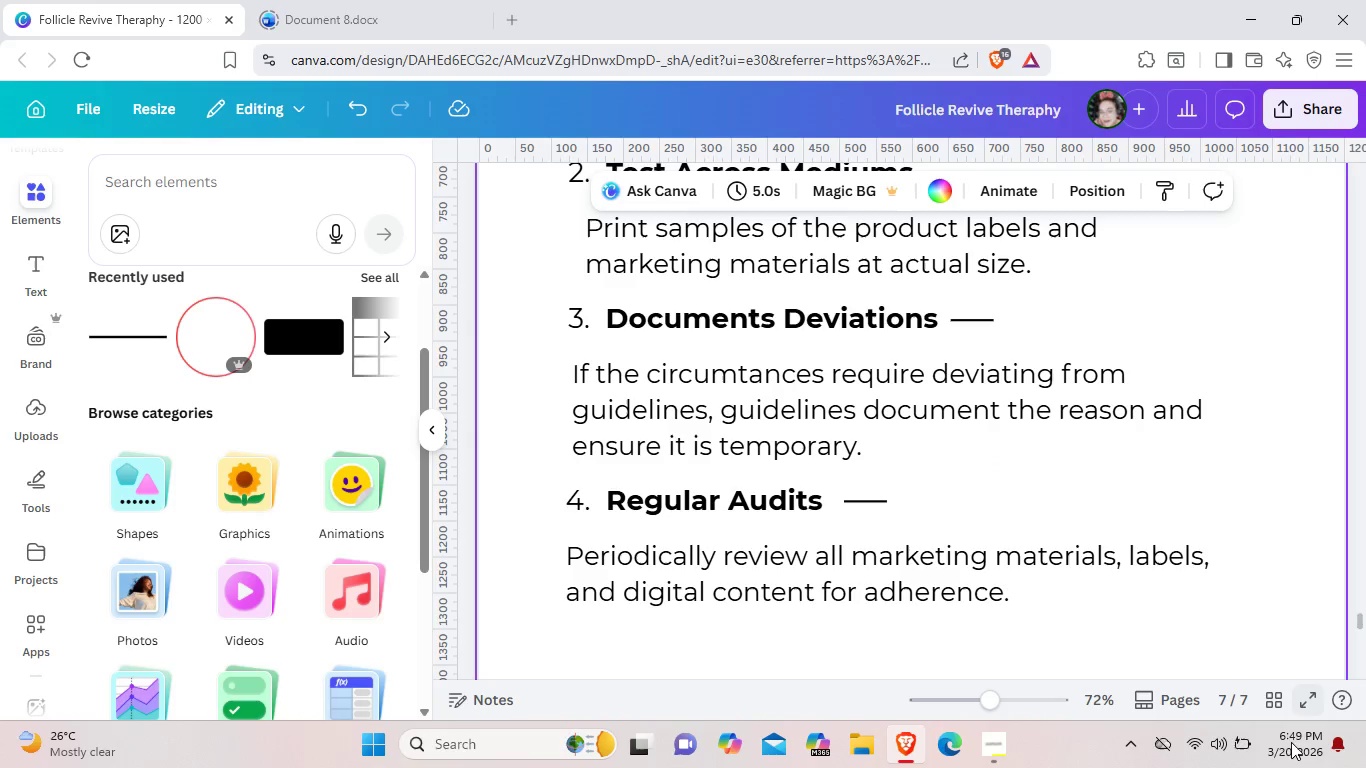 
scroll: coordinate [1011, 521], scroll_direction: down, amount: 2.0
 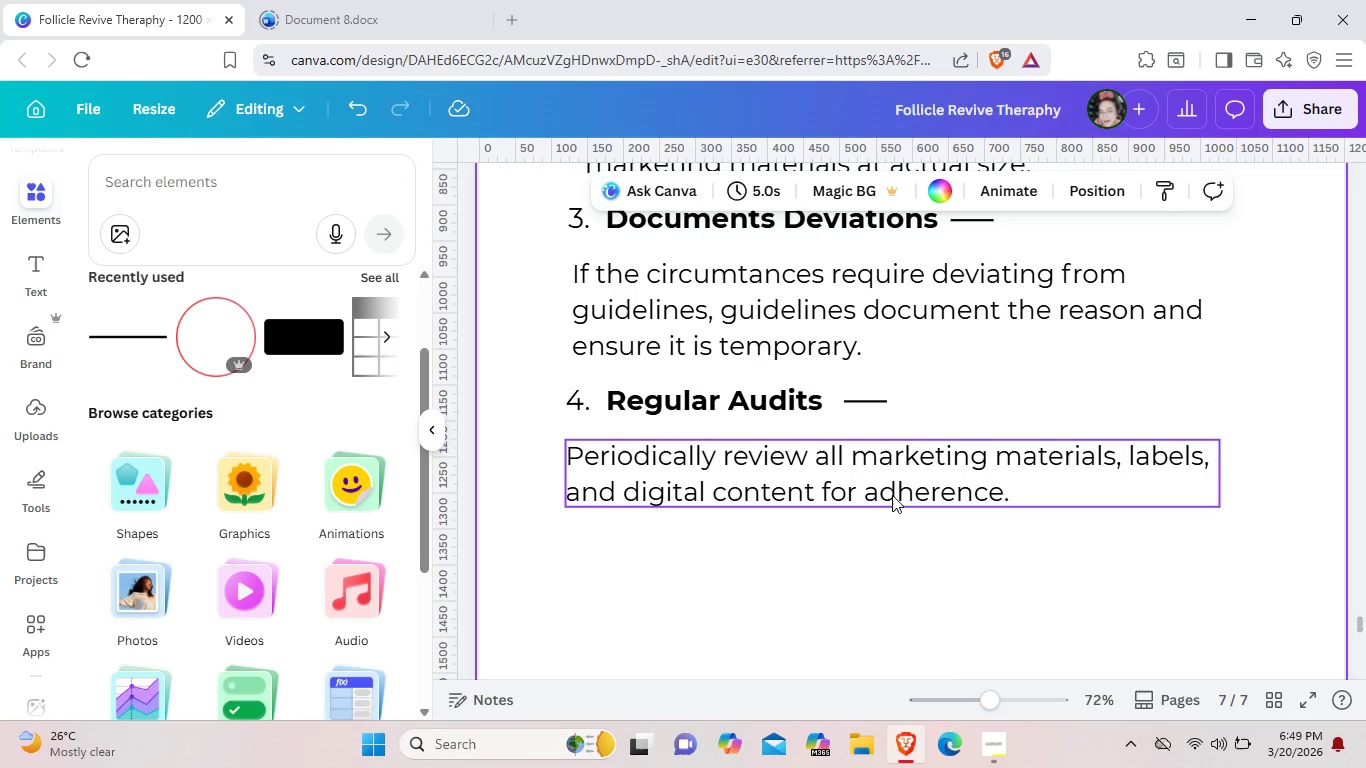 
left_click([807, 389])
 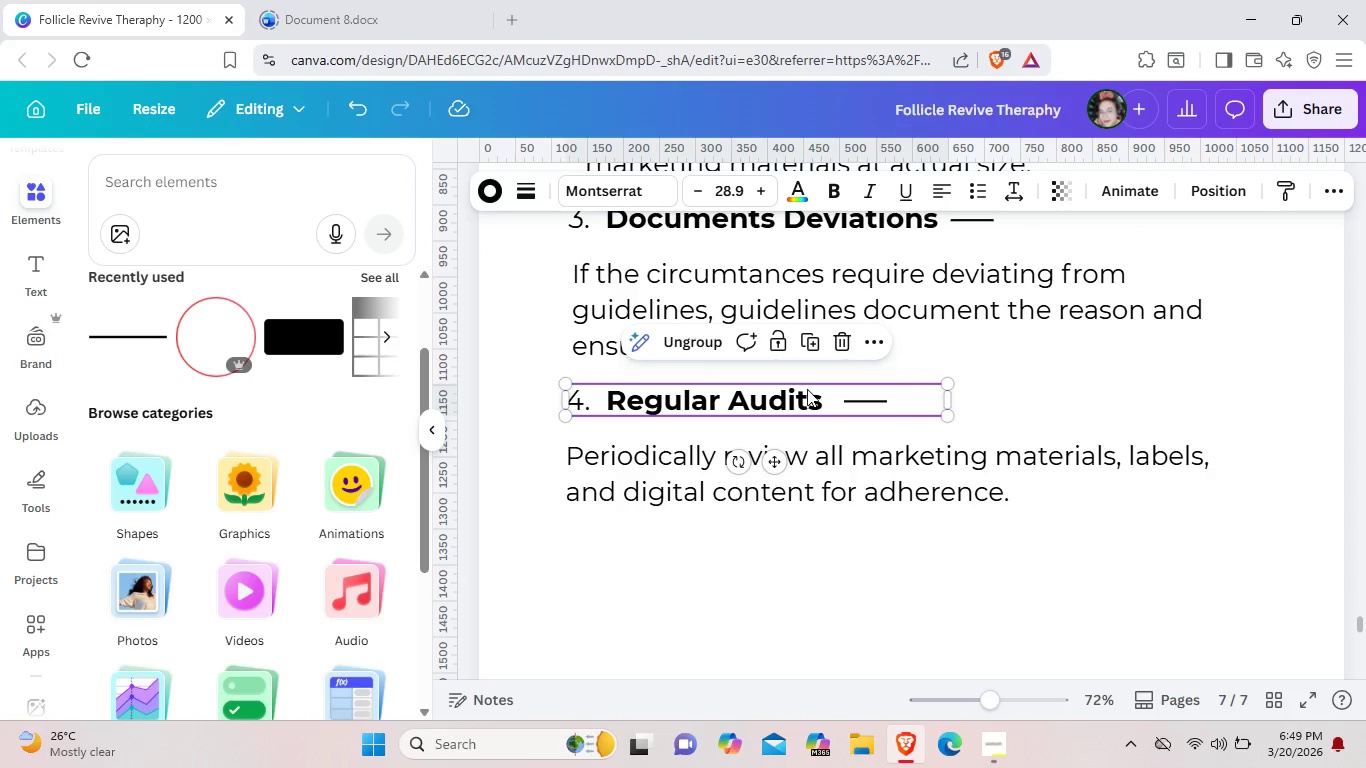 
key(Control+C)
 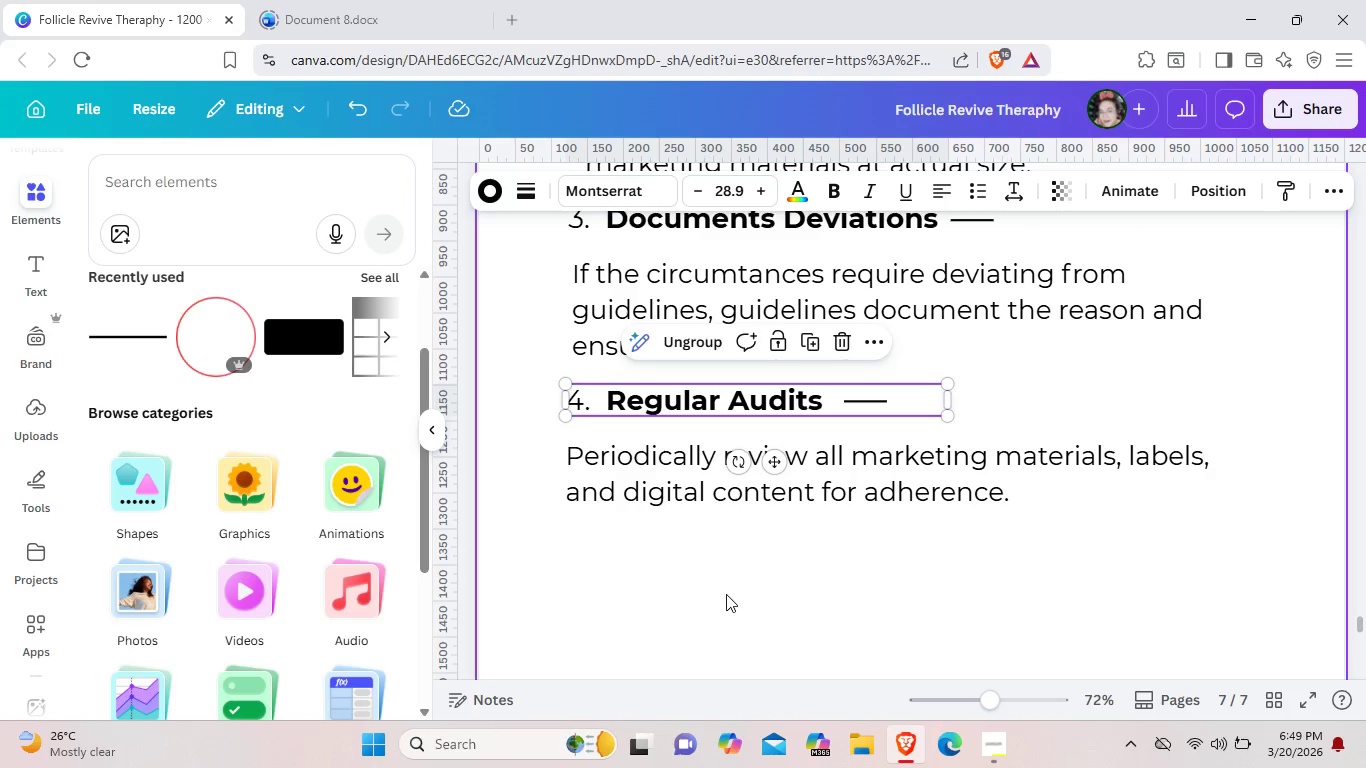 
left_click([726, 594])
 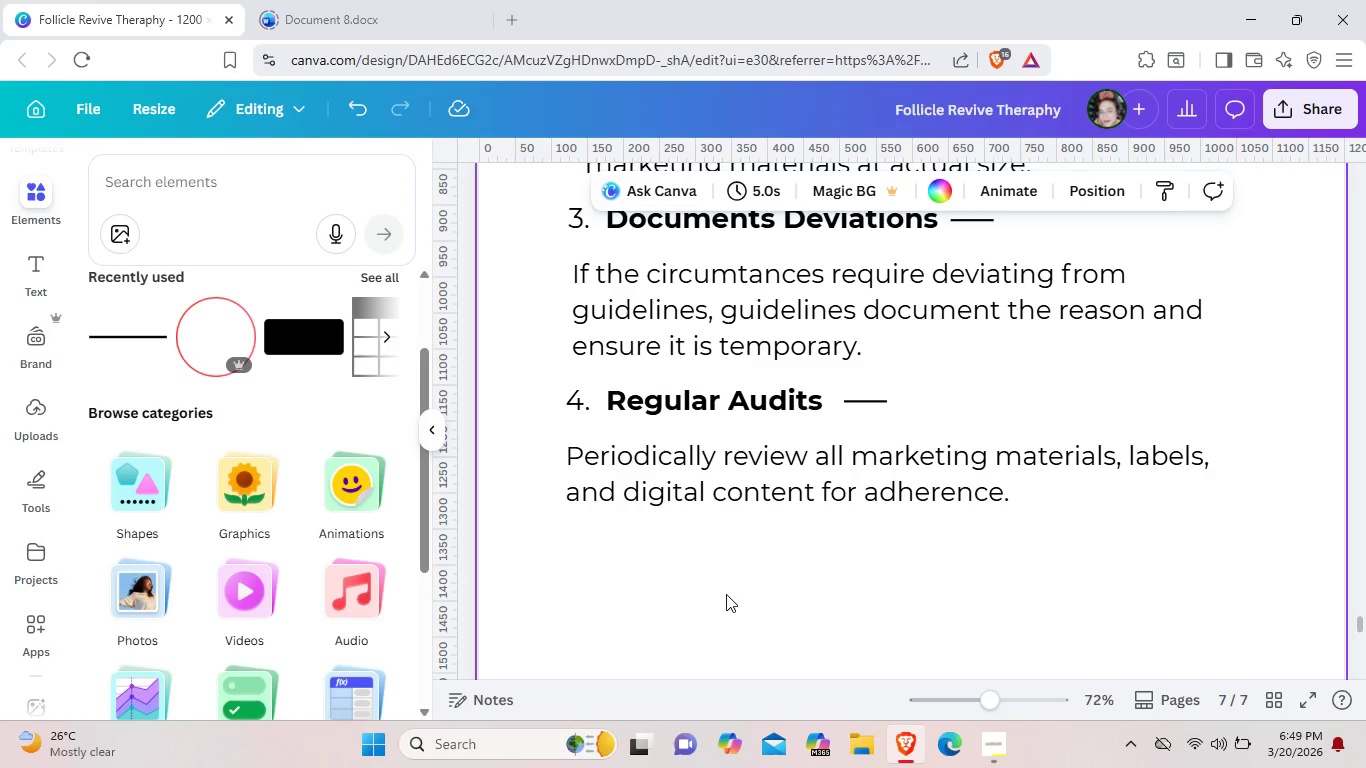 
key(Control+V)
 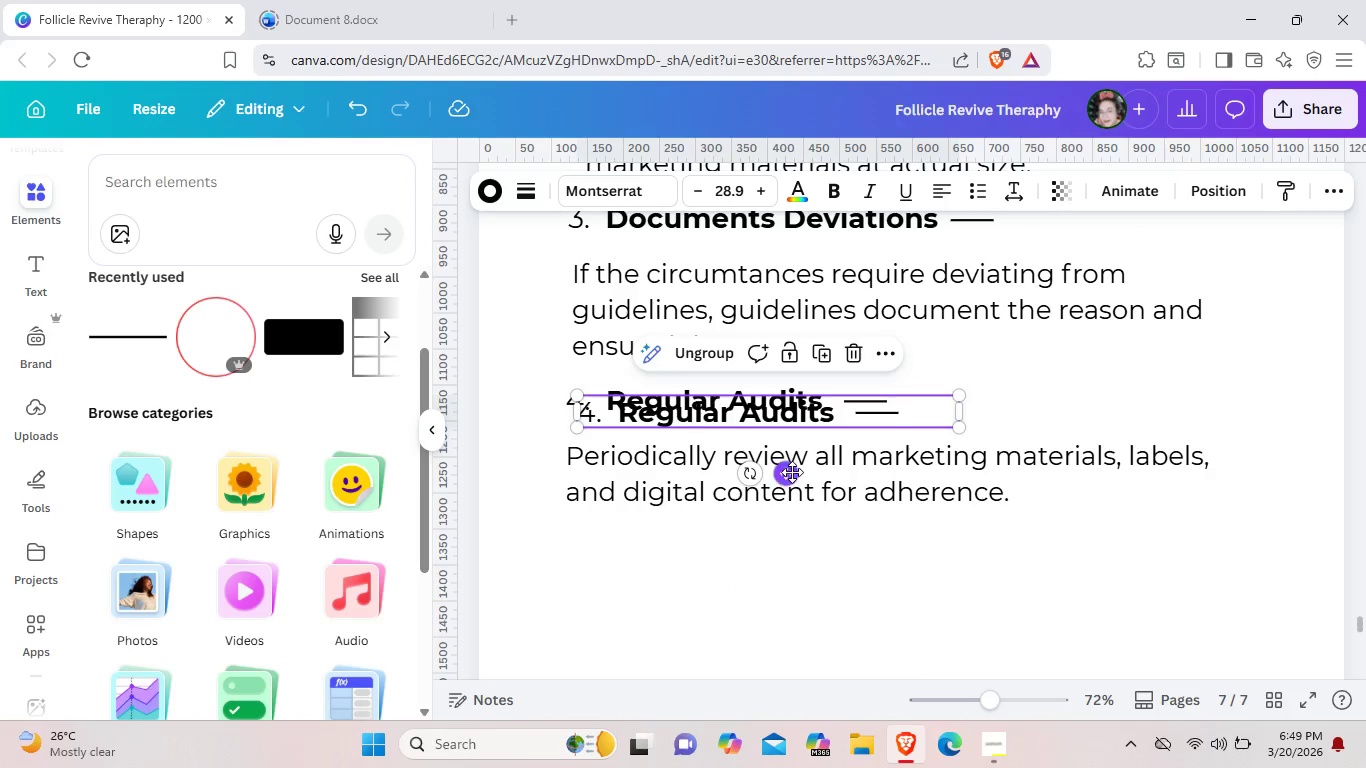 
left_click_drag(start_coordinate=[791, 473], to_coordinate=[773, 610])
 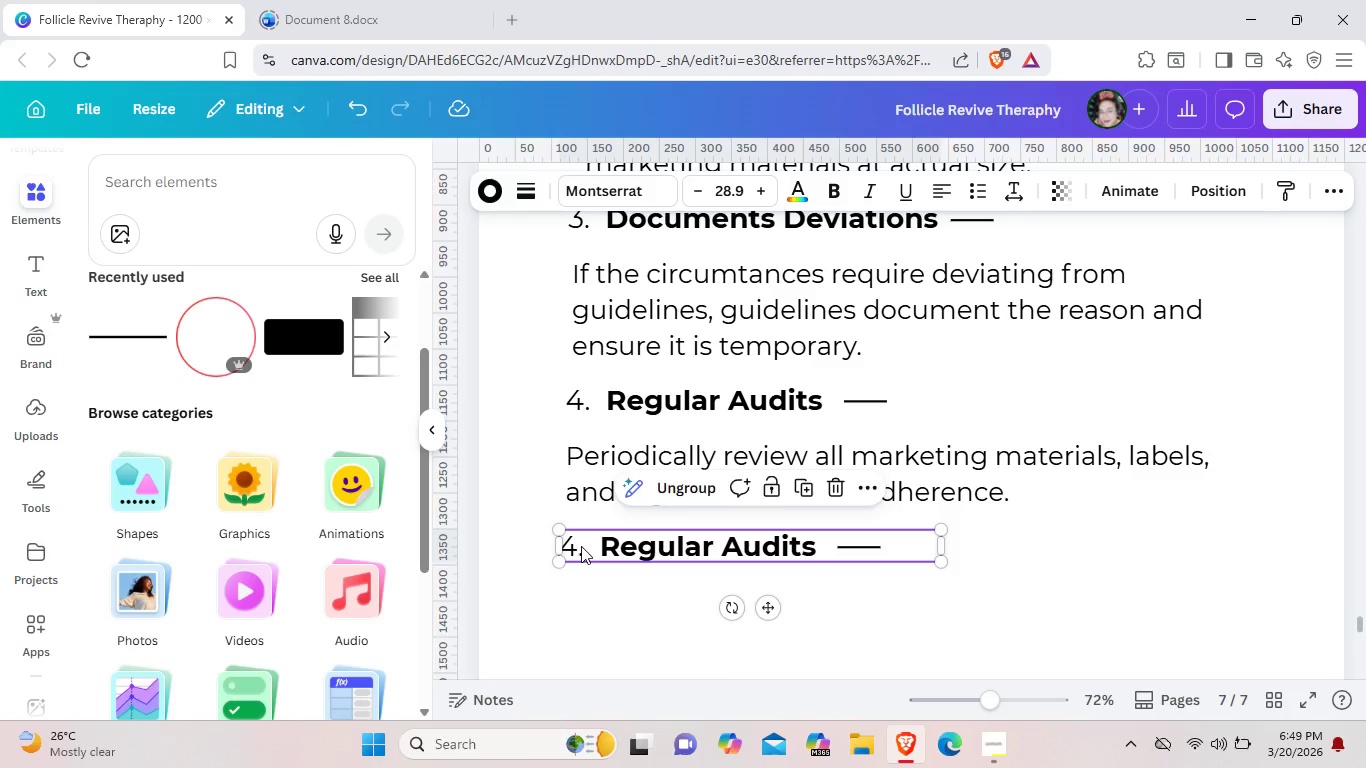 
double_click([581, 546])
 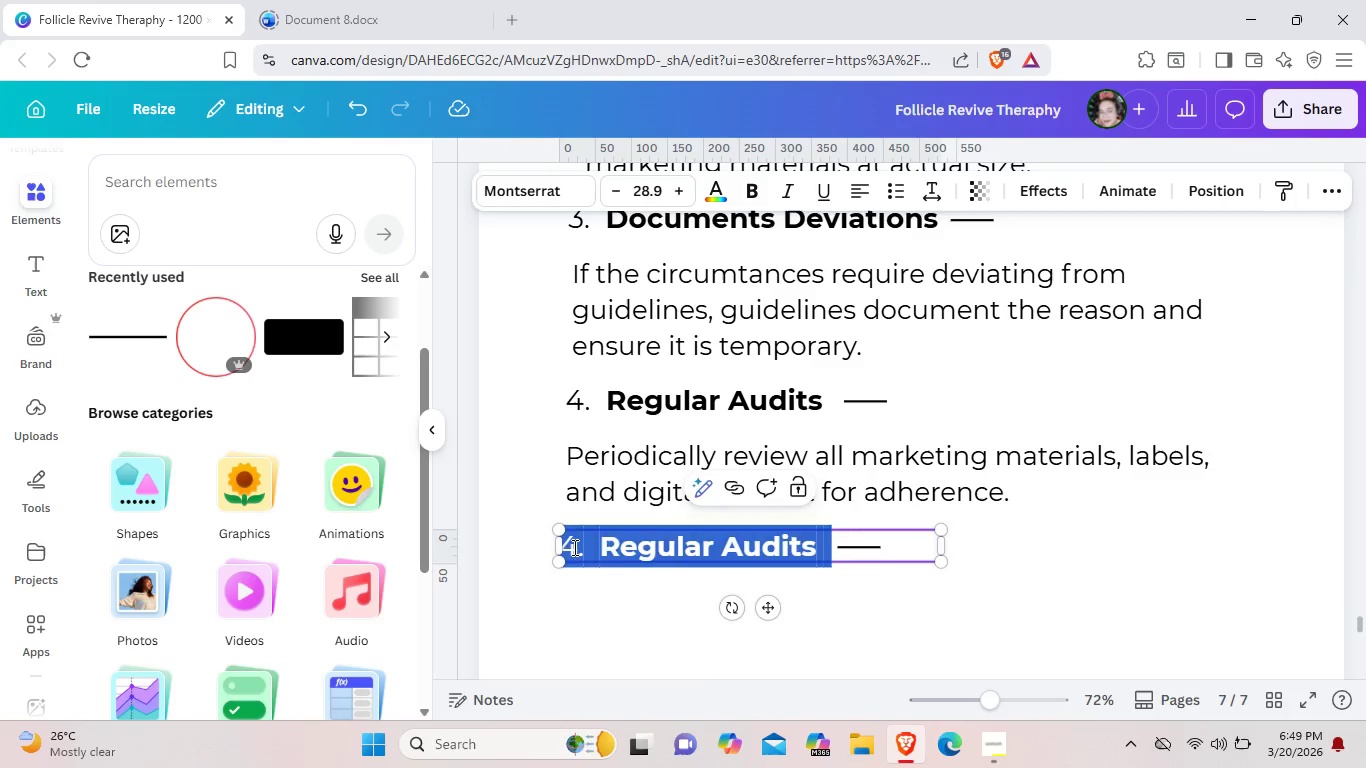 
left_click([573, 547])
 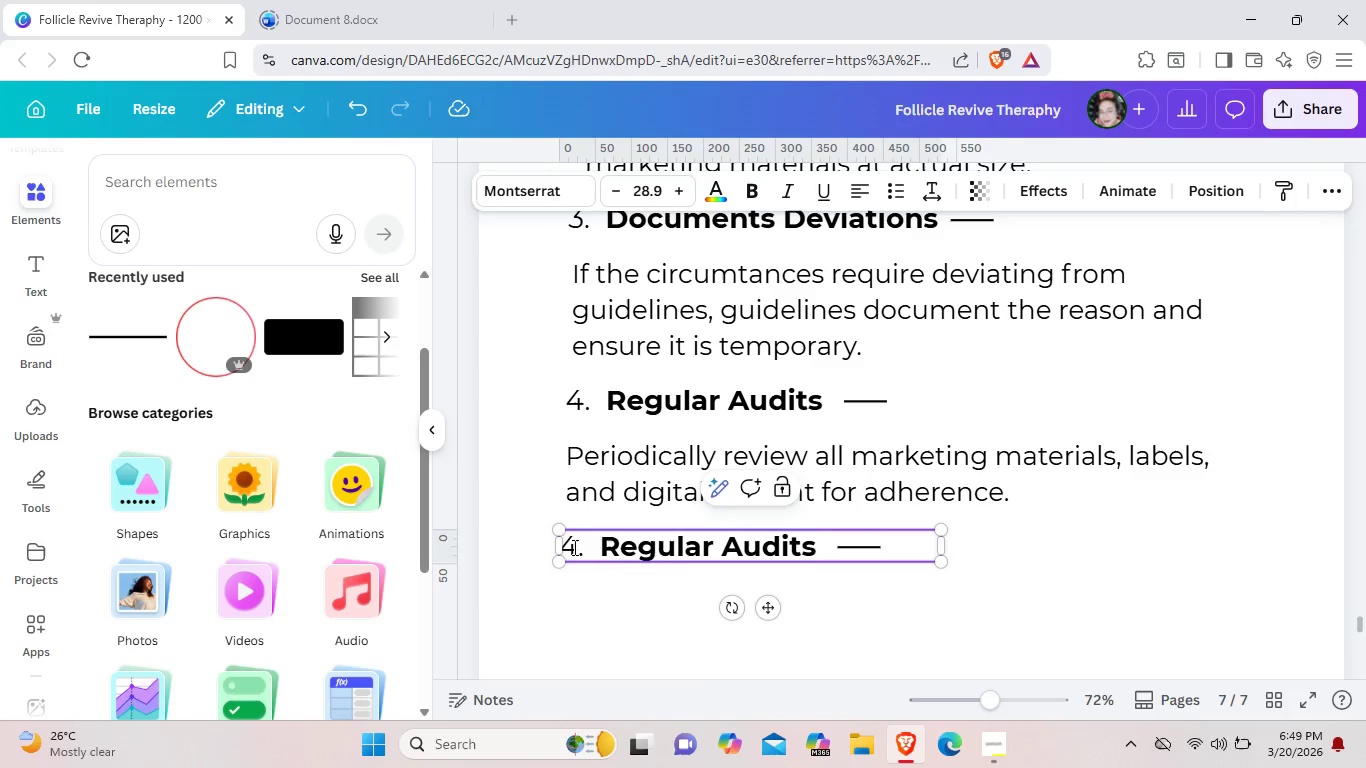 
key(Backspace)
 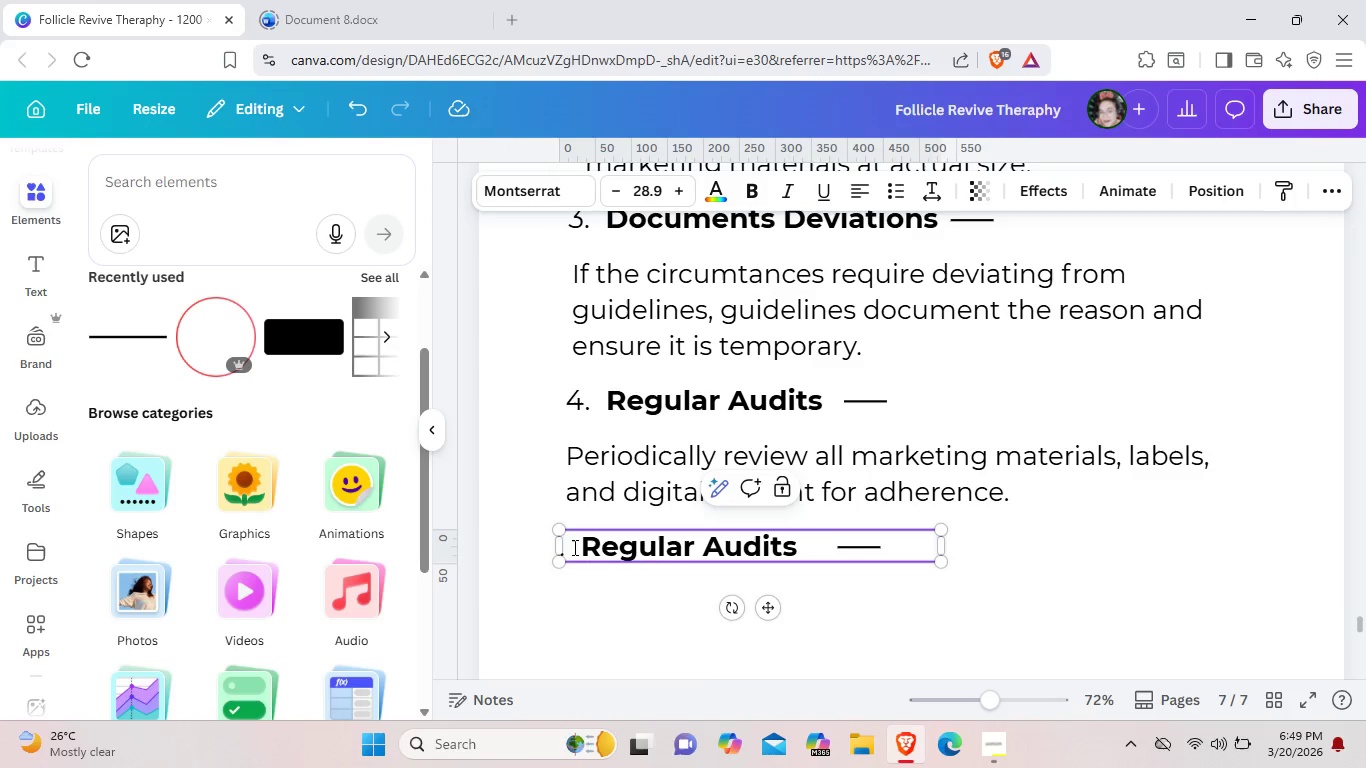 
key(5)
 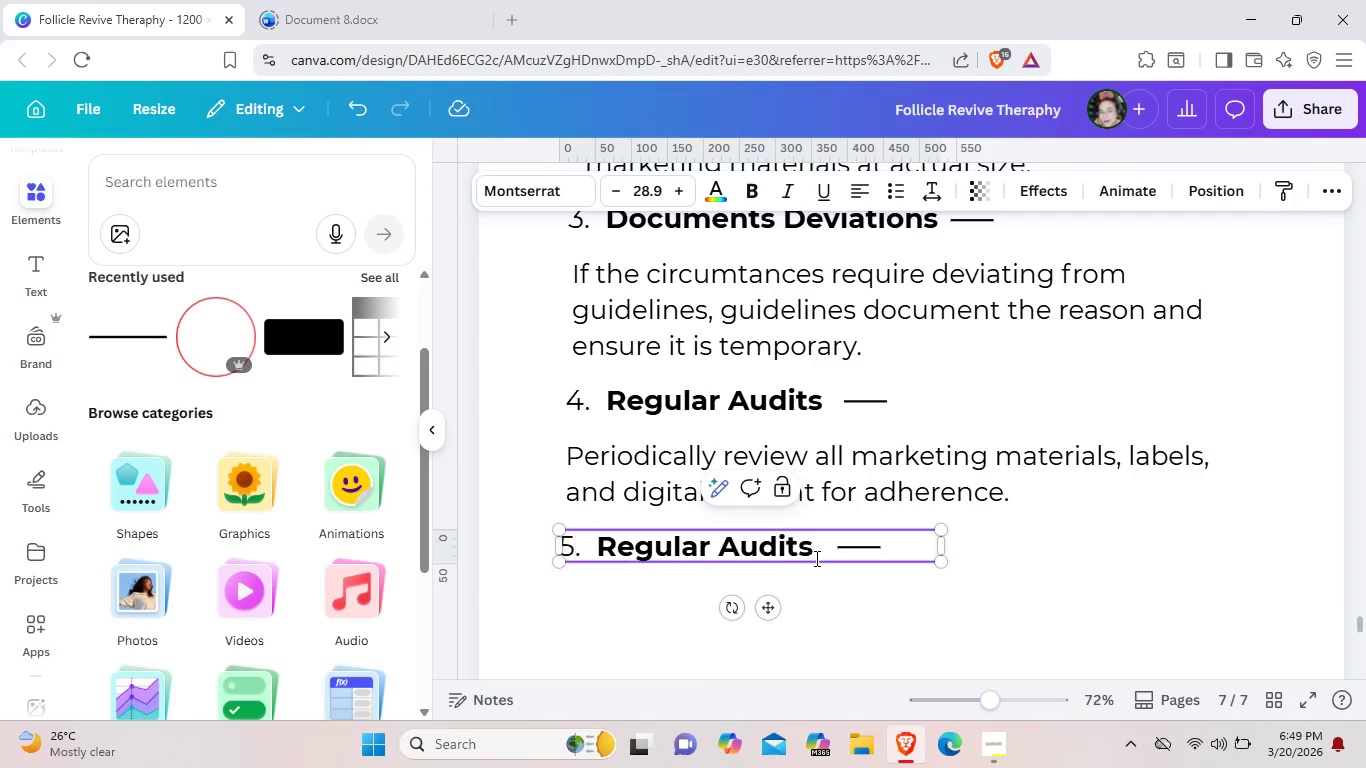 
double_click([819, 555])
 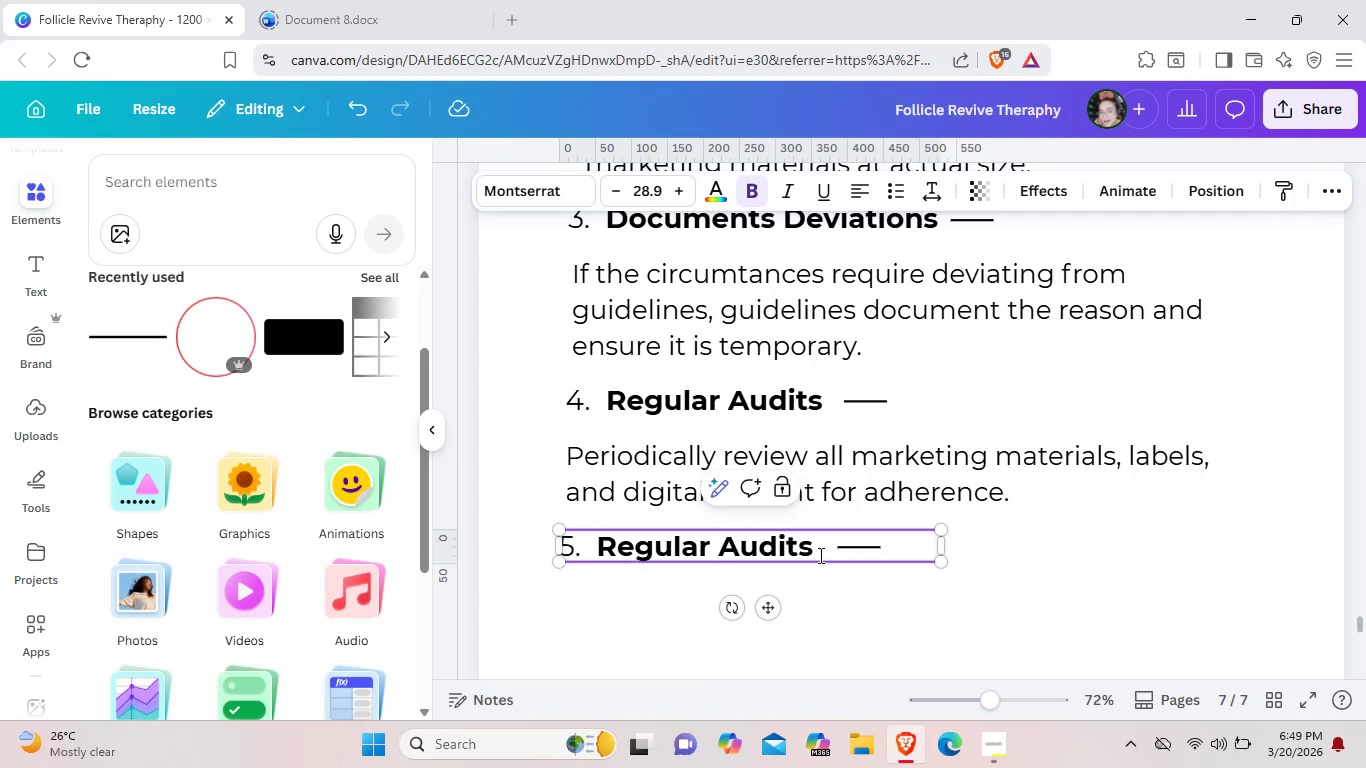 
key(Backspace)
key(Backspace)
key(Backspace)
key(Backspace)
key(Backspace)
key(Backspace)
key(Backspace)
key(Backspace)
key(Backspace)
key(Backspace)
key(Backspace)
key(Backspace)
key(Backspace)
key(Backspace)
key(Backspace)
type(Staff Tar)
key(Backspace)
key(Backspace)
type(raining )
 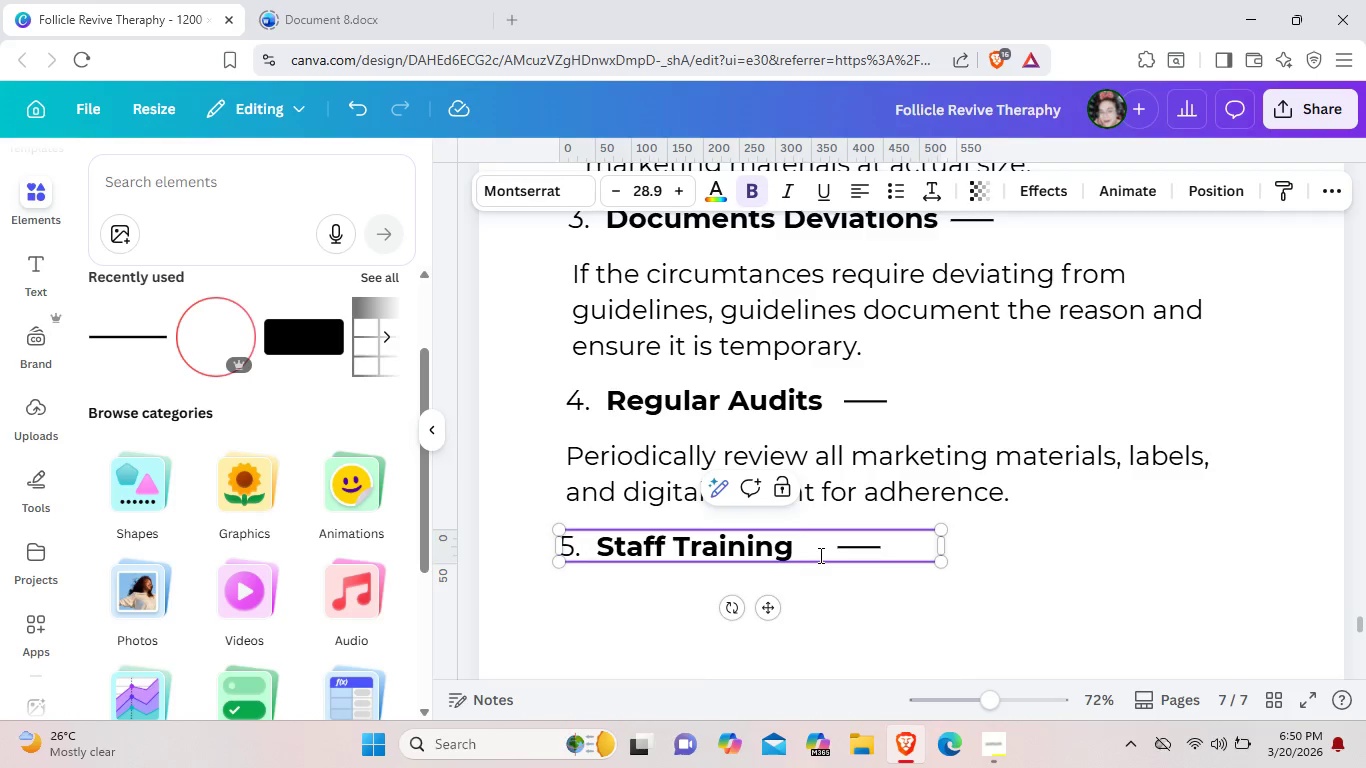 
left_click([848, 545])
 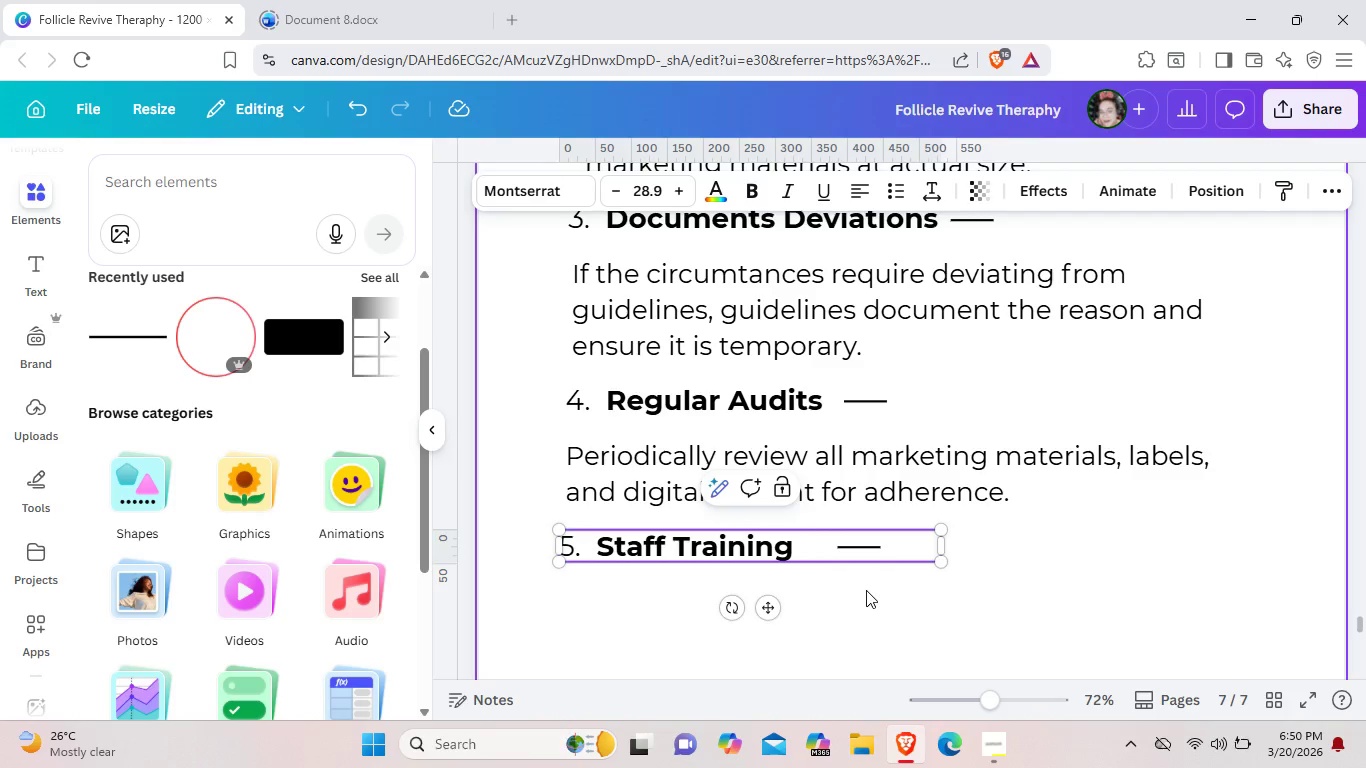 
left_click([866, 590])
 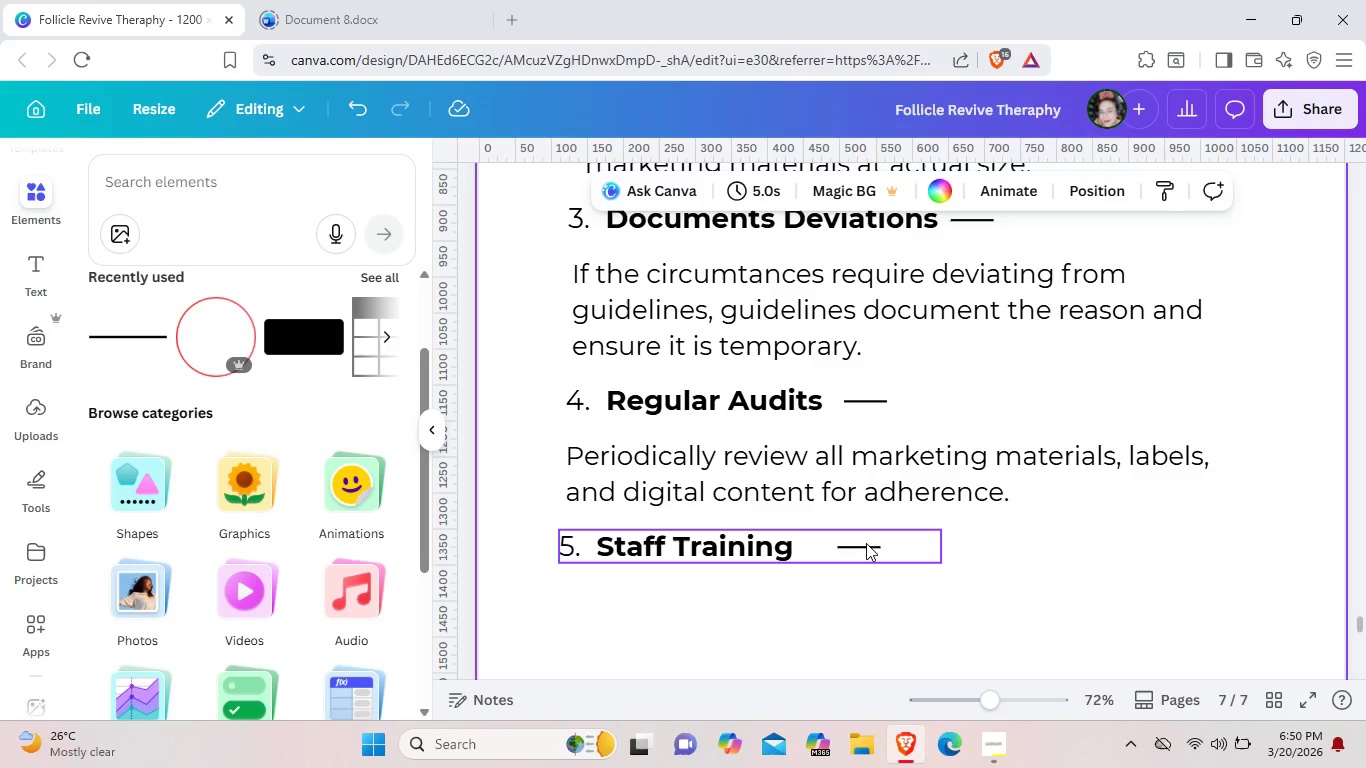 
left_click([866, 543])
 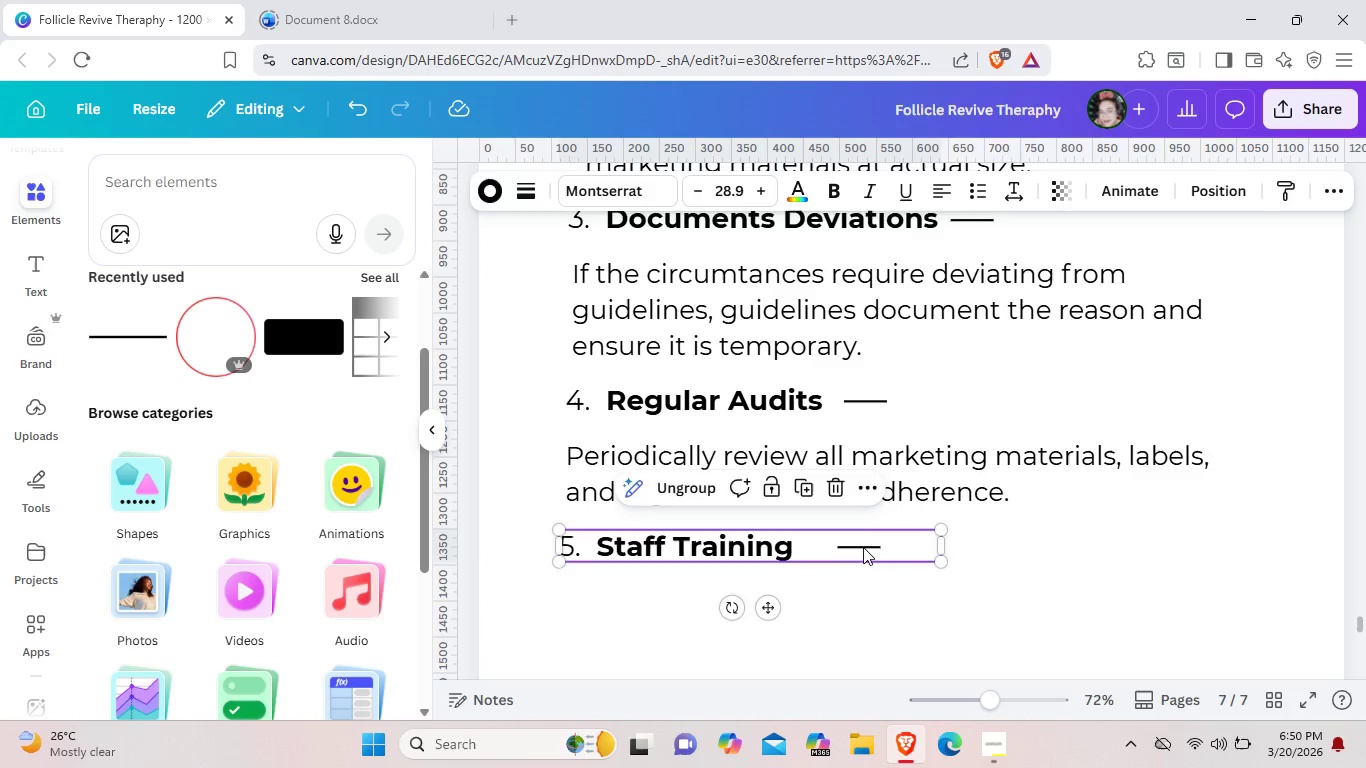 
left_click([863, 547])
 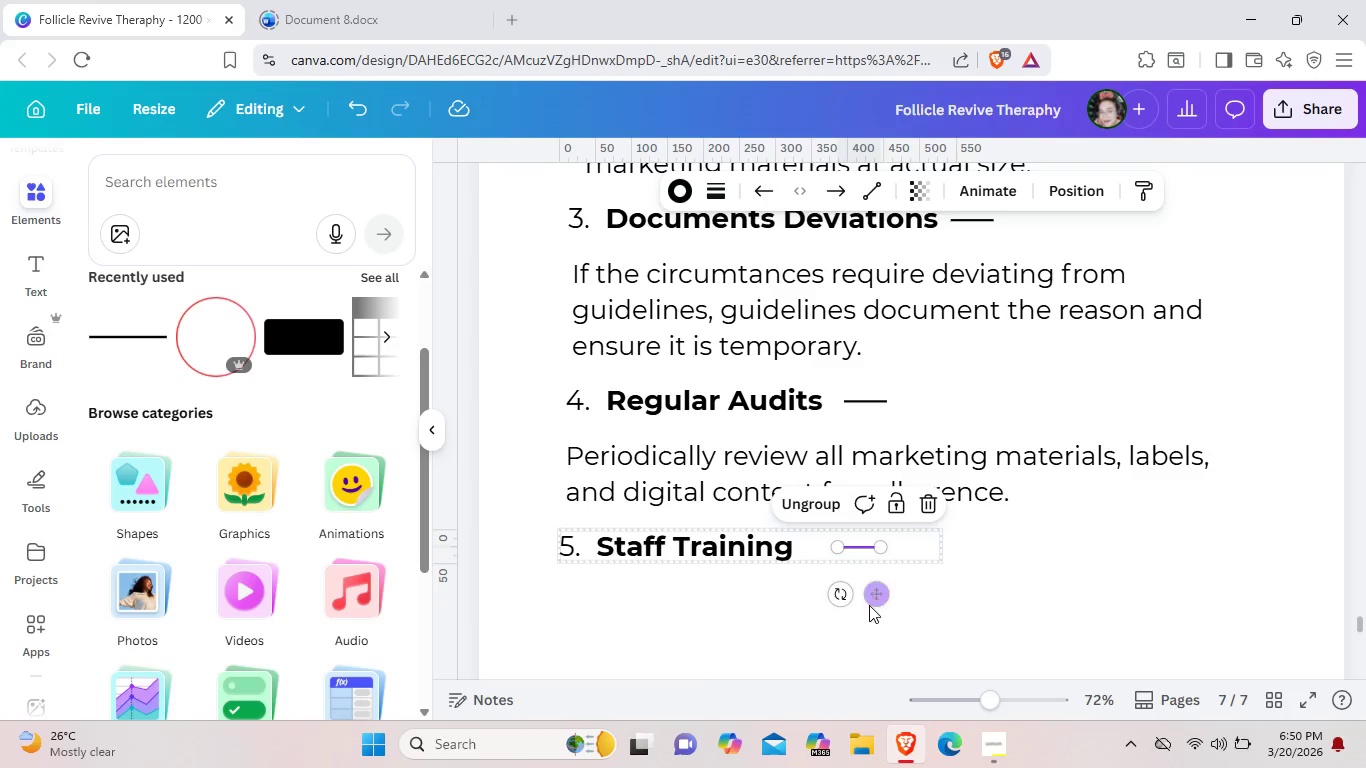 
left_click_drag(start_coordinate=[878, 600], to_coordinate=[848, 601])
 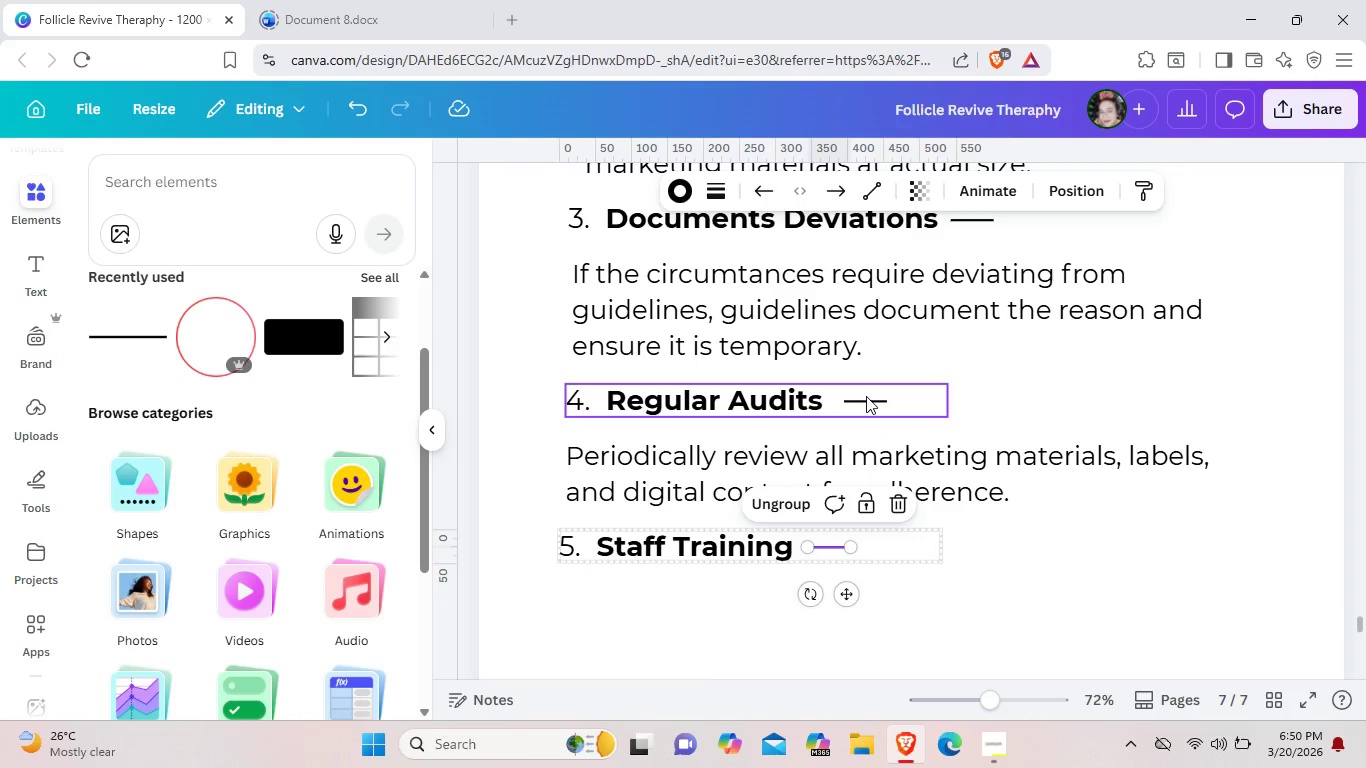 
double_click([866, 396])
 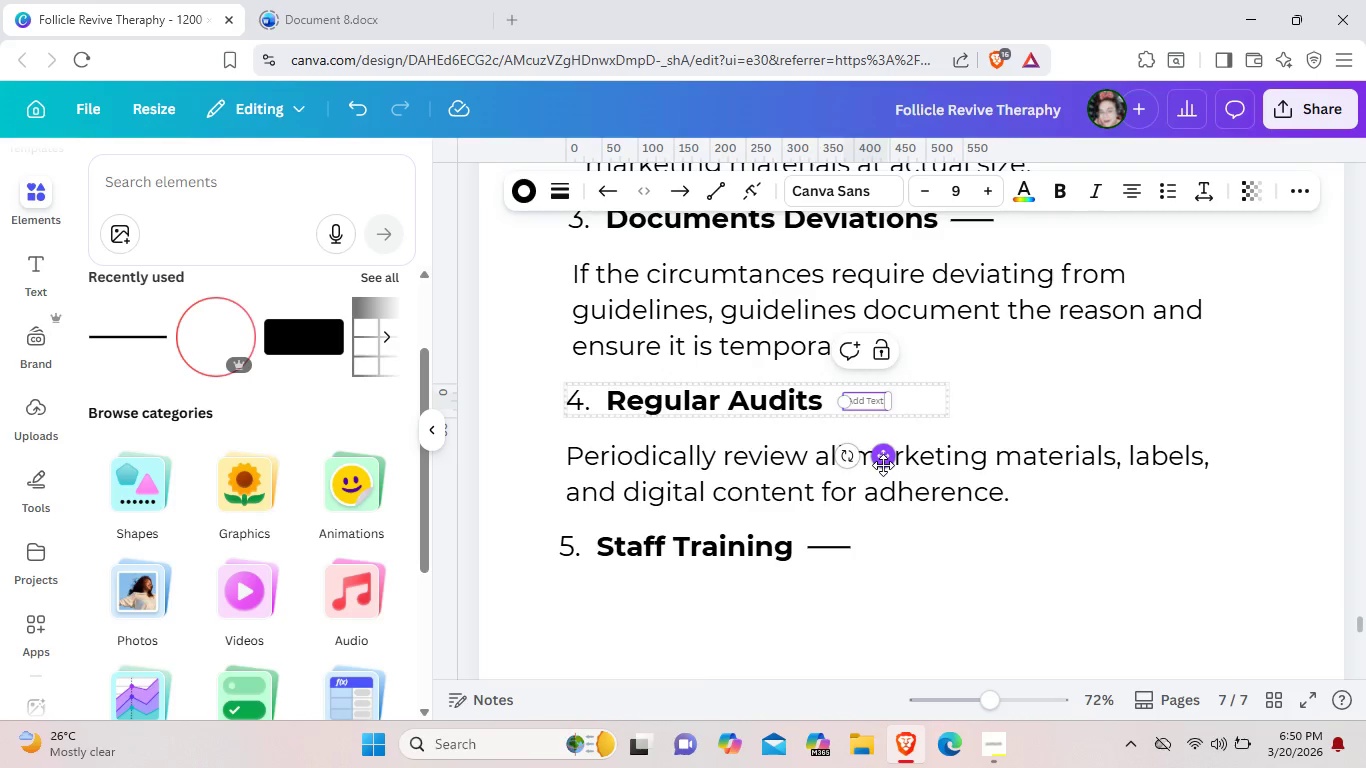 
left_click([884, 463])
 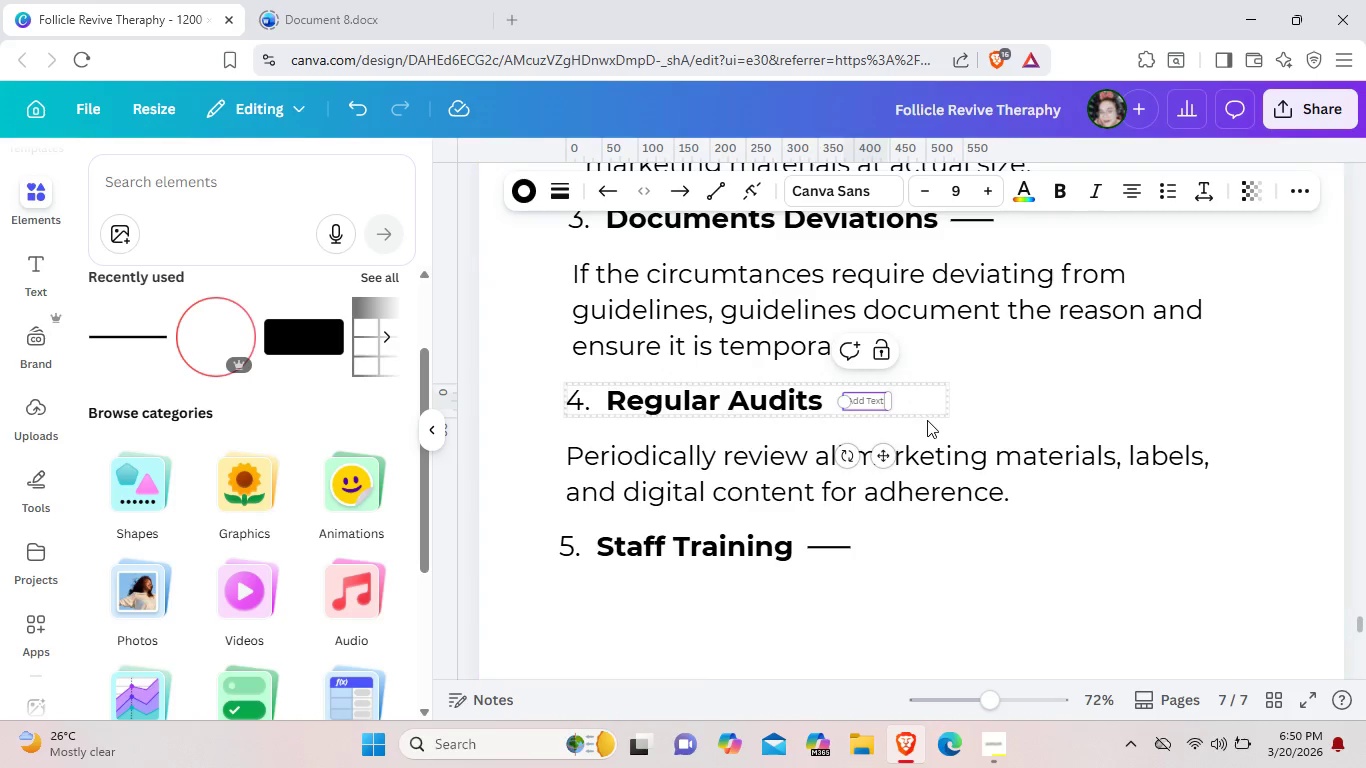 
left_click([927, 420])
 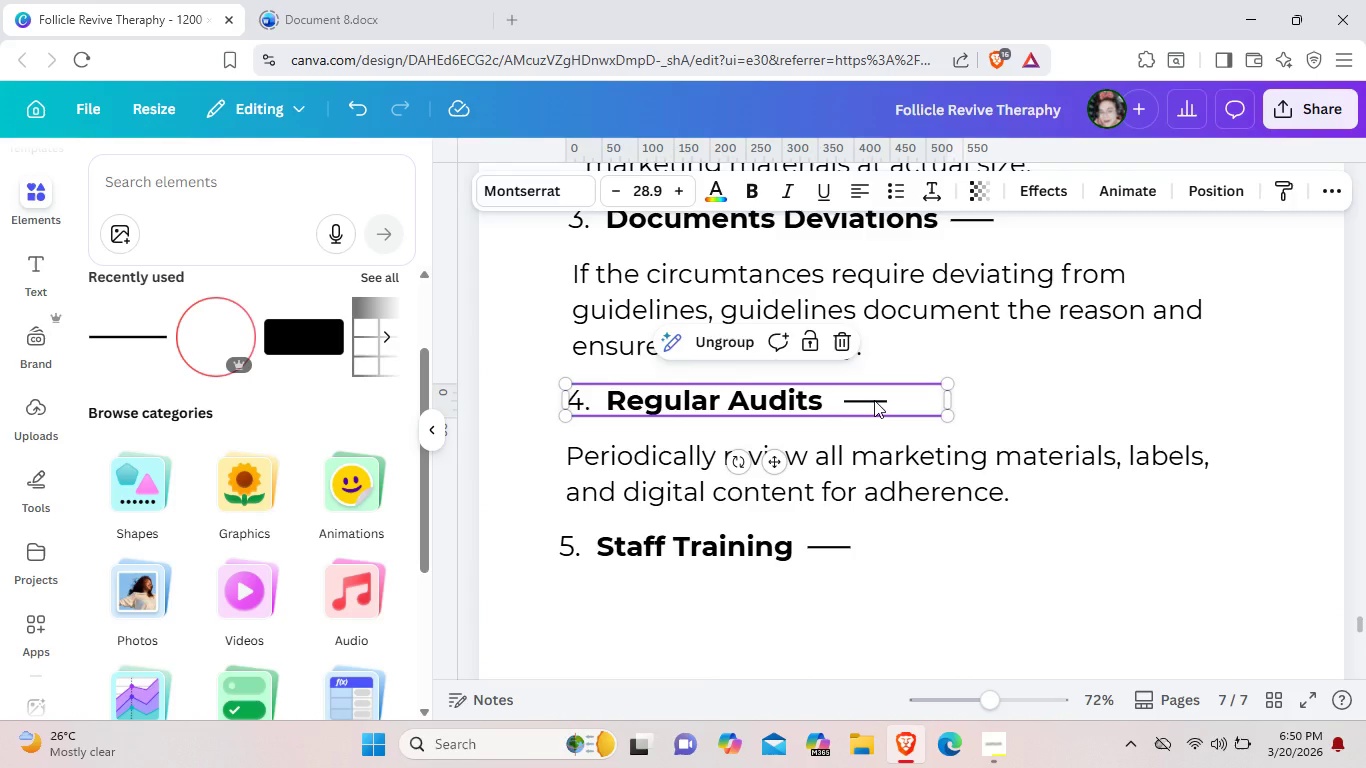 
left_click([874, 400])
 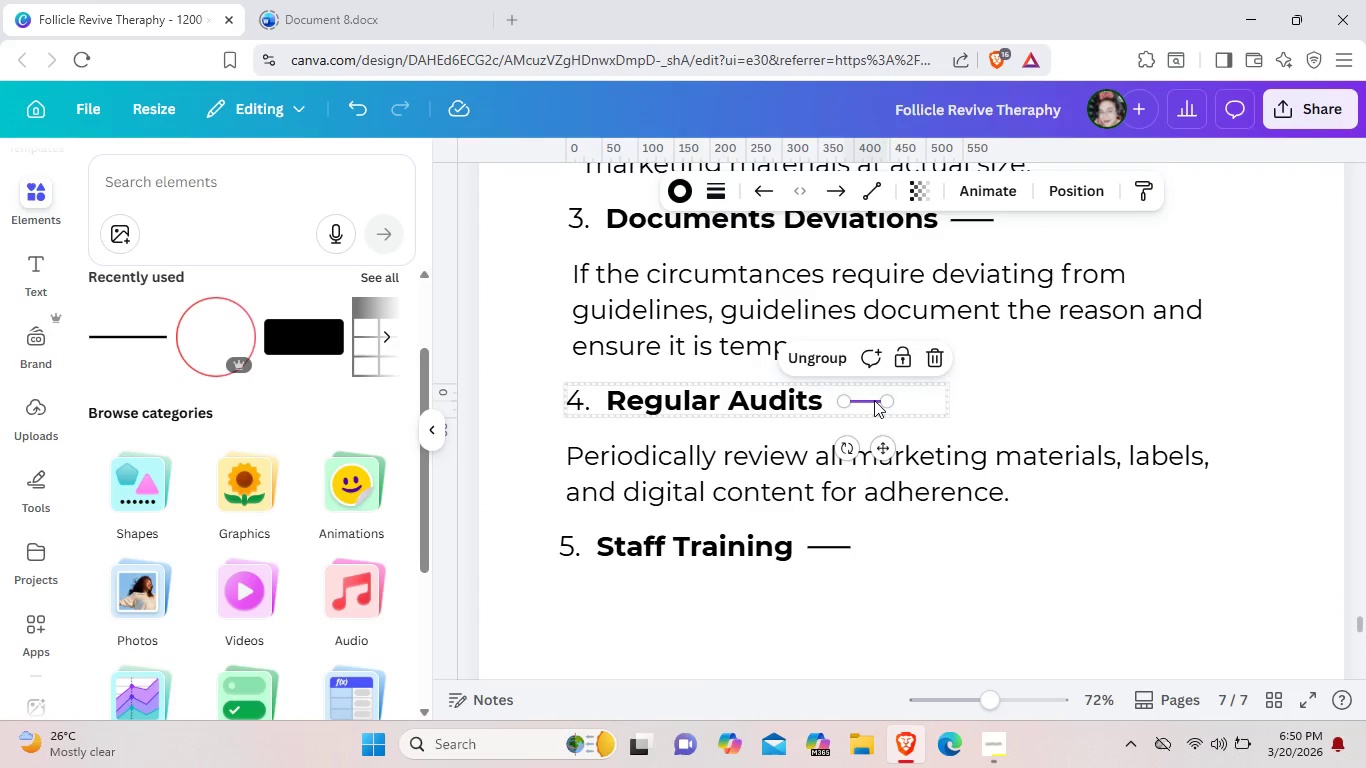 
key(ArrowLeft)
 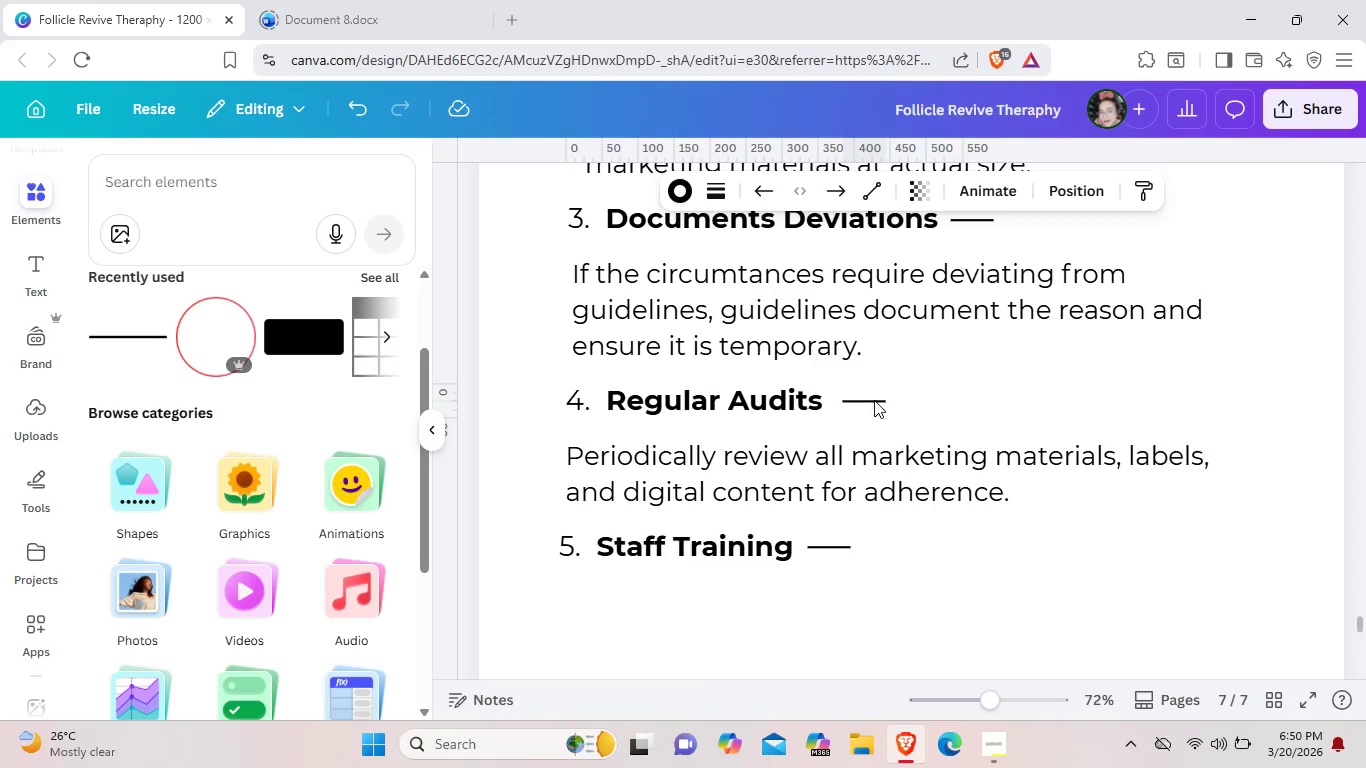 
key(ArrowLeft)
 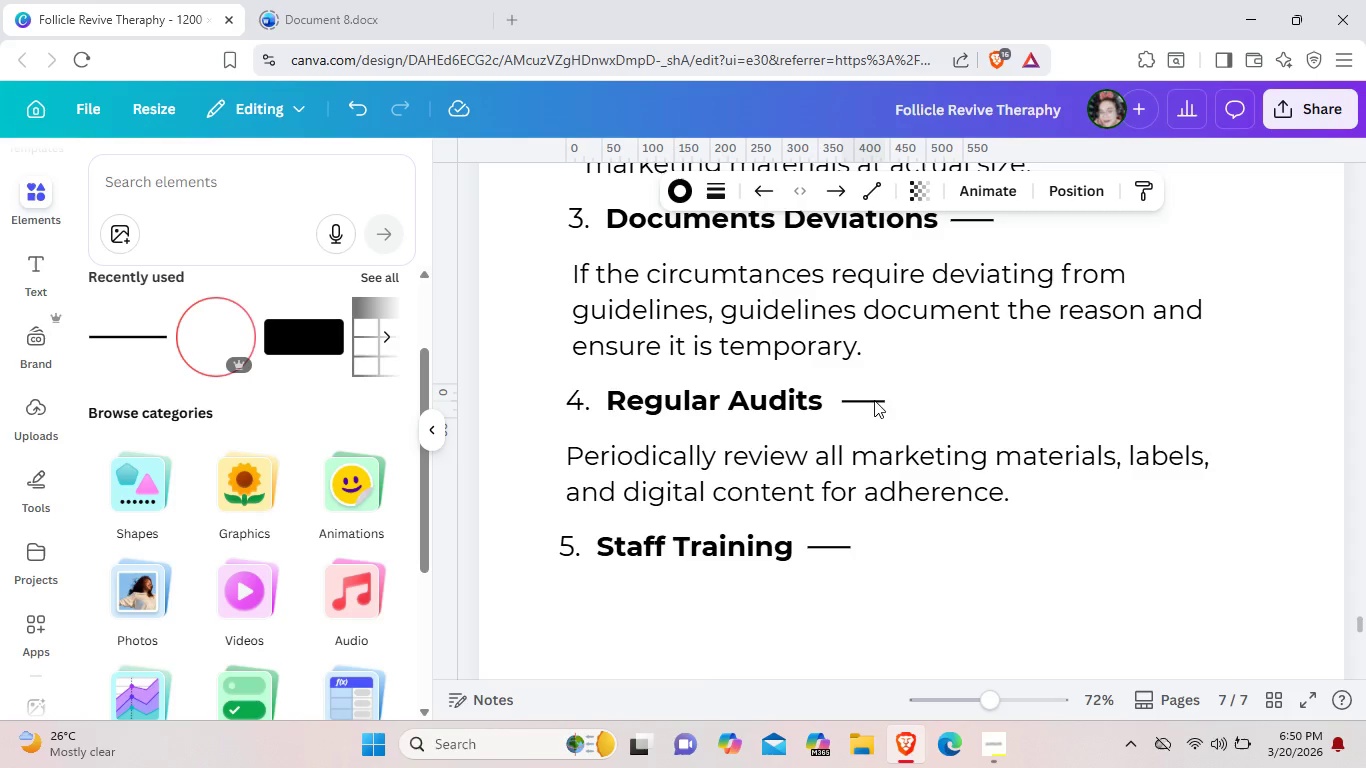 
key(ArrowLeft)
 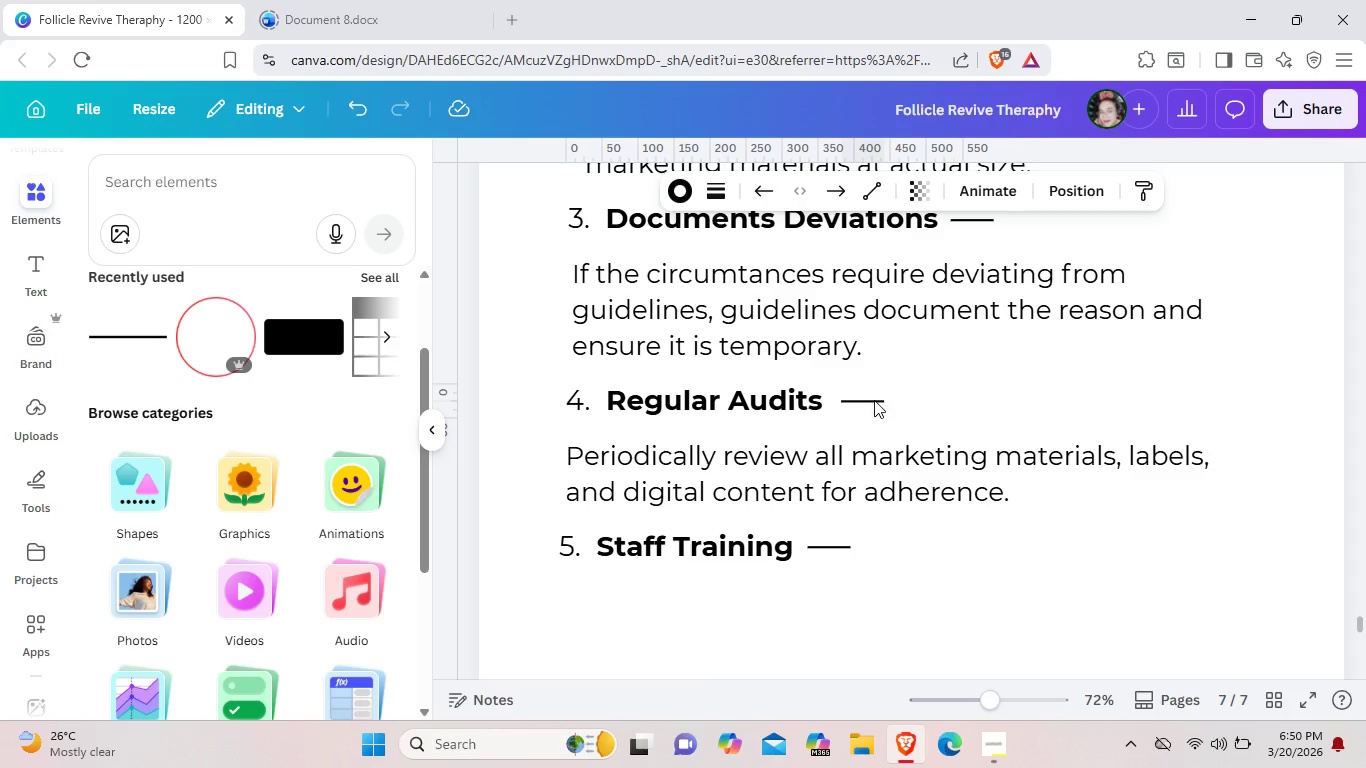 
key(ArrowLeft)
 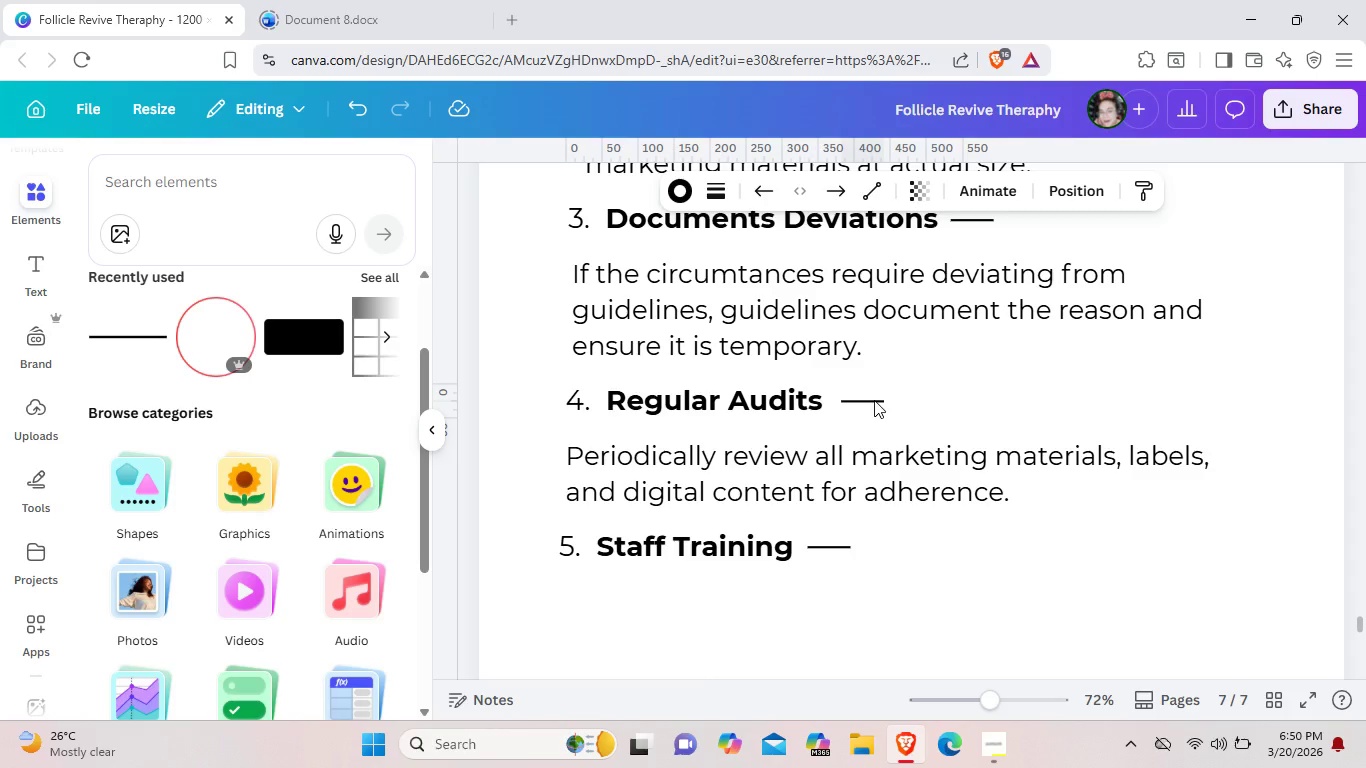 
key(ArrowLeft)
 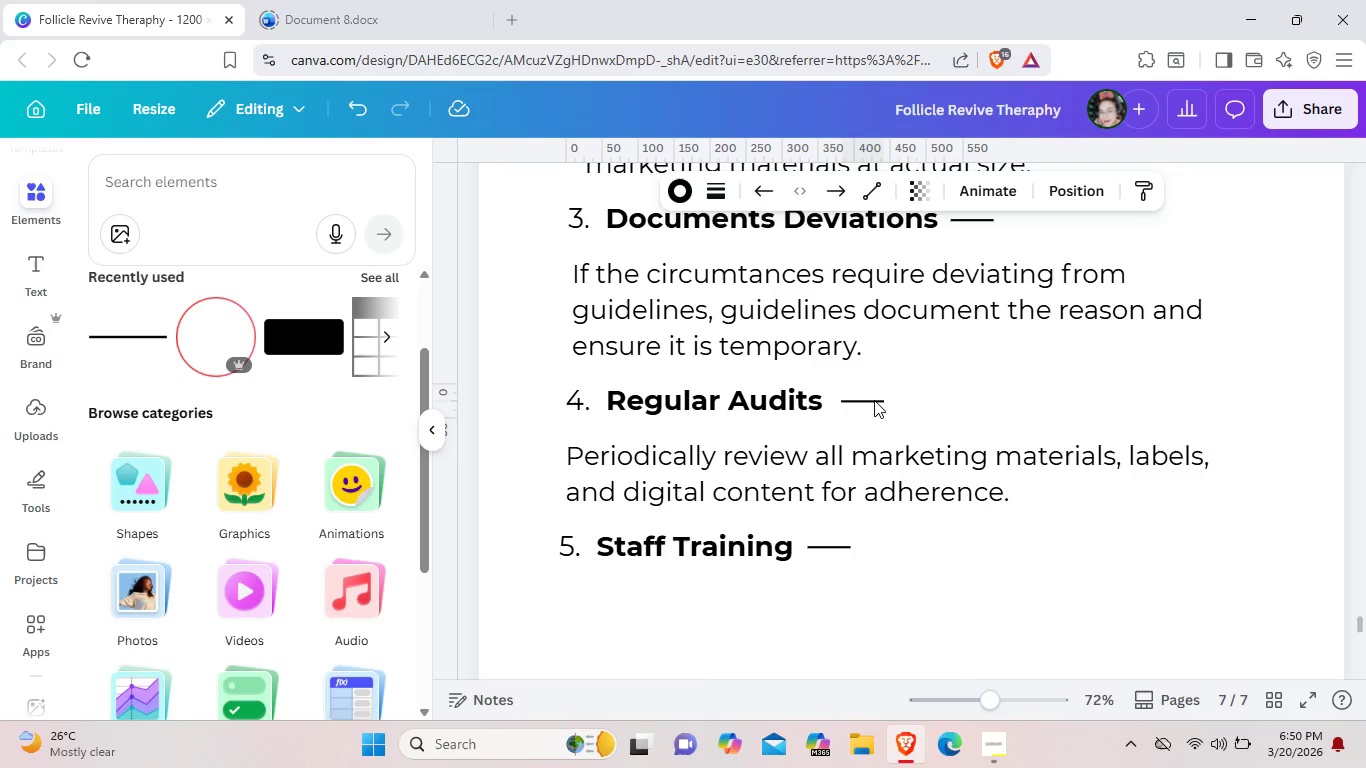 
key(ArrowLeft)
 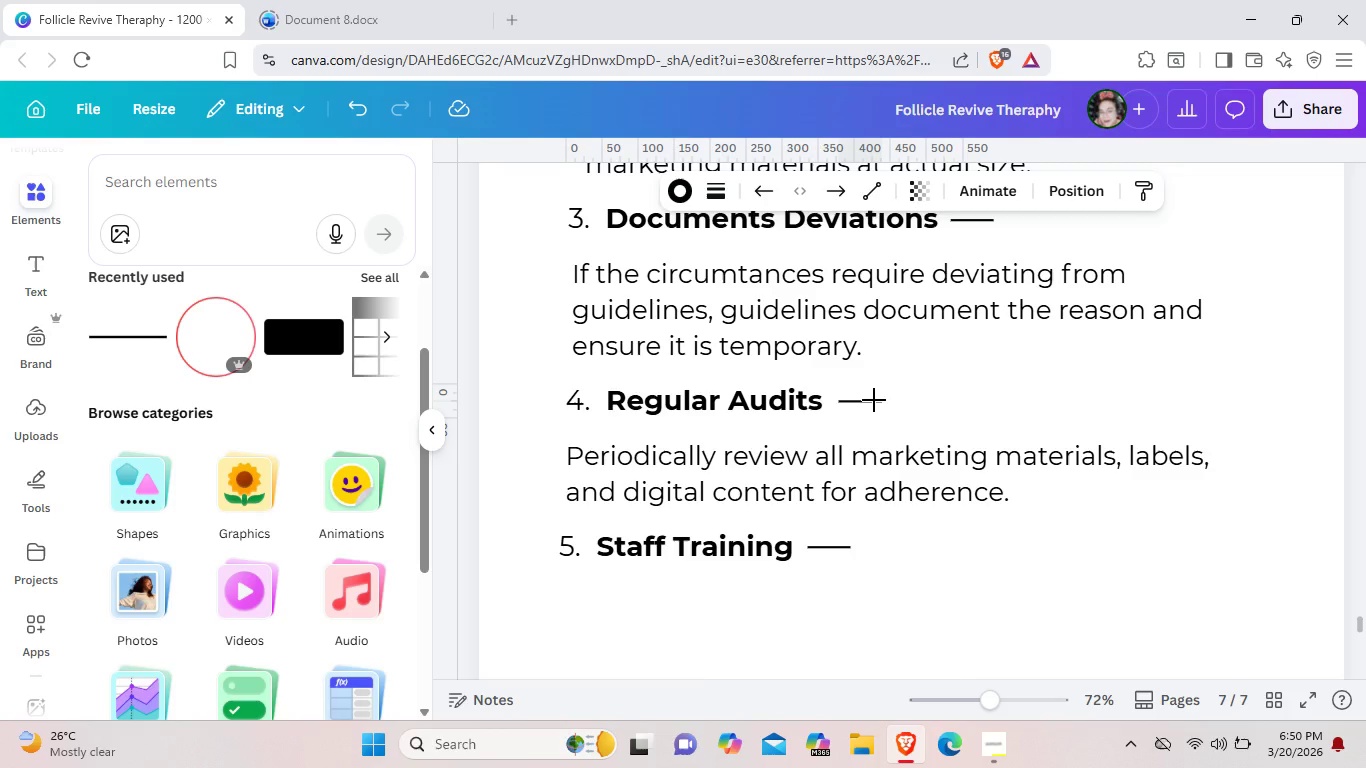 
key(ArrowLeft)
 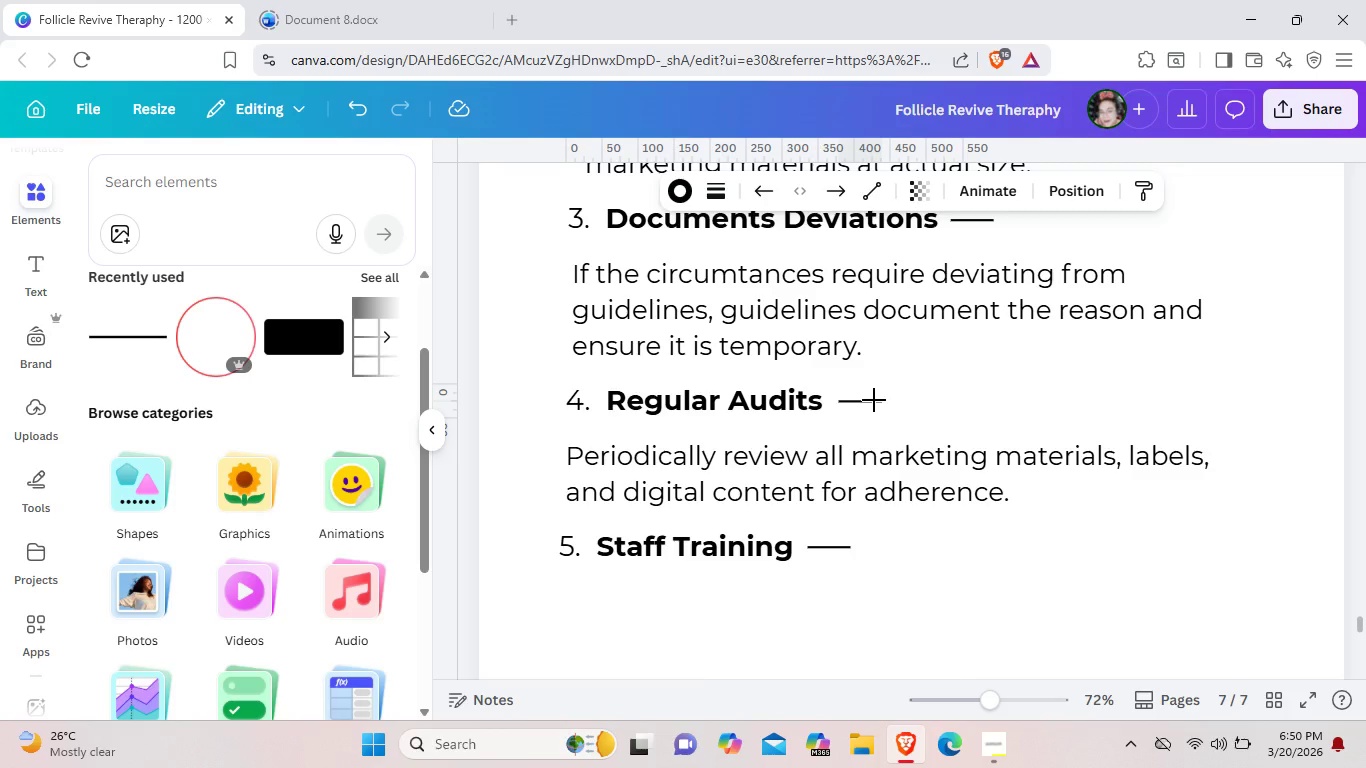 
key(ArrowLeft)
 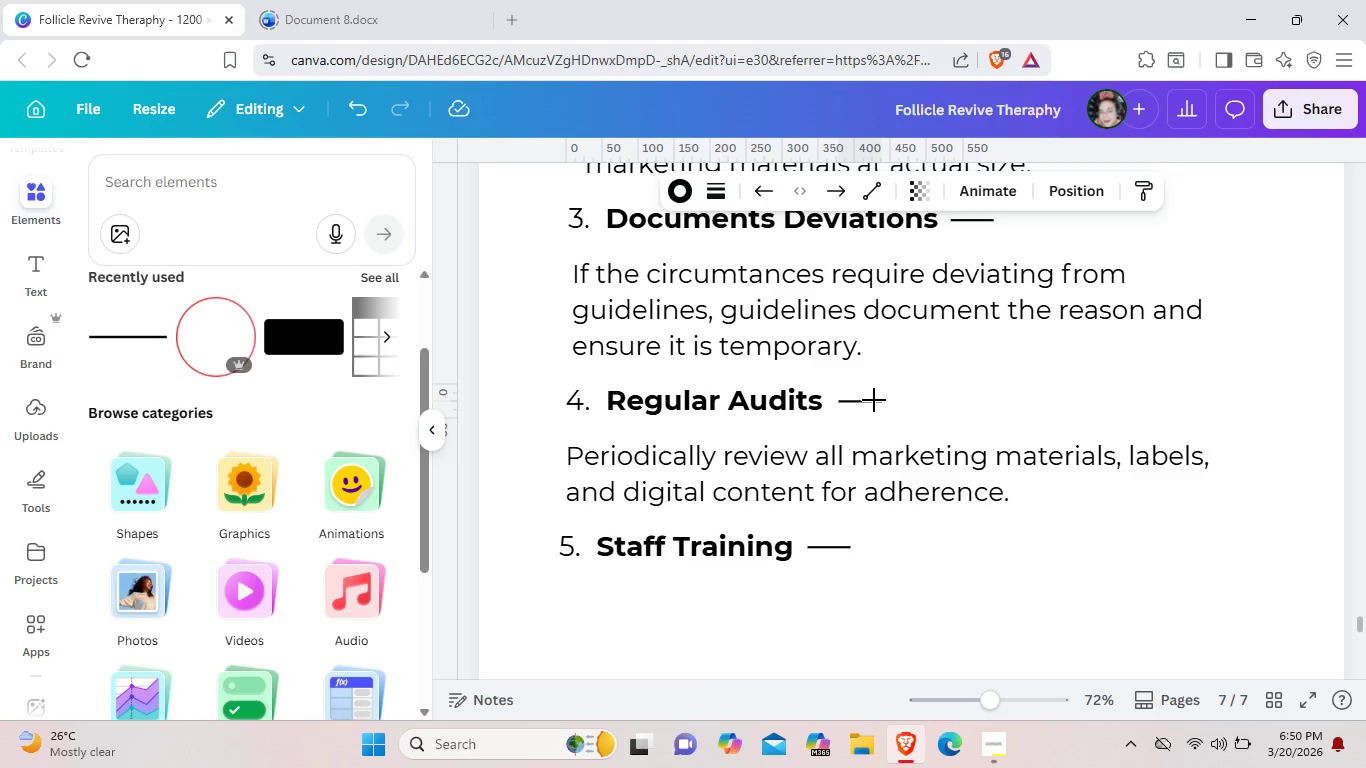 
key(ArrowDown)
 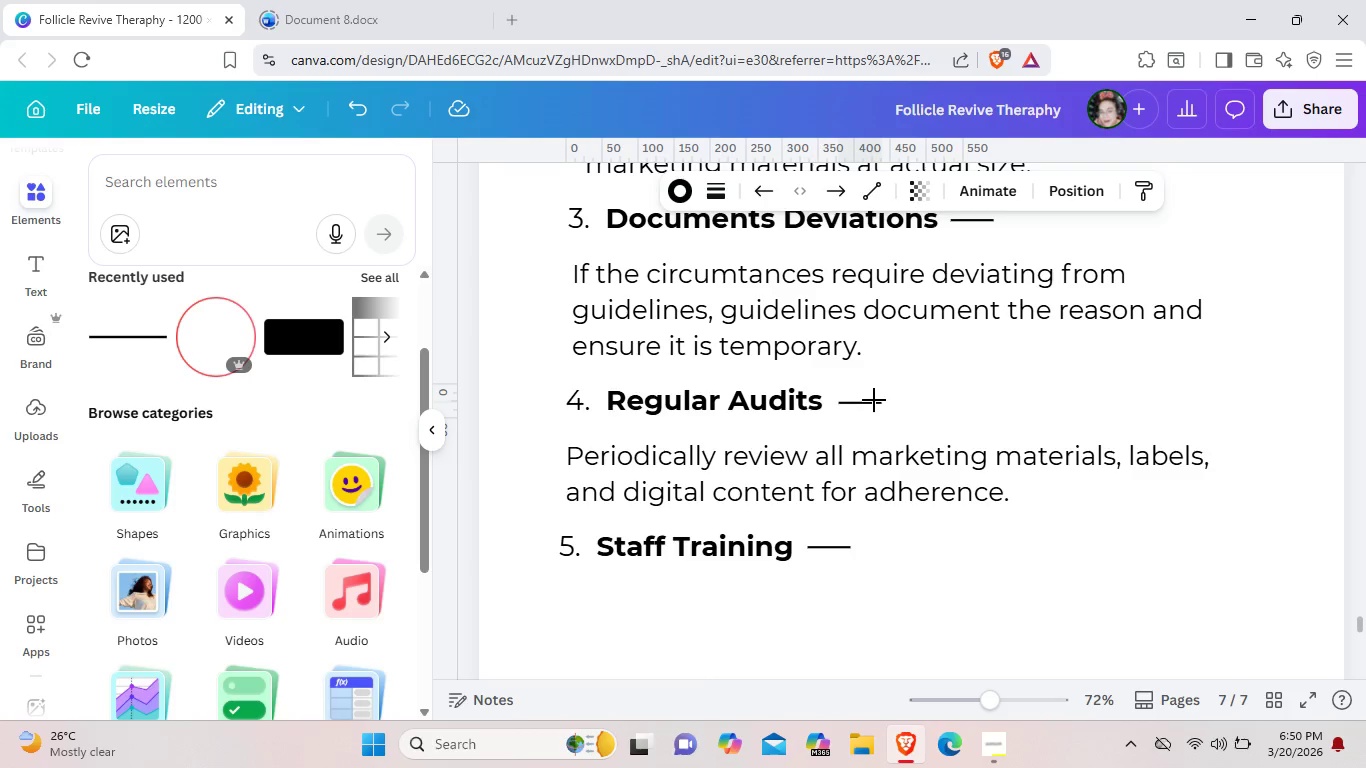 
key(ArrowDown)
 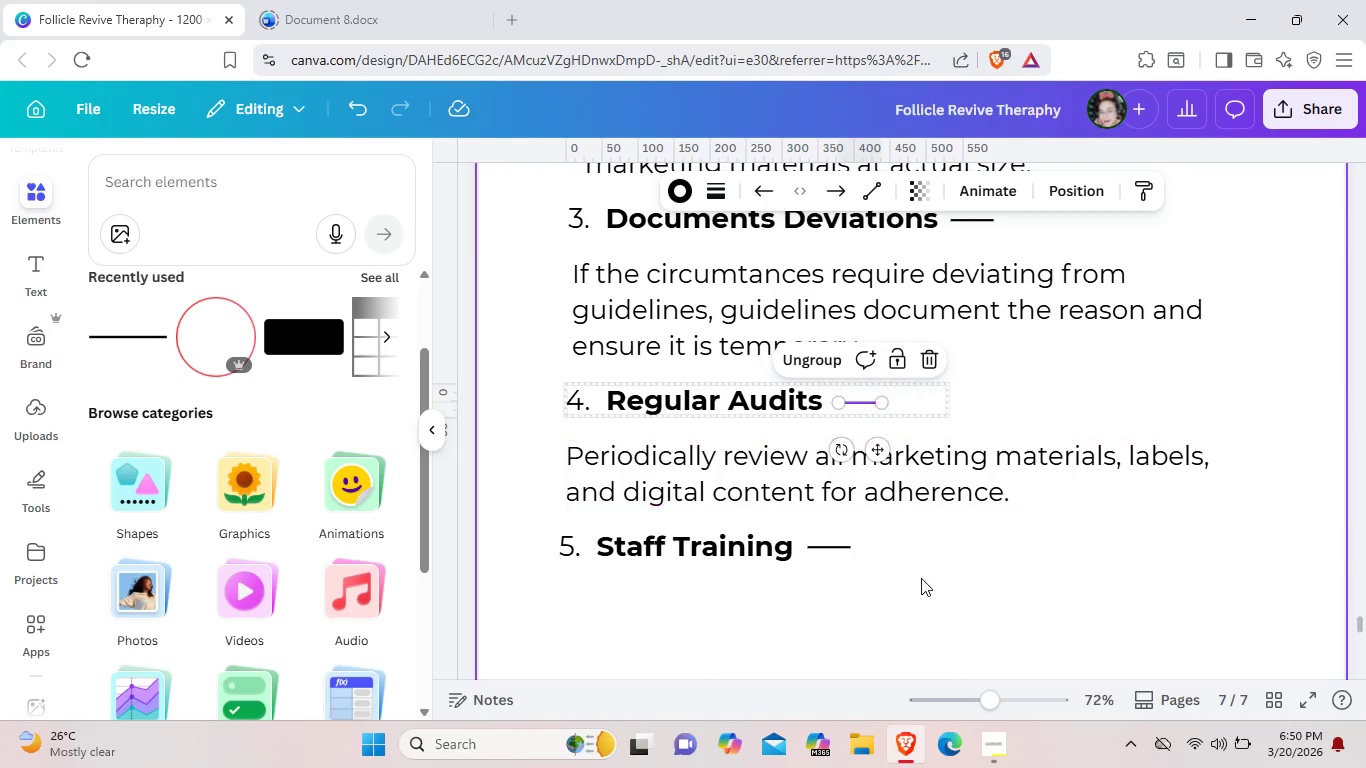 
left_click([921, 580])
 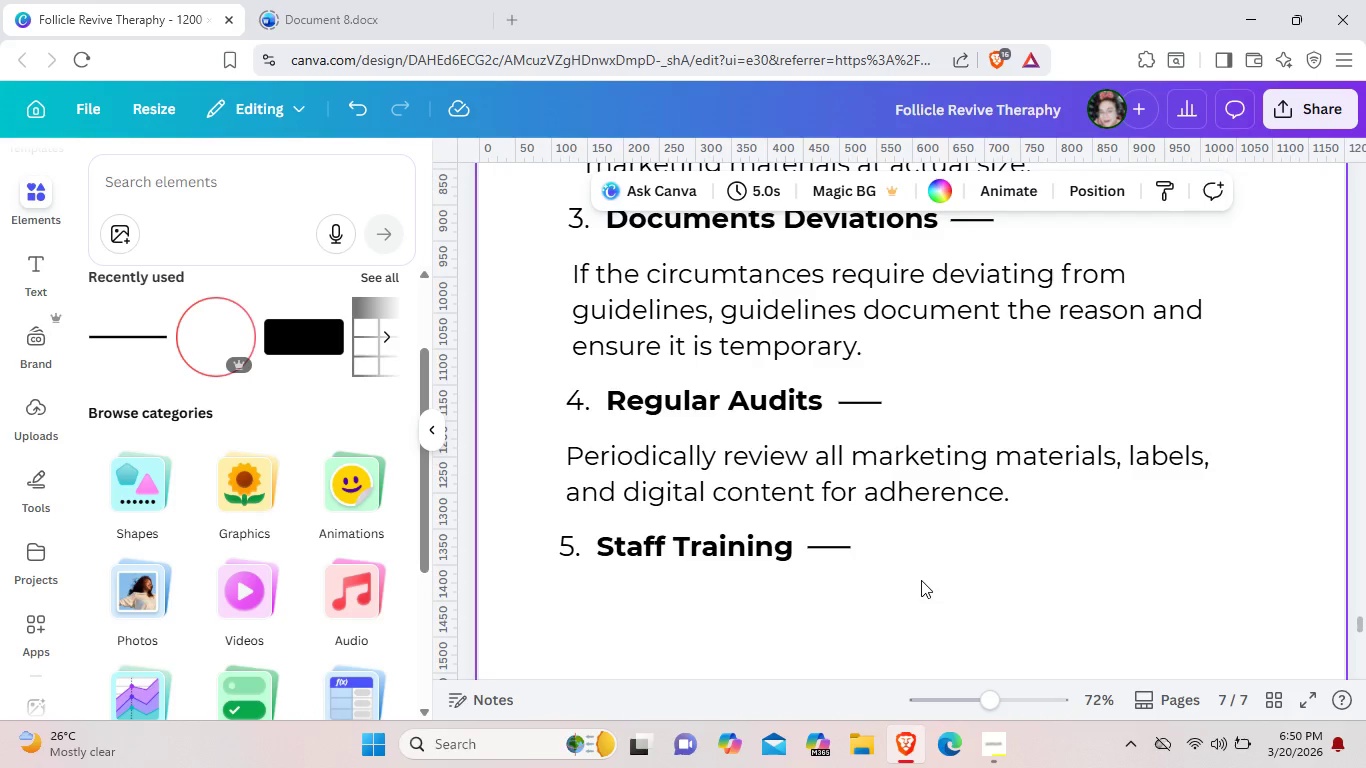 
wait(7.34)
 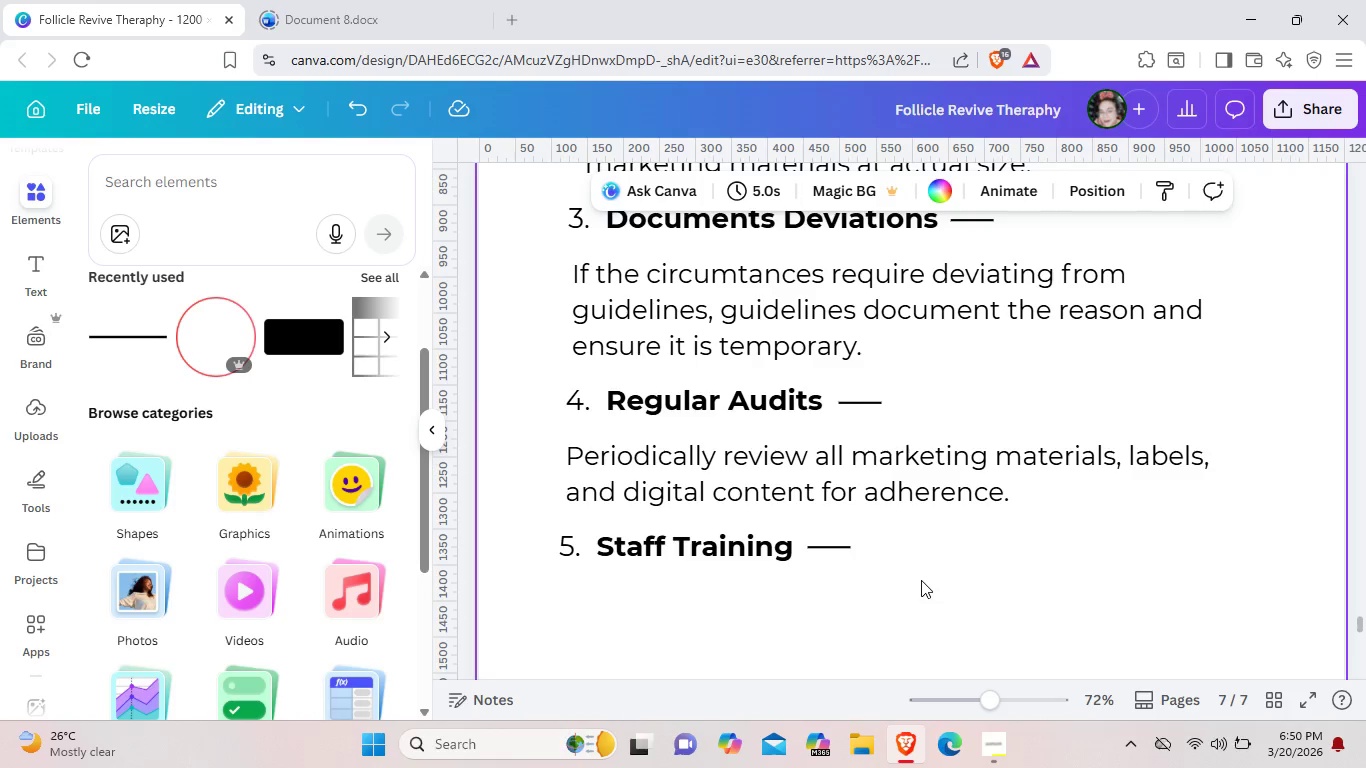 
left_click([940, 447])
 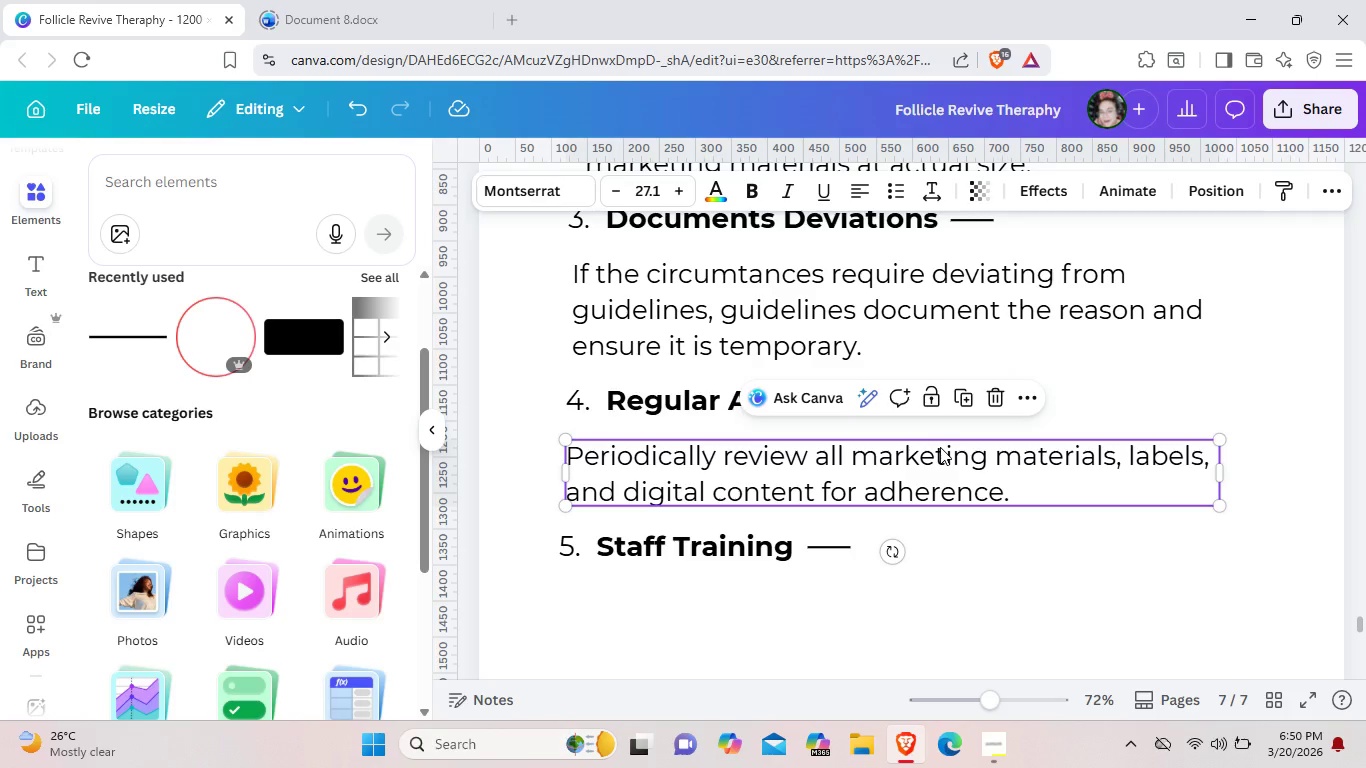 
key(Control+ControlLeft)
 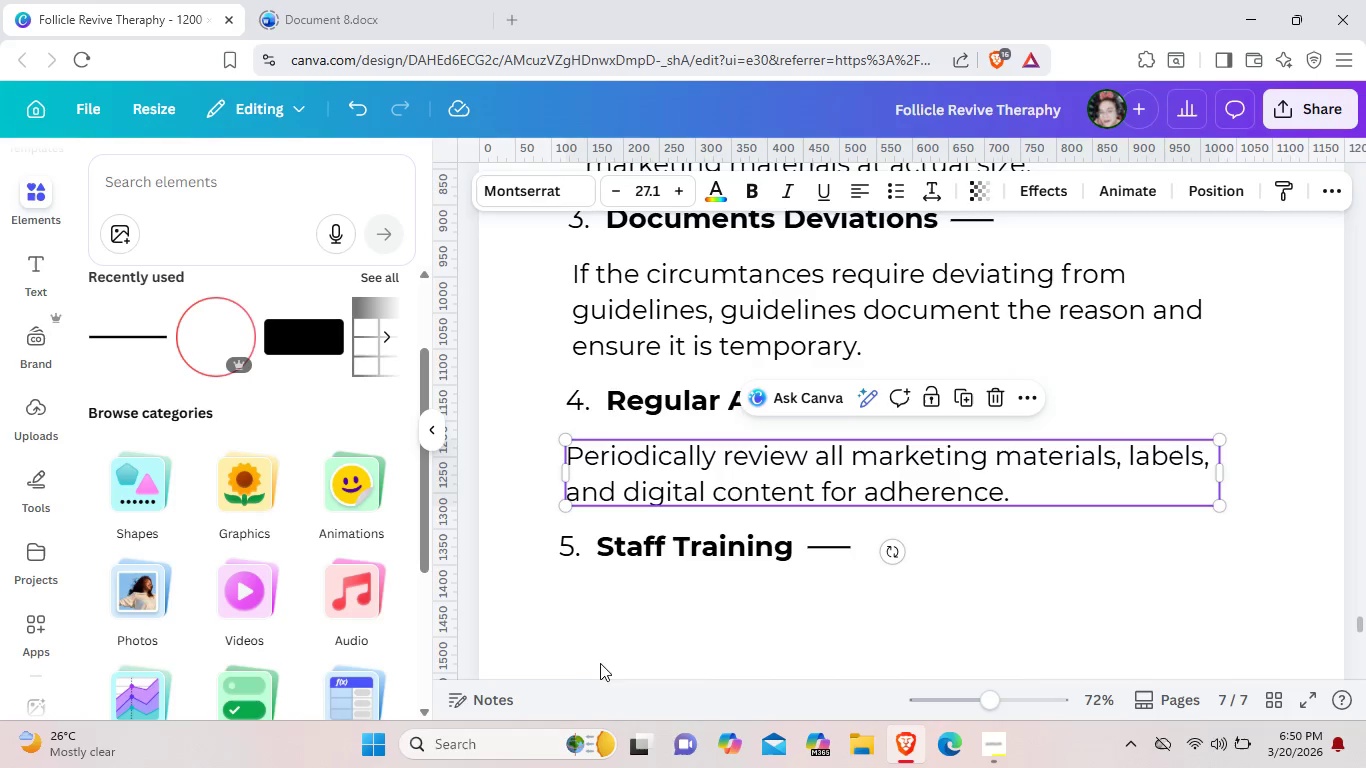 
key(Control+C)
 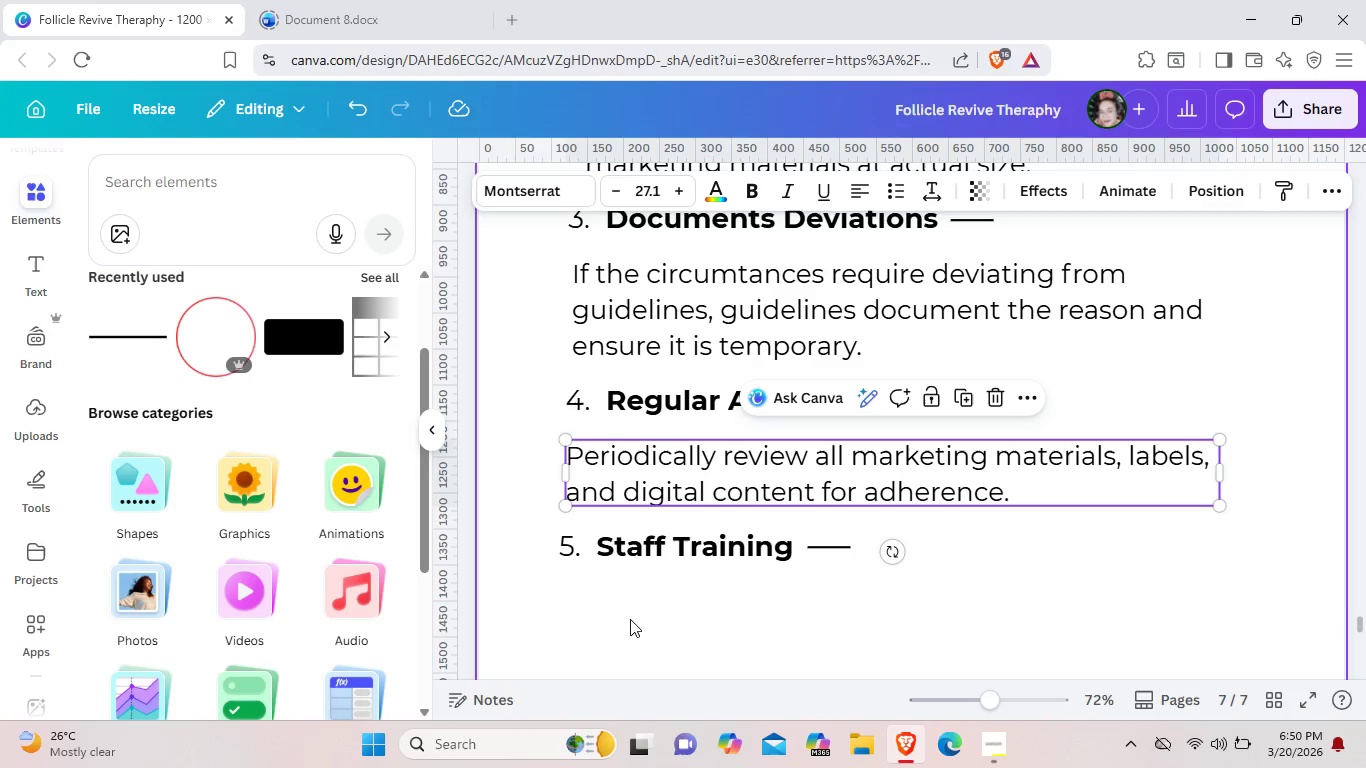 
left_click([630, 619])
 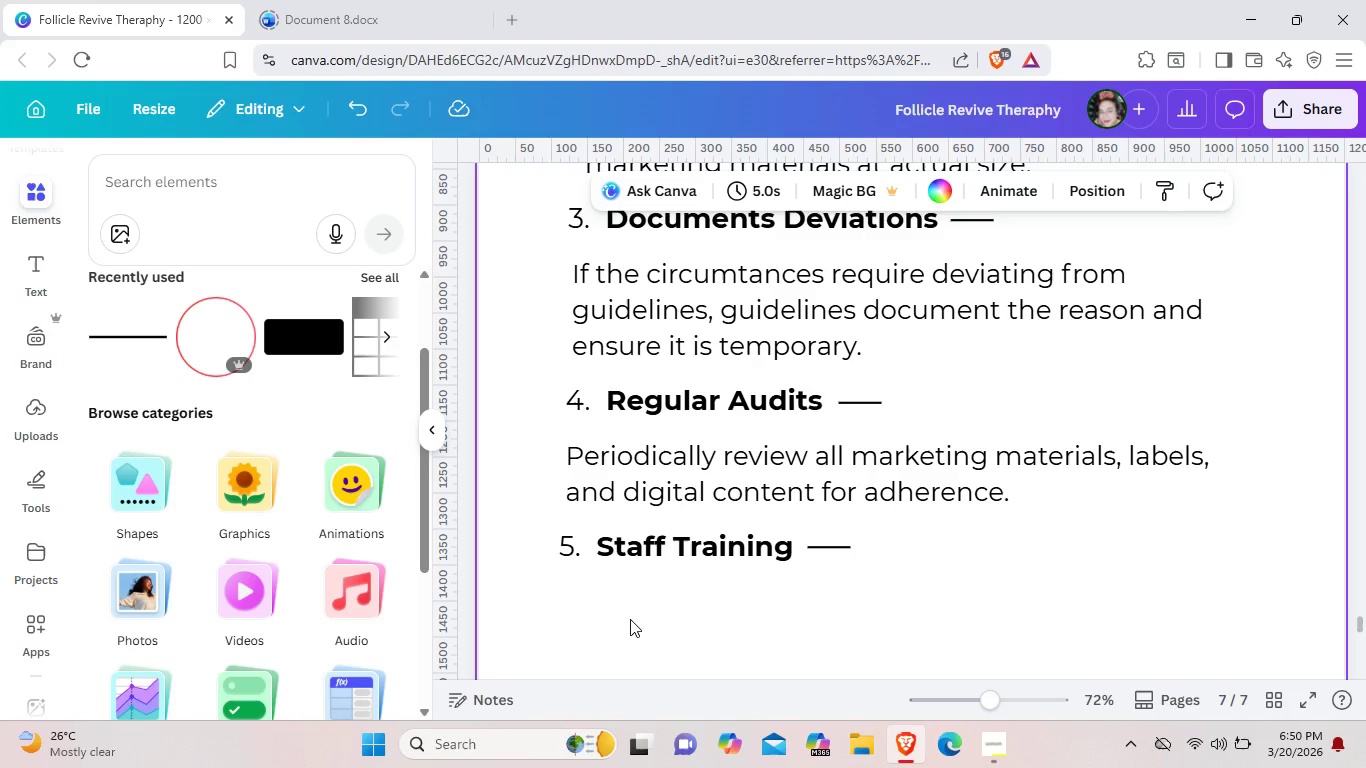 
key(Control+V)
 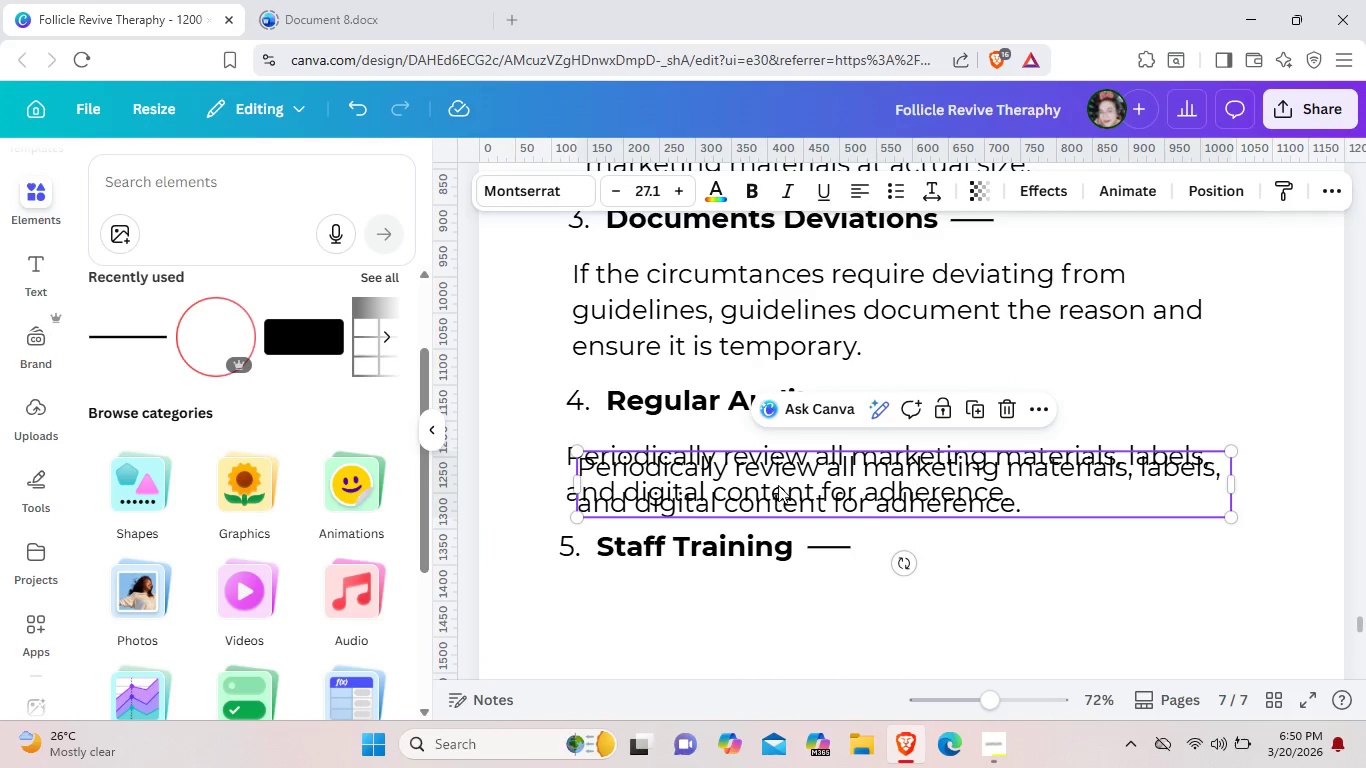 
left_click_drag(start_coordinate=[778, 485], to_coordinate=[768, 619])
 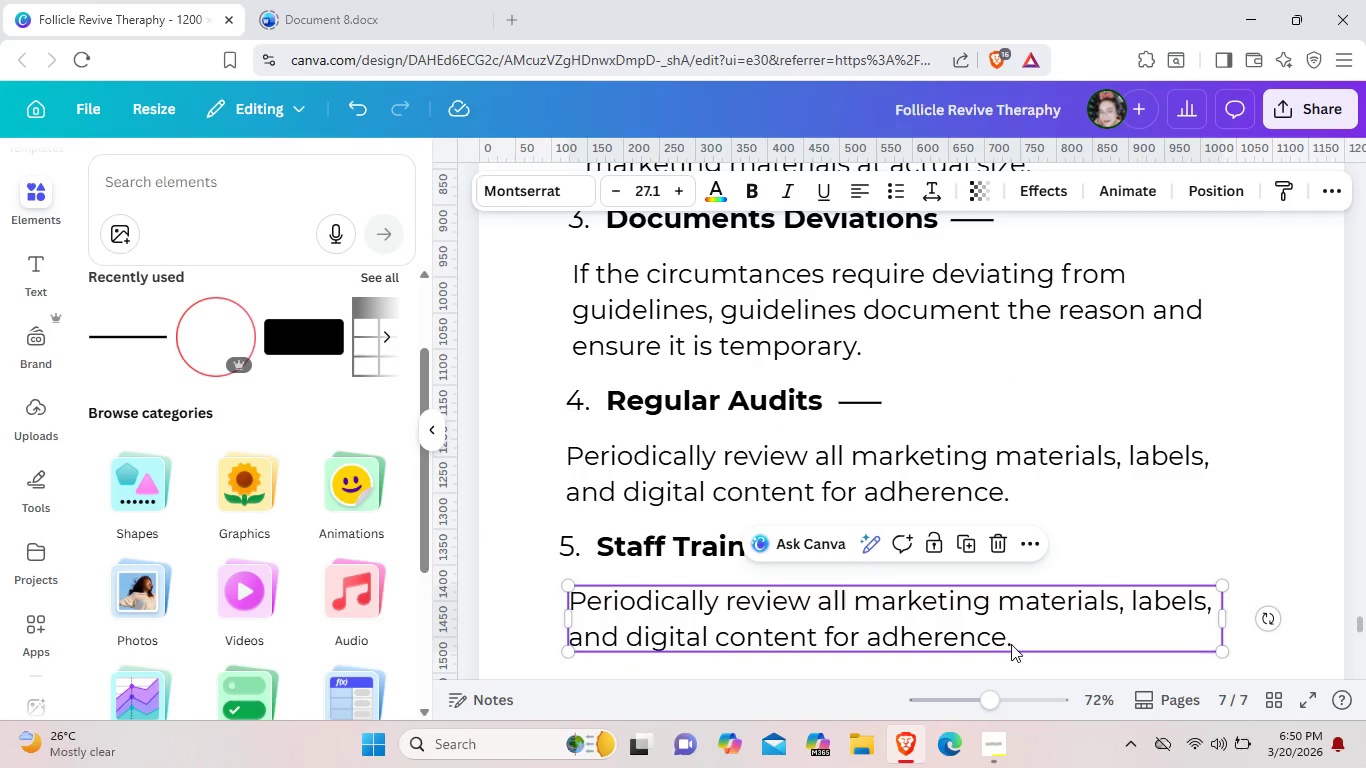 
left_click([1012, 643])
 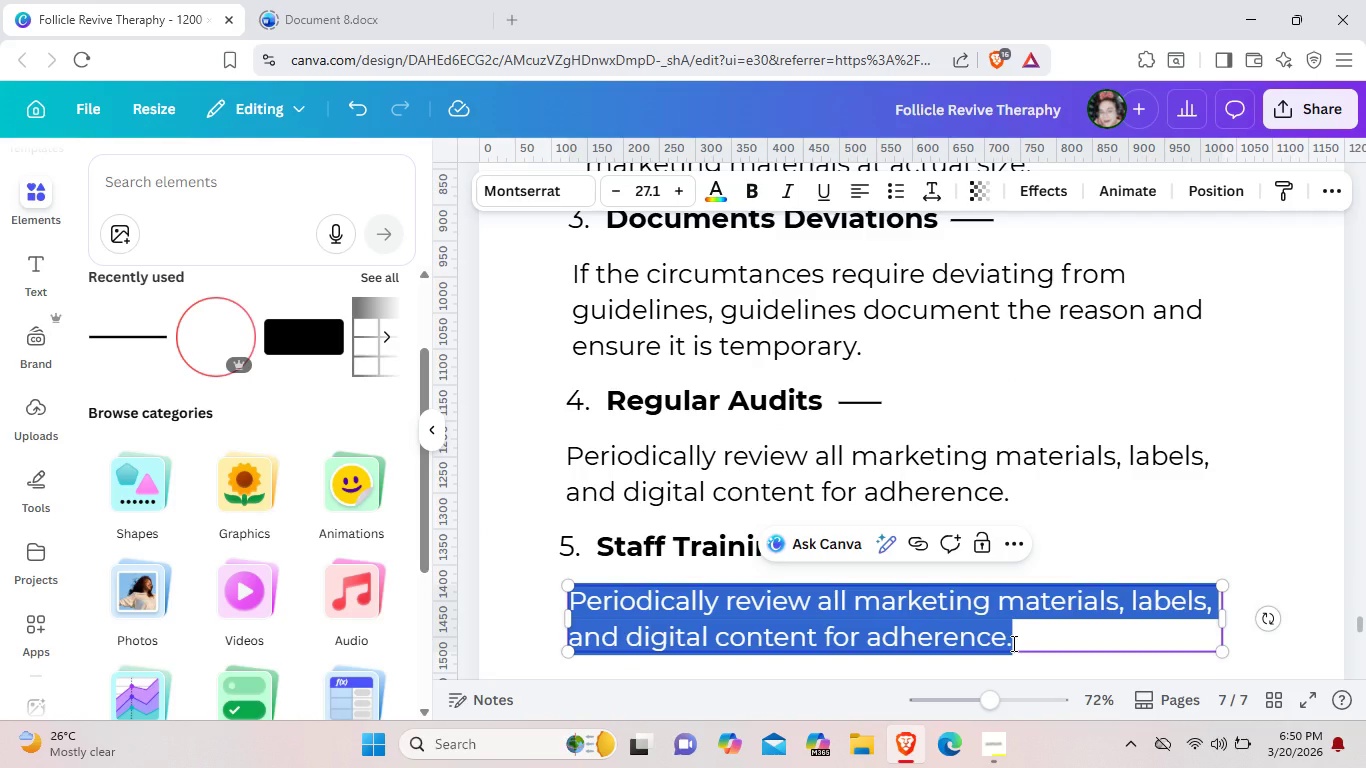 
key(Backspace)
type(Ensure all team members i)
key(Backspace)
type(understand these guidelines and their purpose.)
 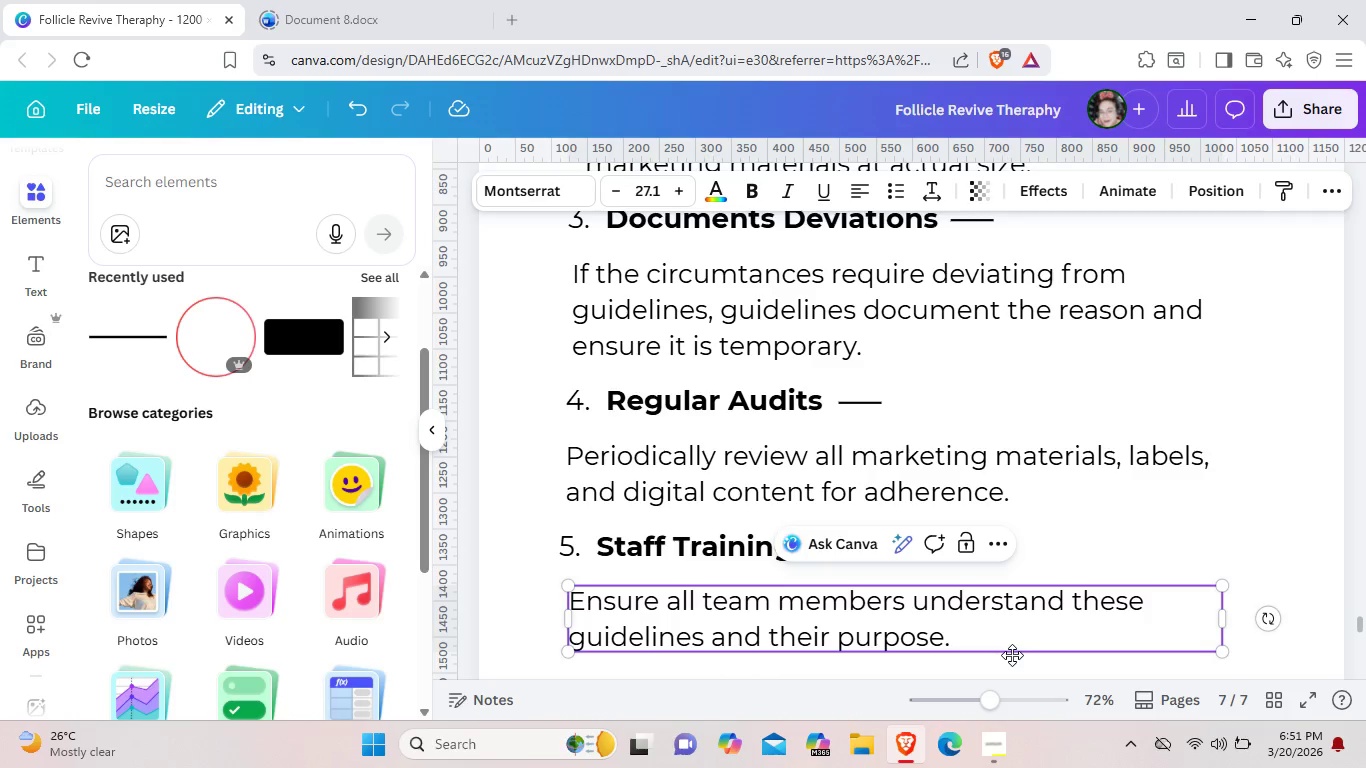 
left_click([1200, 505])
 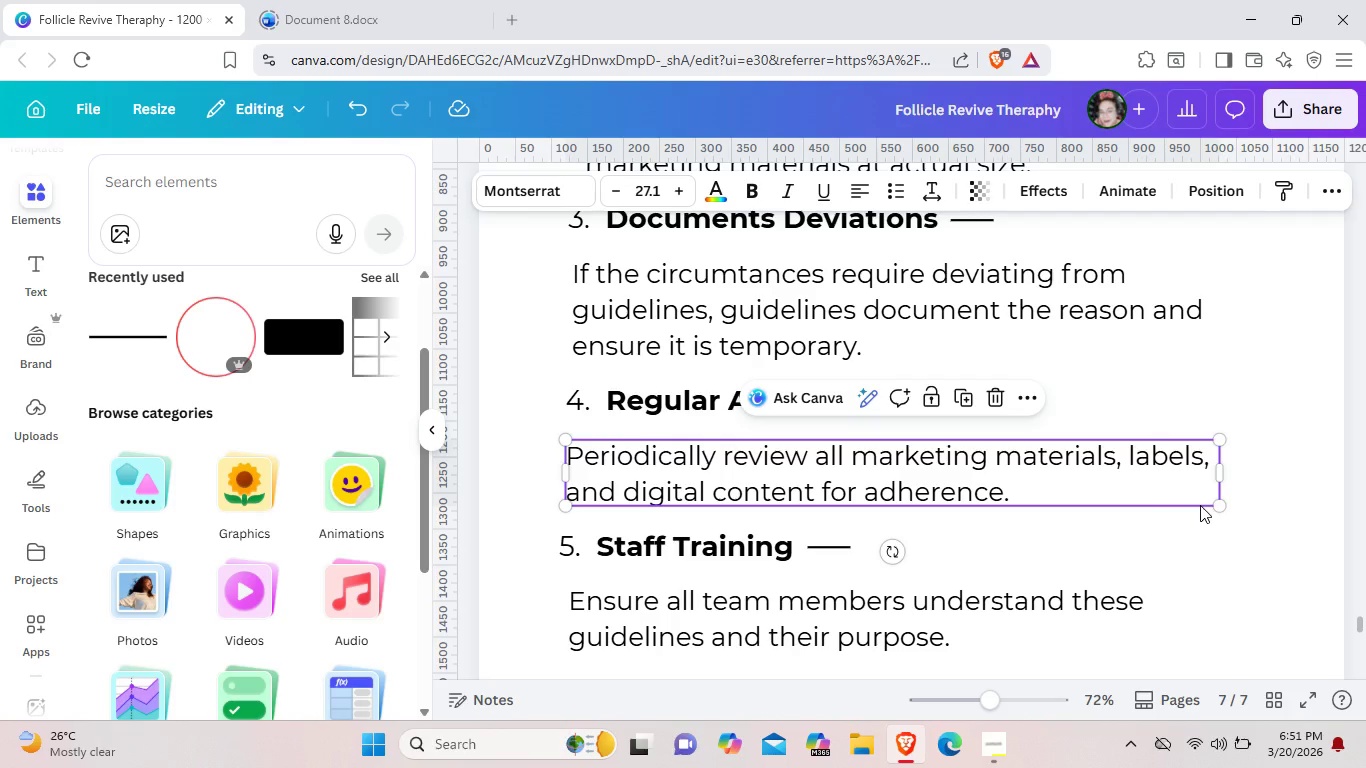 
scroll: coordinate [1200, 505], scroll_direction: up, amount: 2.0
 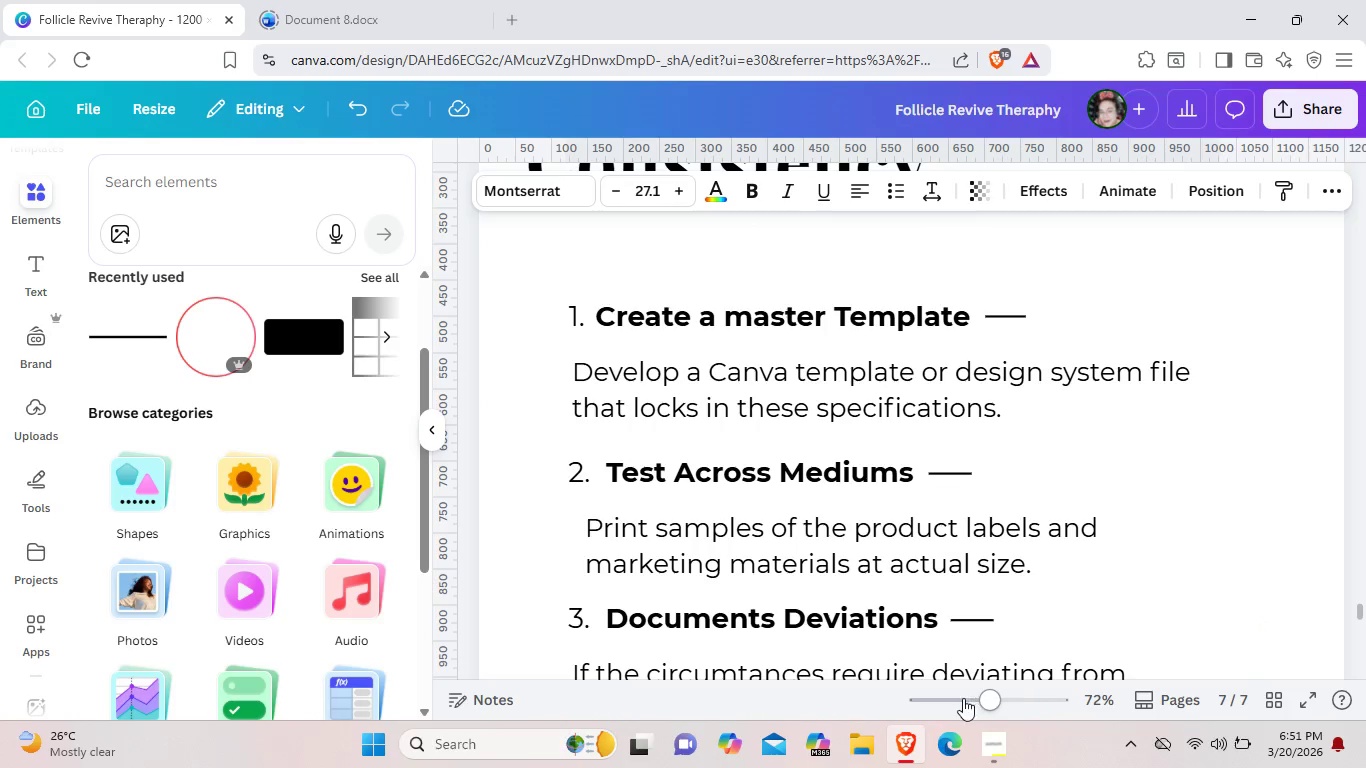 
left_click([957, 703])
 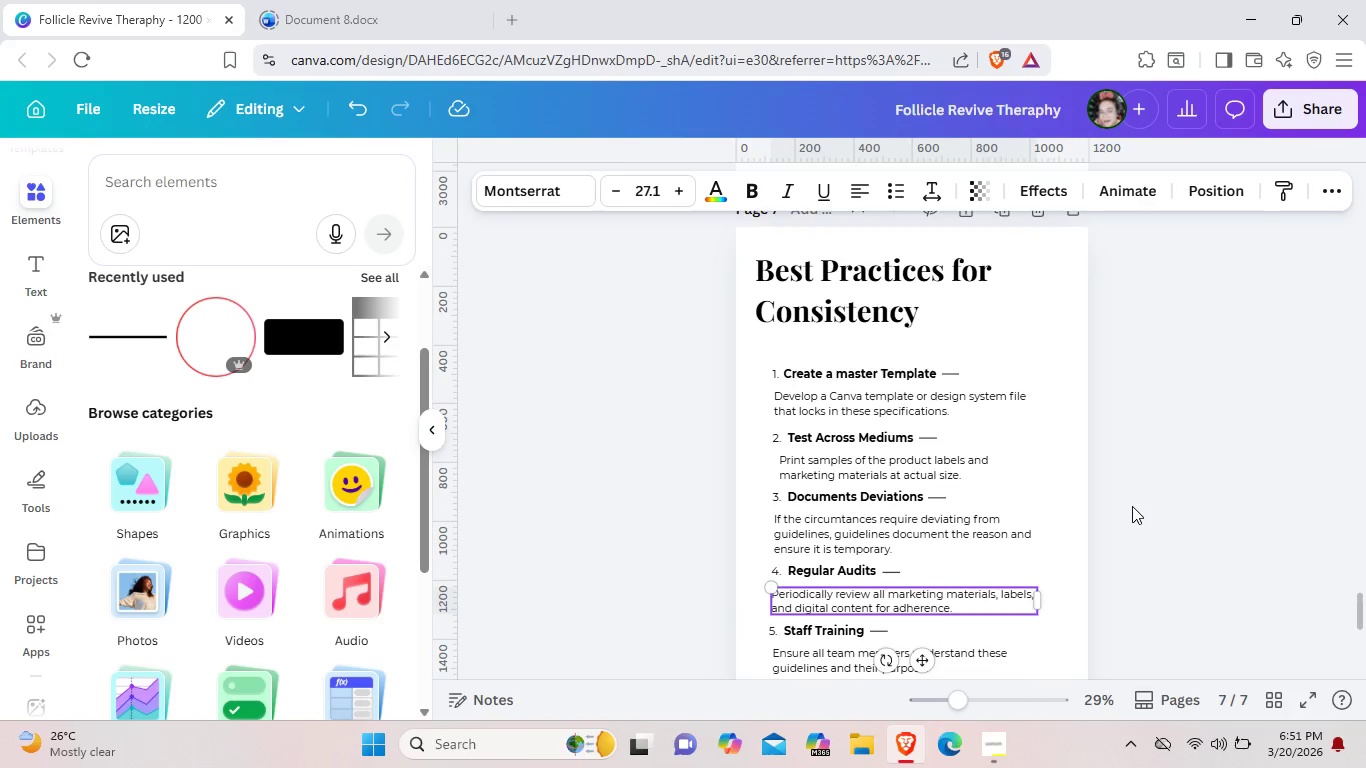 
scroll: coordinate [1132, 506], scroll_direction: down, amount: 1.0
 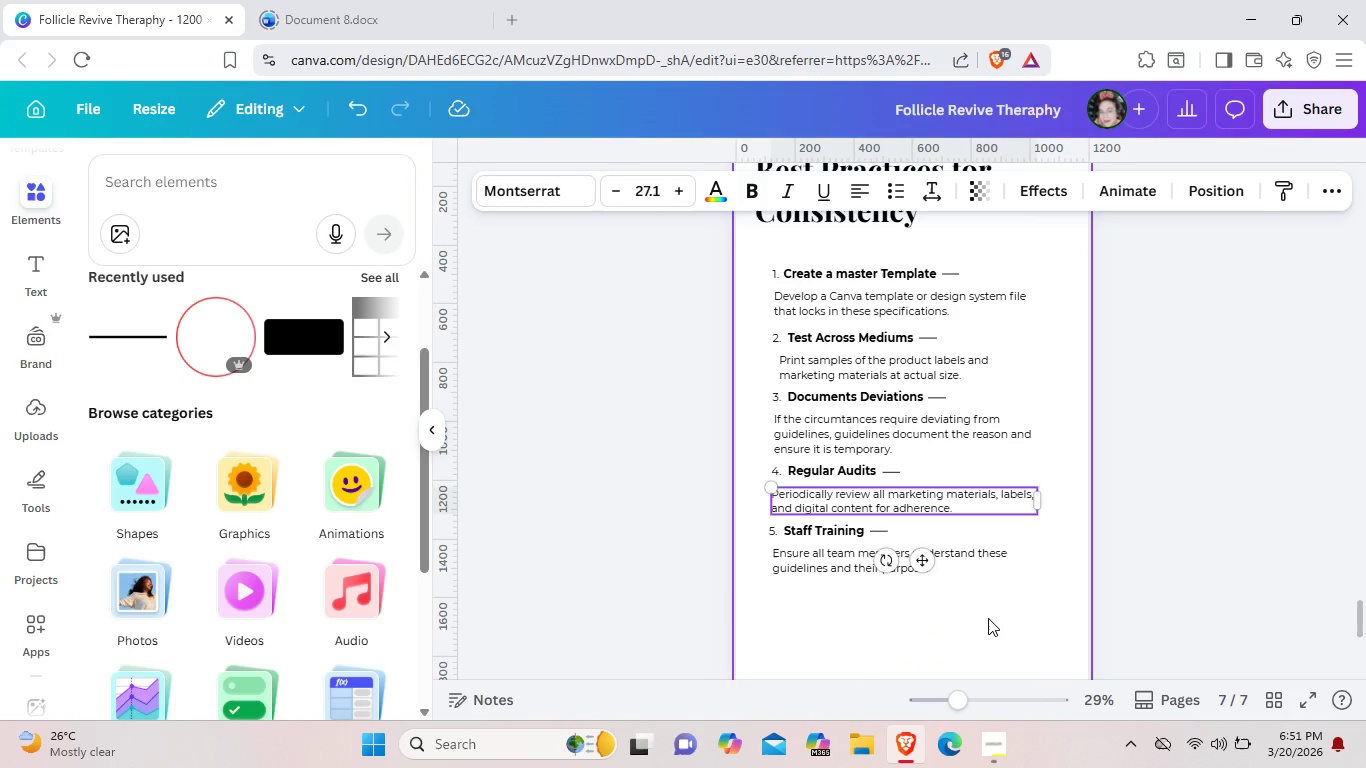 
left_click([988, 618])
 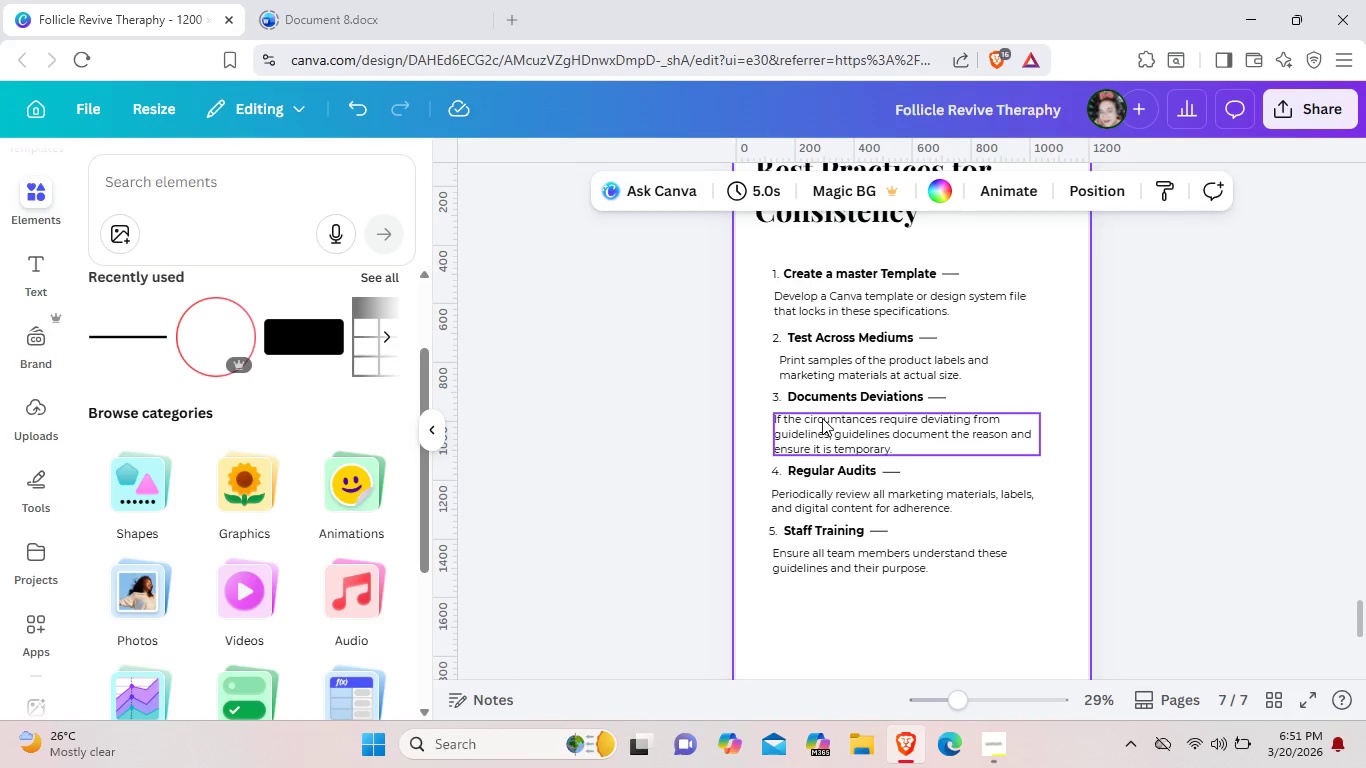 
wait(13.78)
 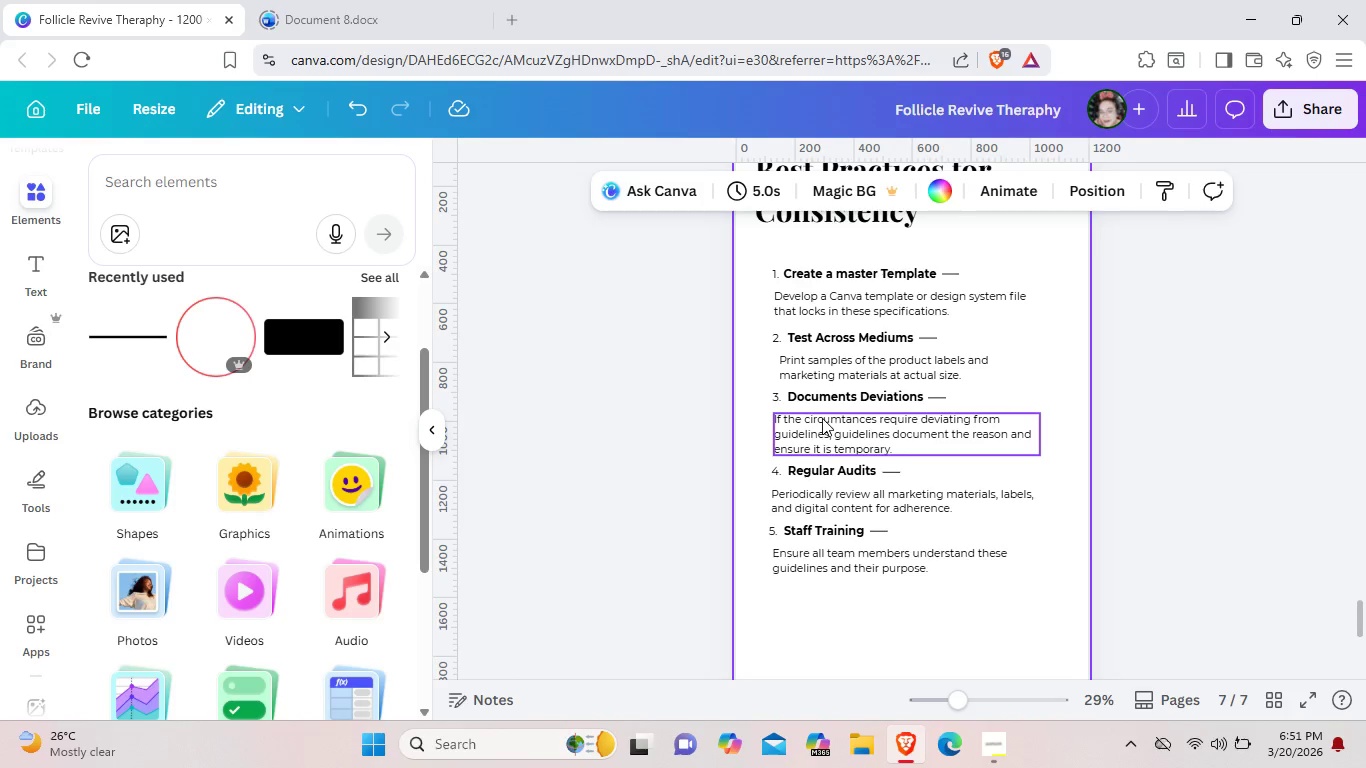 
left_click([814, 374])
 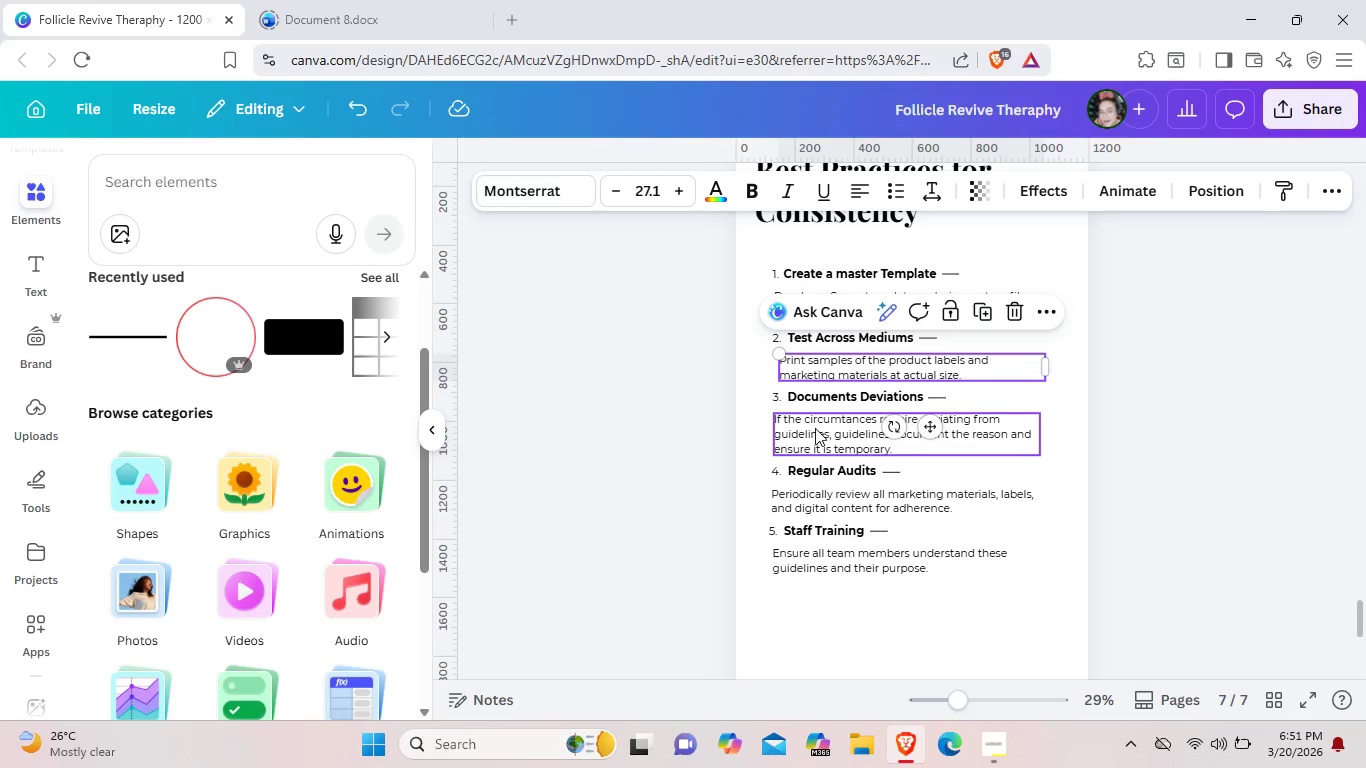 
left_click_drag(start_coordinate=[815, 428], to_coordinate=[820, 425])
 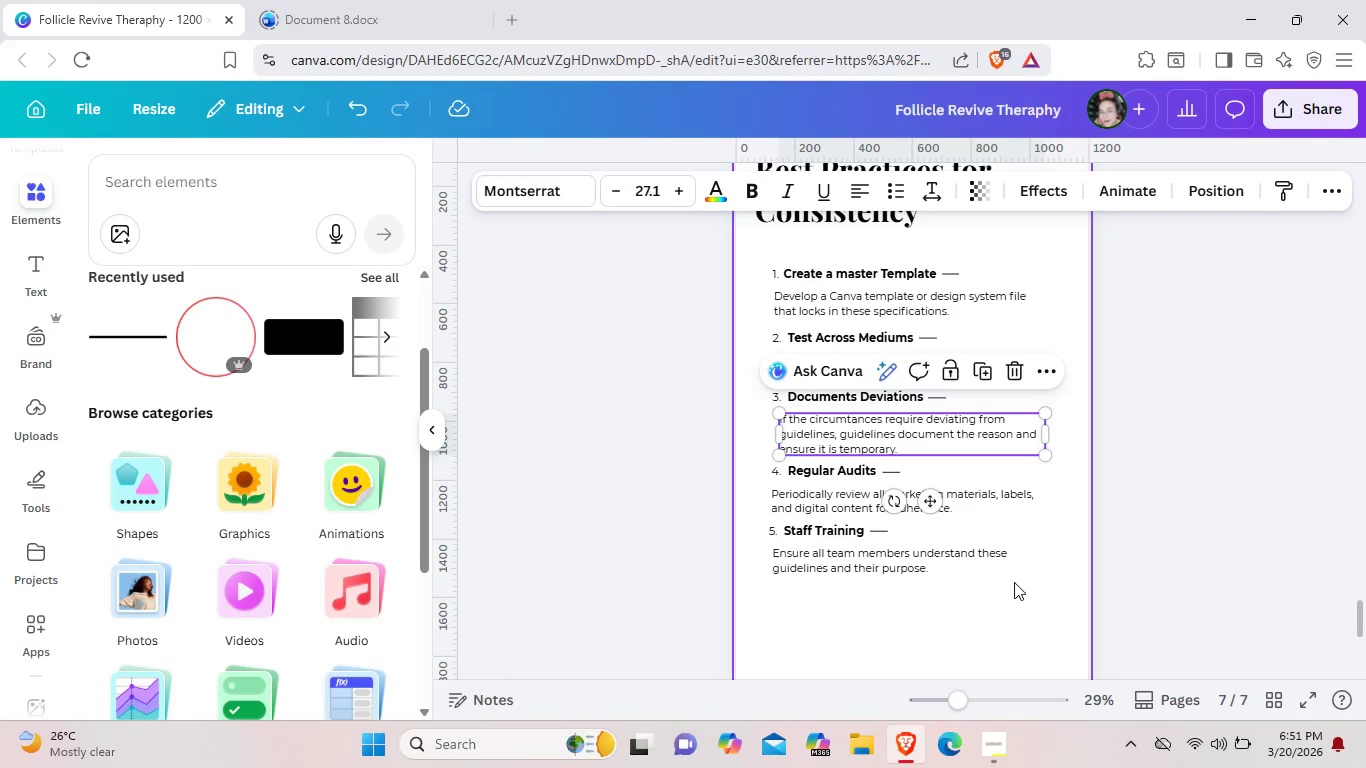 
left_click([1014, 582])
 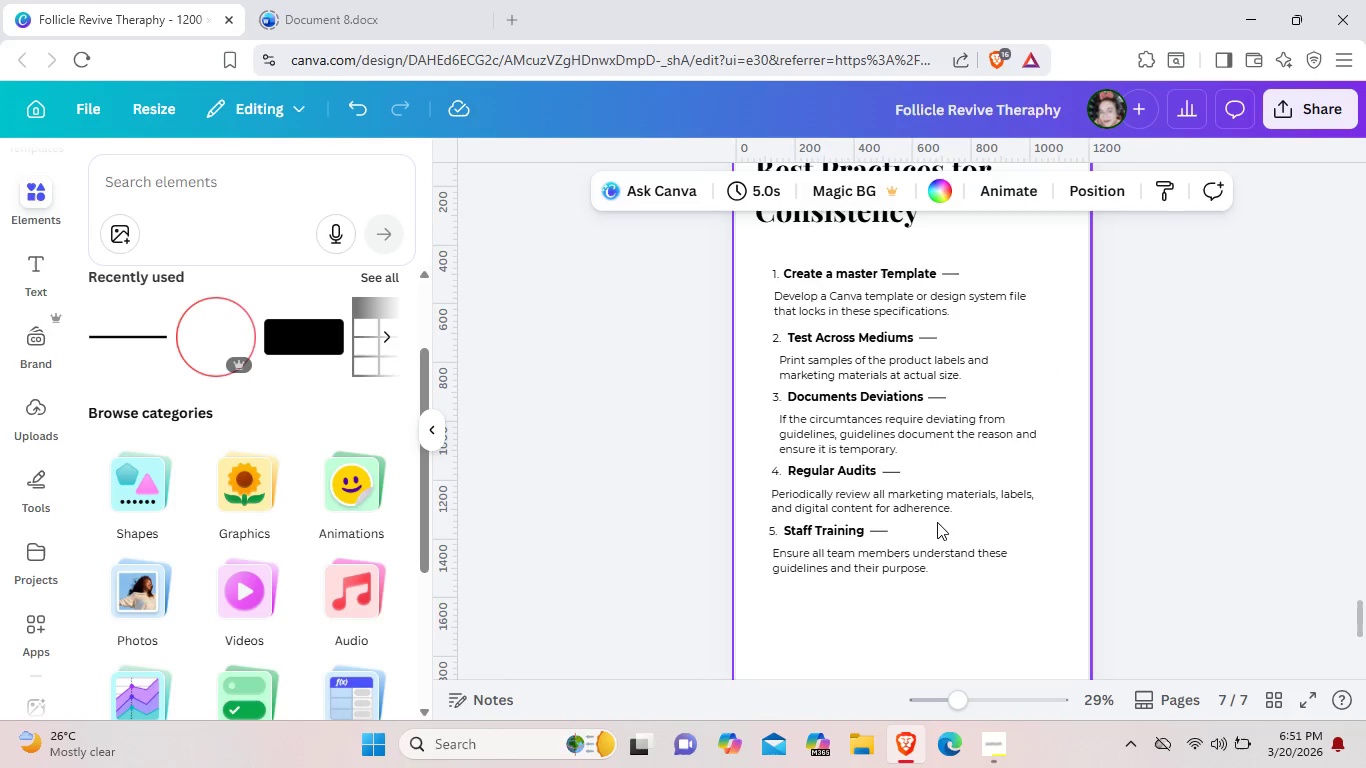 
left_click_drag(start_coordinate=[928, 513], to_coordinate=[935, 514])
 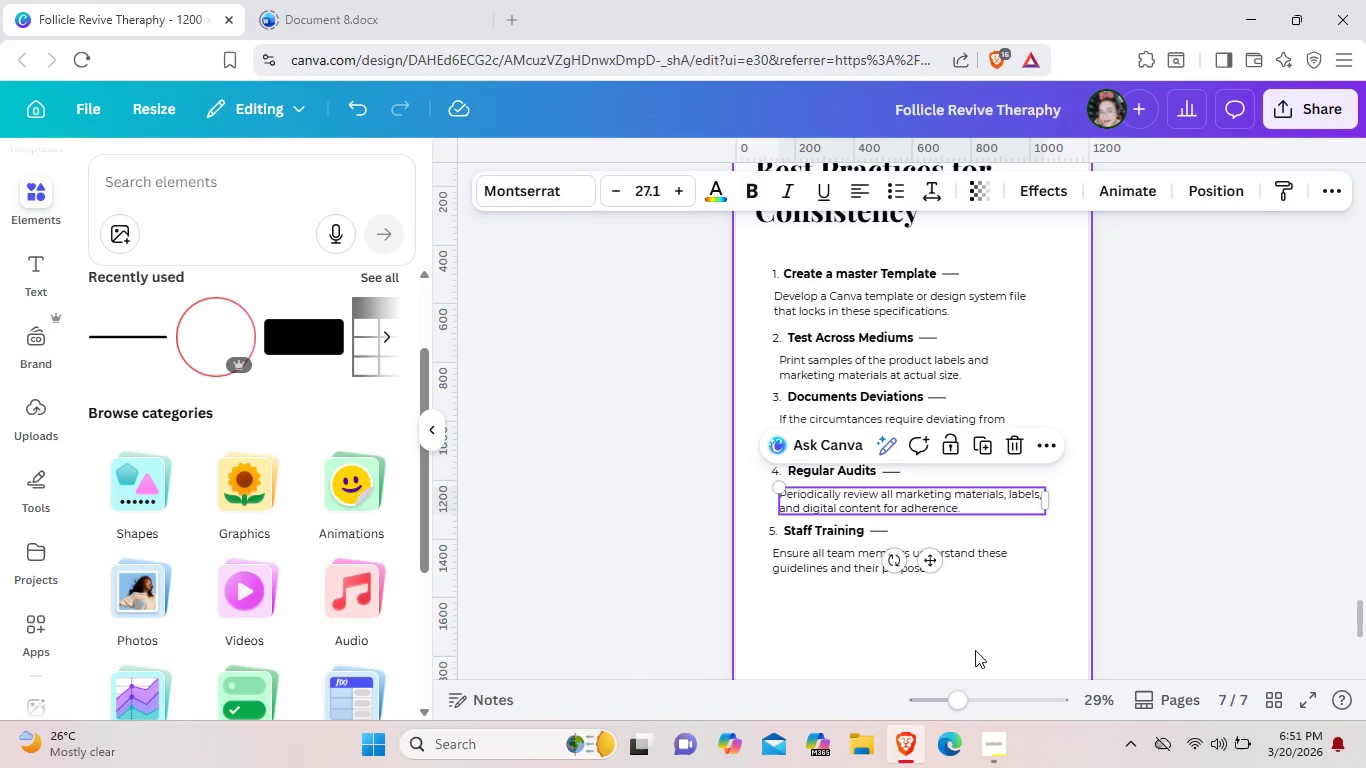 
left_click([975, 650])
 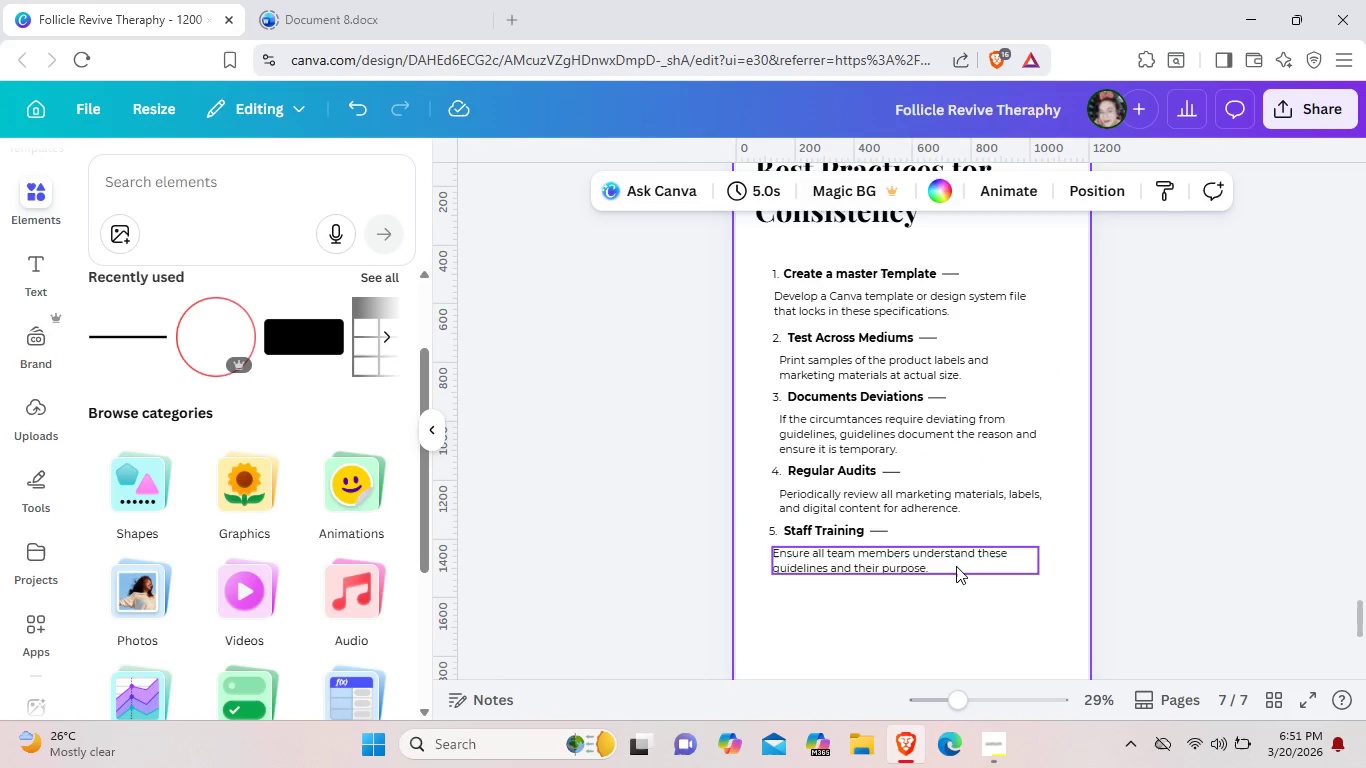 
left_click_drag(start_coordinate=[956, 565], to_coordinate=[963, 565])
 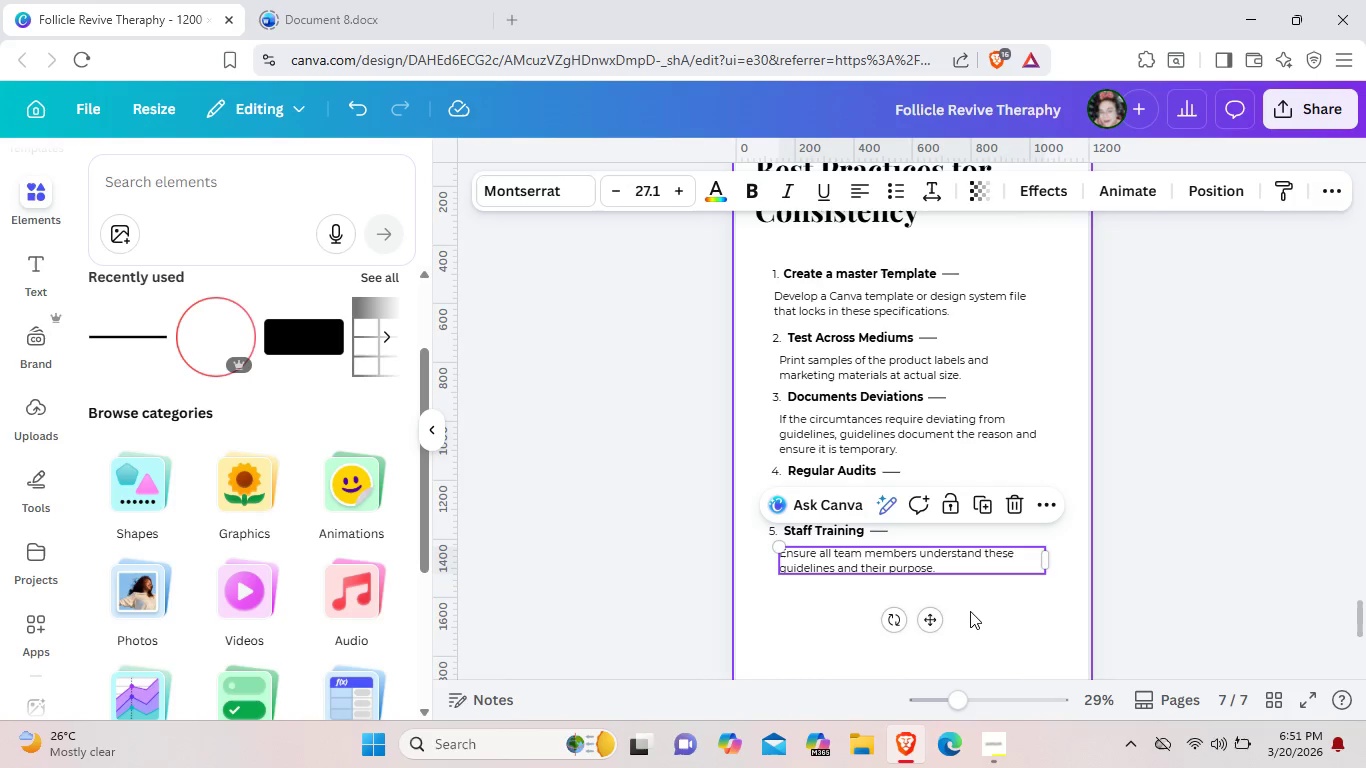 
left_click([970, 611])
 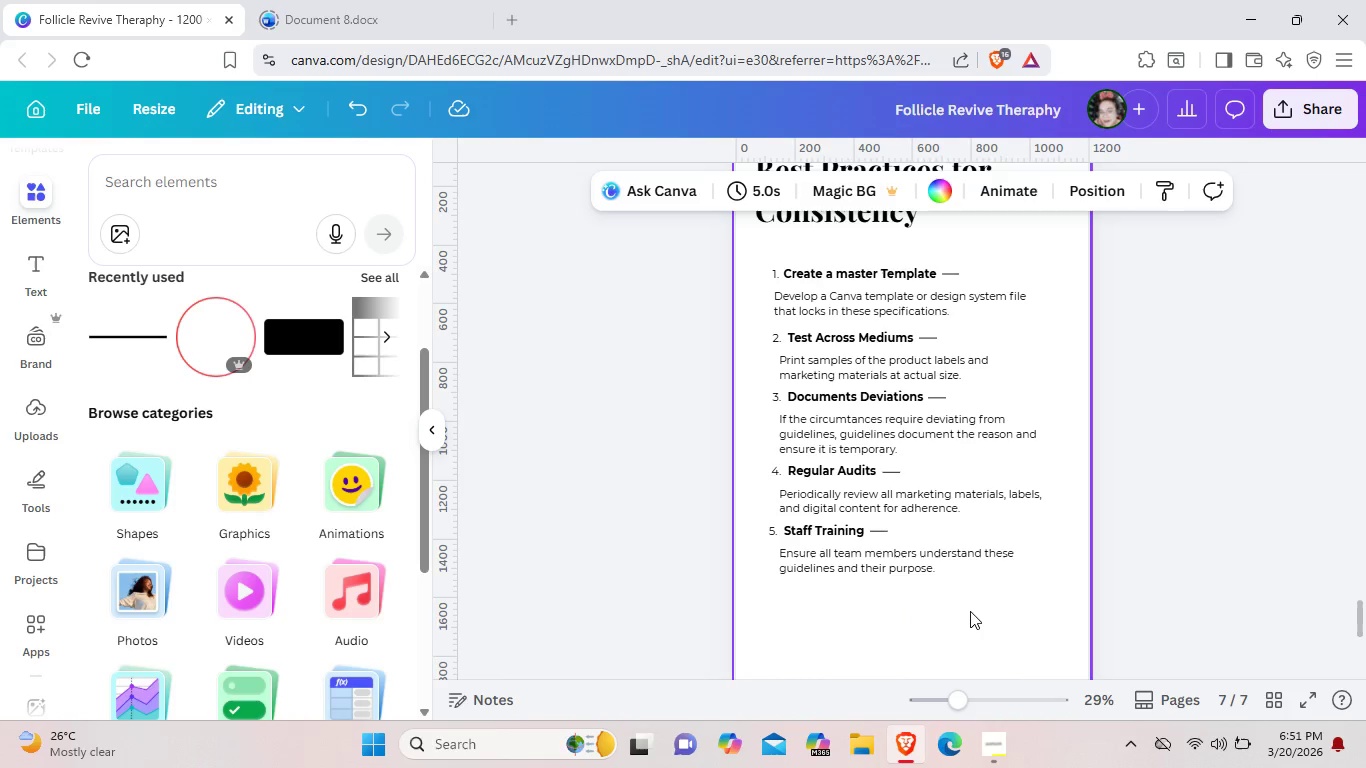 
wait(7.06)
 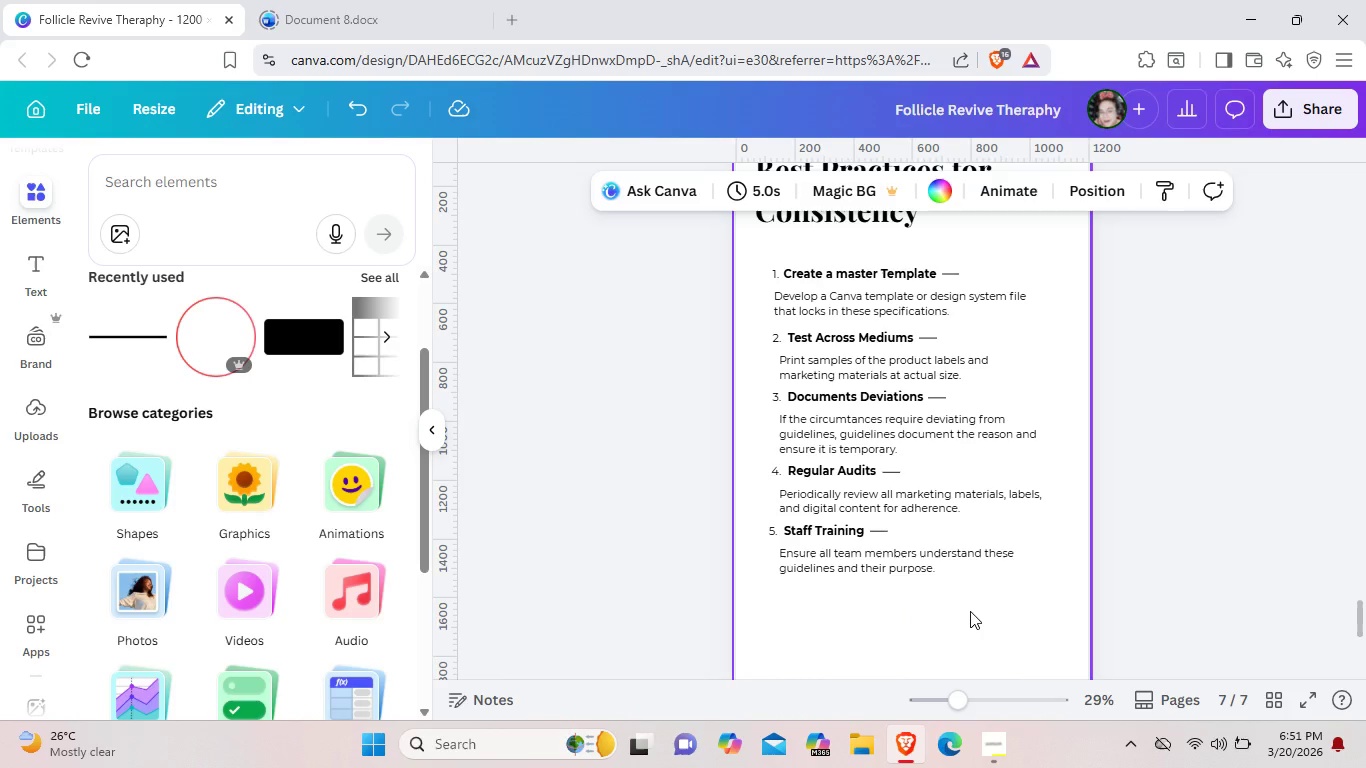 
scroll: coordinate [970, 611], scroll_direction: down, amount: 2.0
 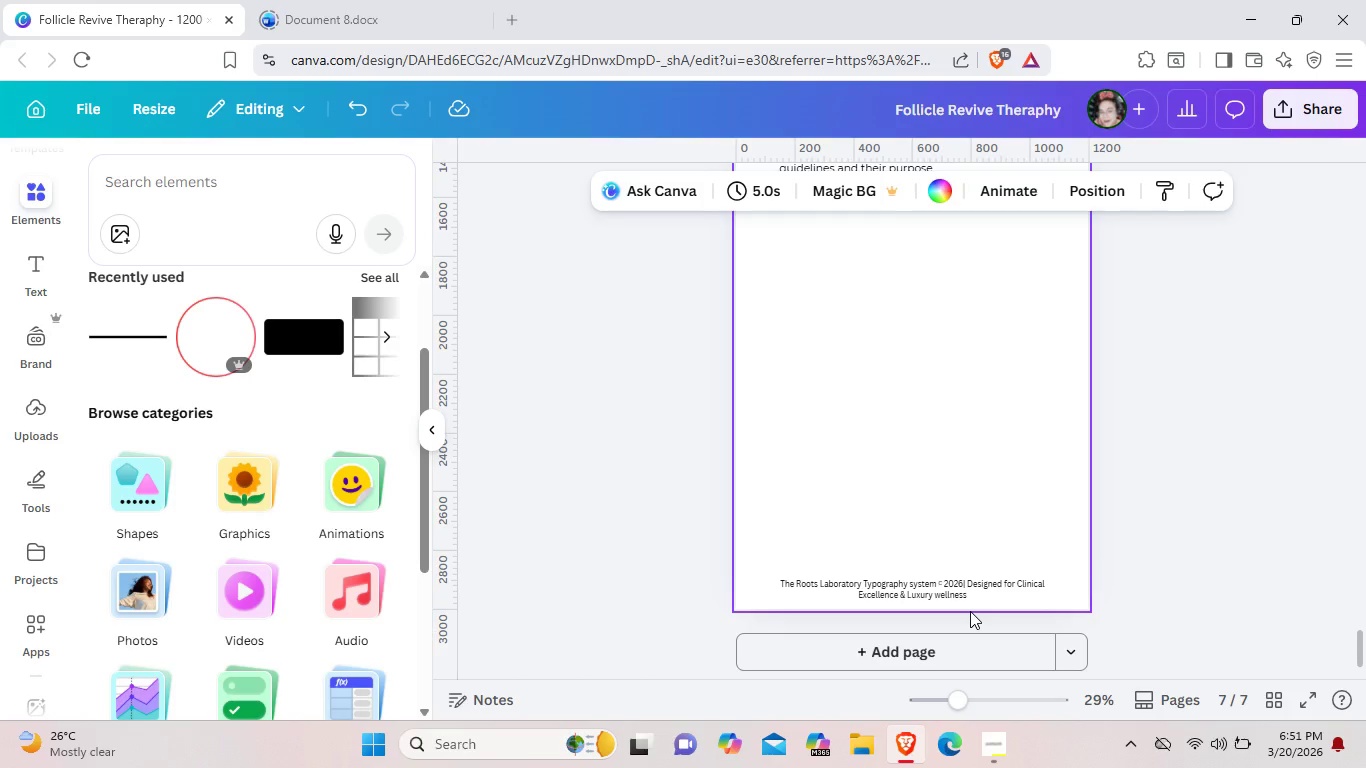 
scroll: coordinate [970, 611], scroll_direction: up, amount: 5.0
 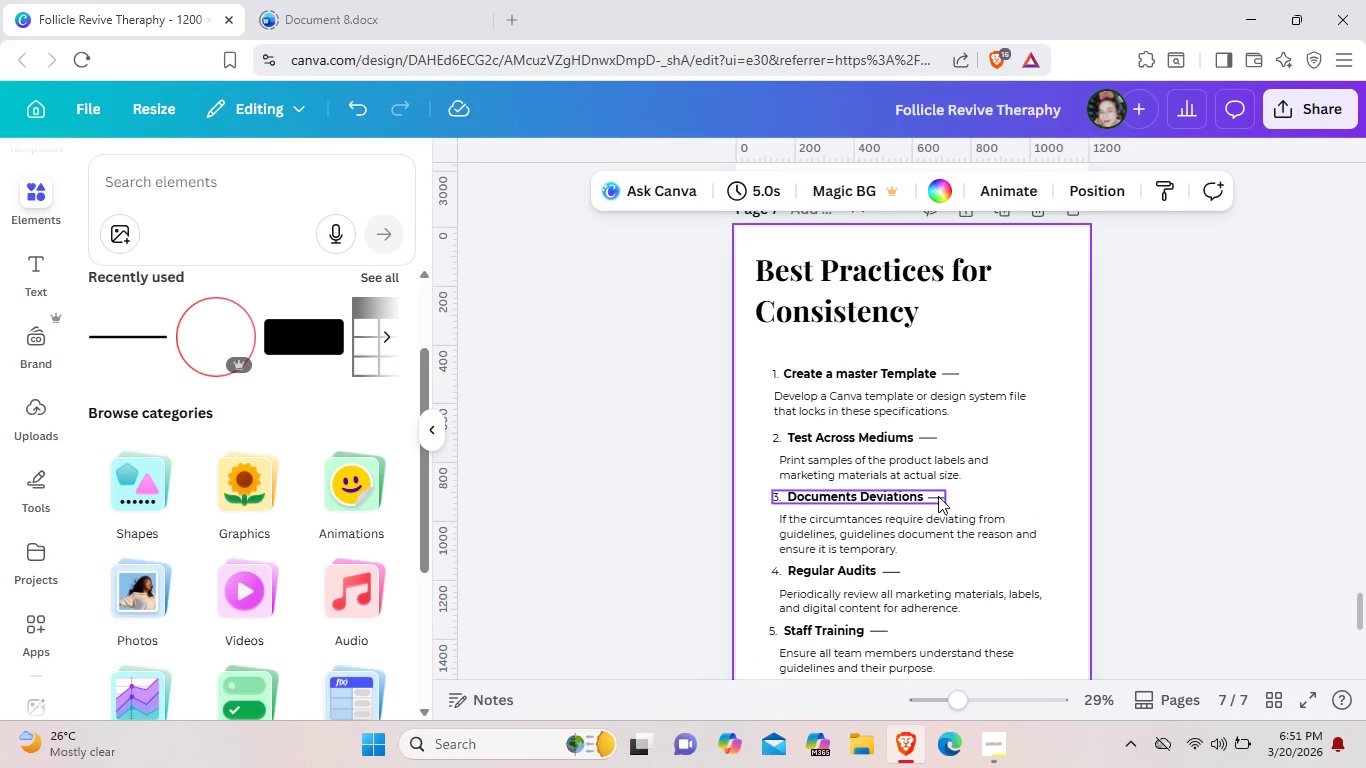 
left_click([904, 572])
 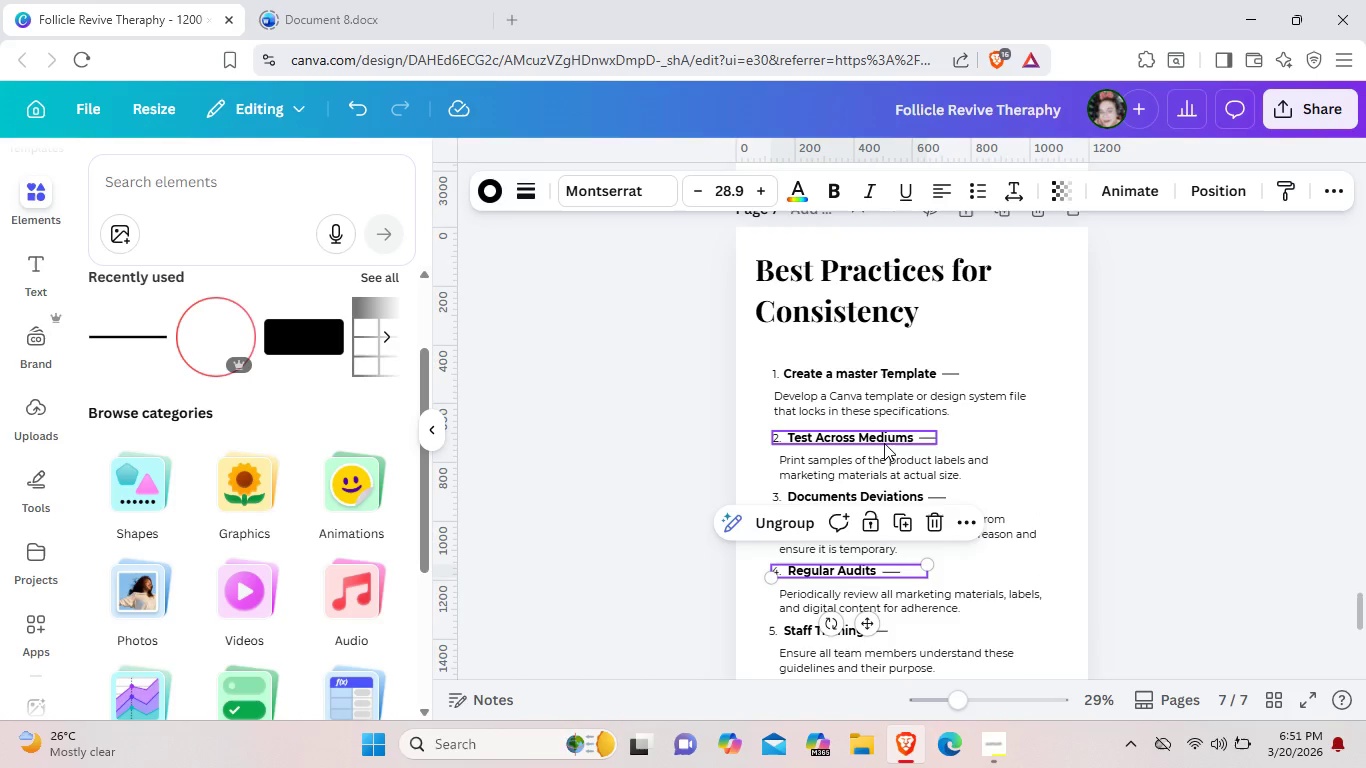 
left_click([888, 366])
 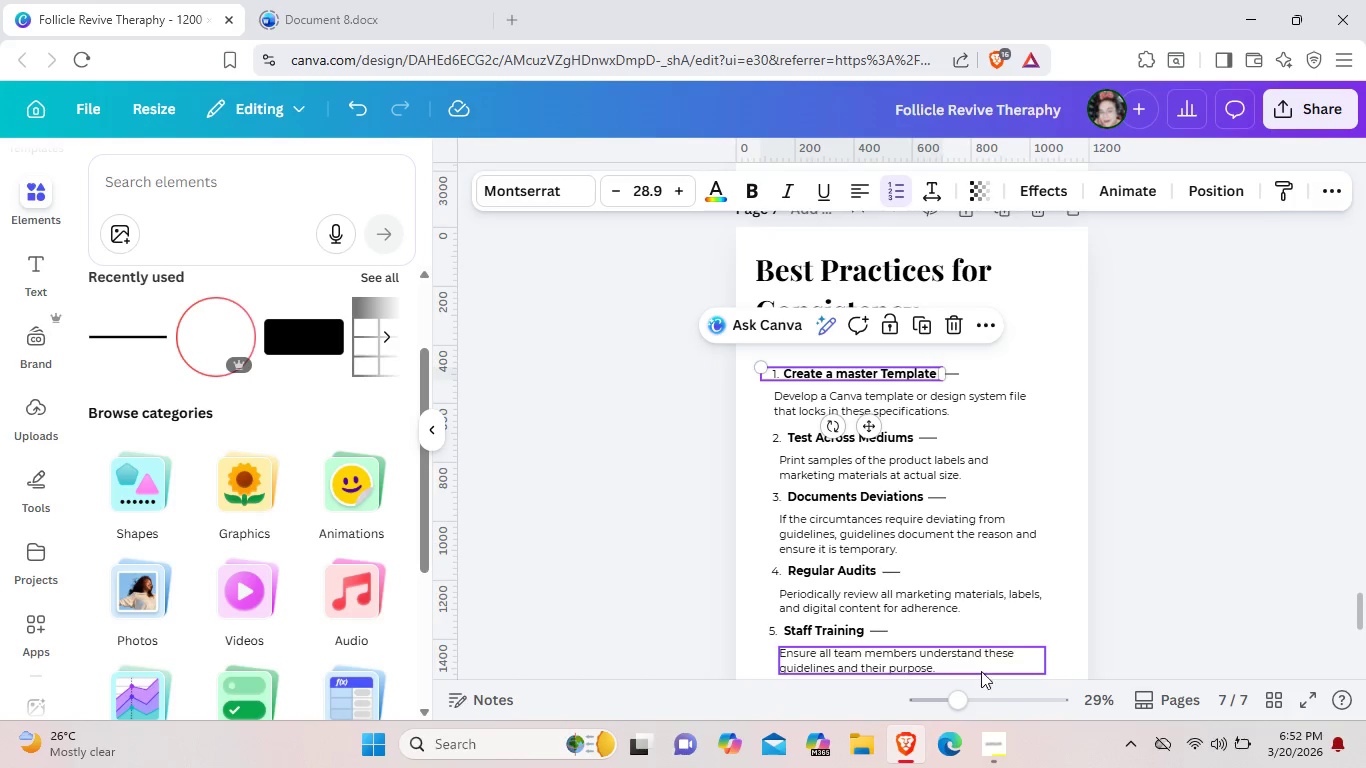 
left_click([988, 681])
 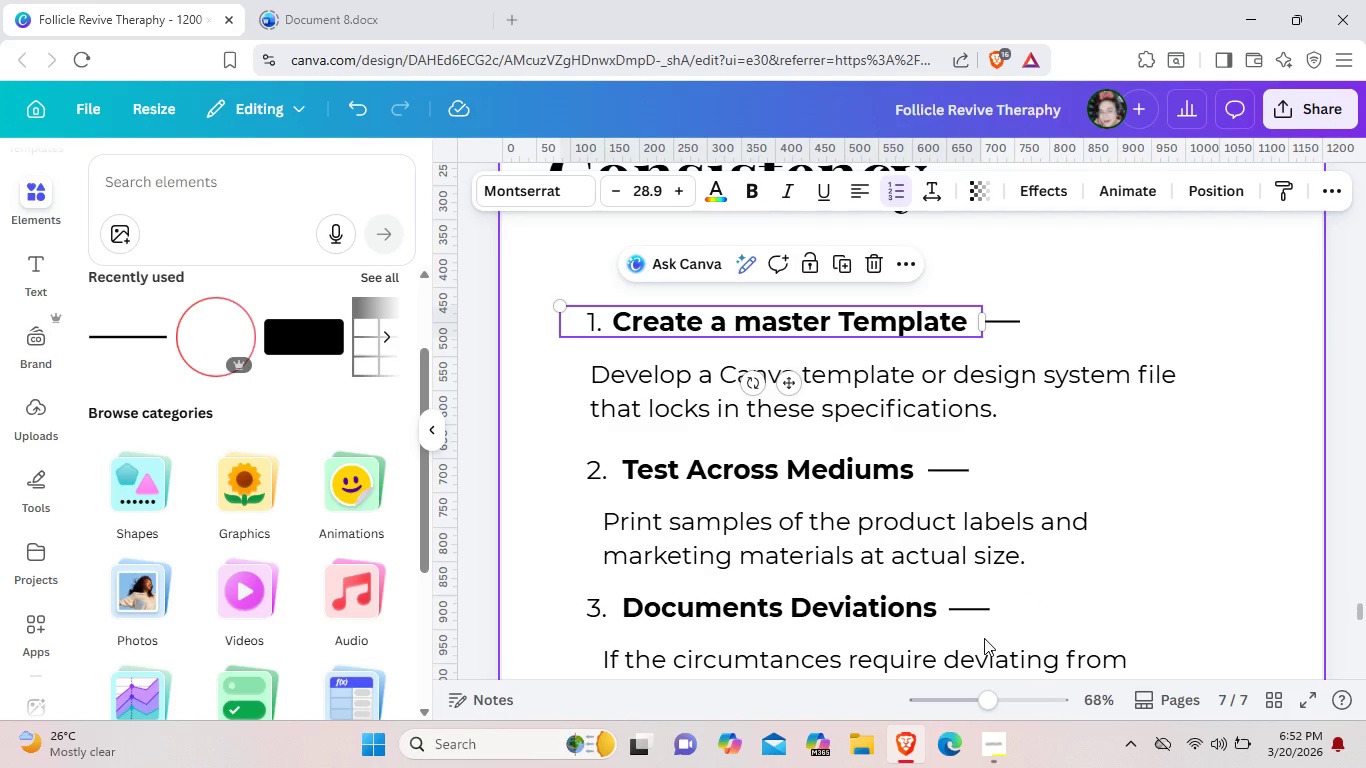 
scroll: coordinate [984, 638], scroll_direction: down, amount: 4.0
 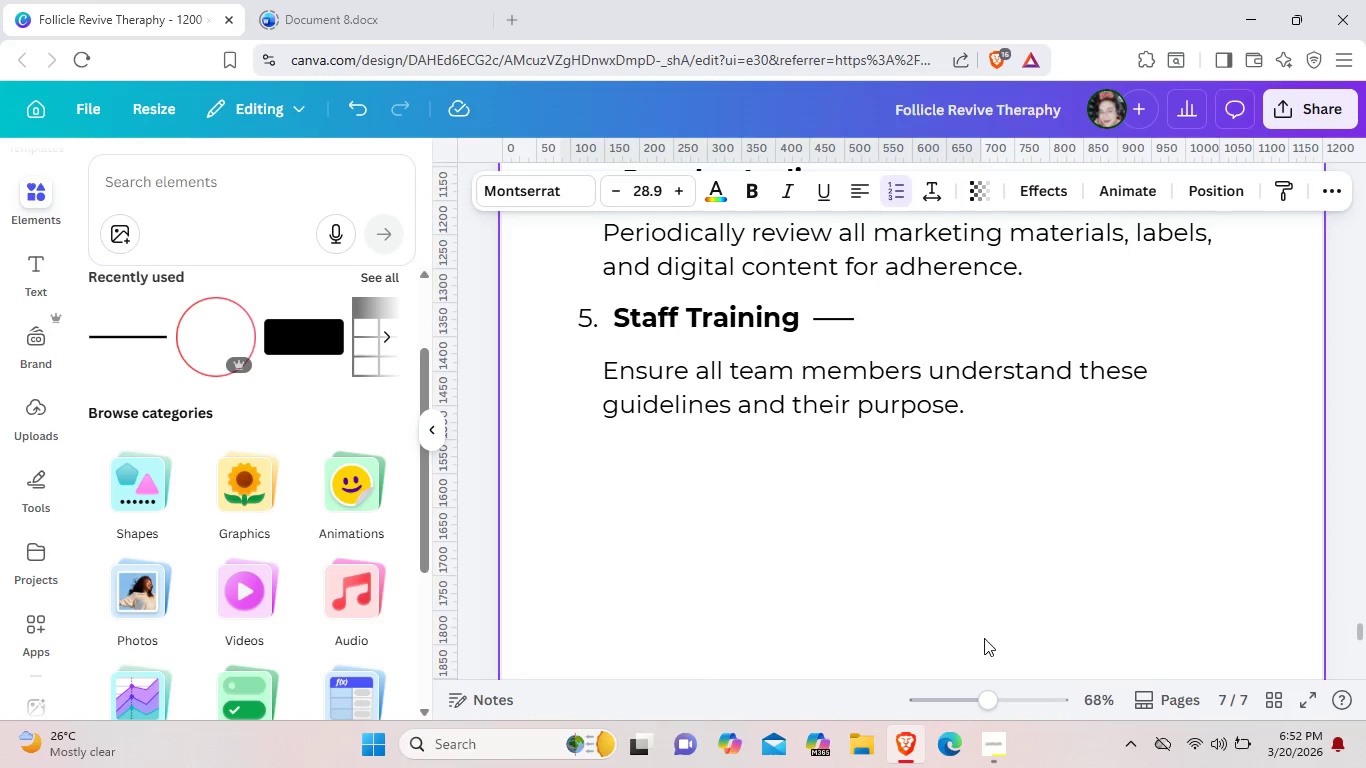 
scroll: coordinate [984, 638], scroll_direction: up, amount: 2.0
 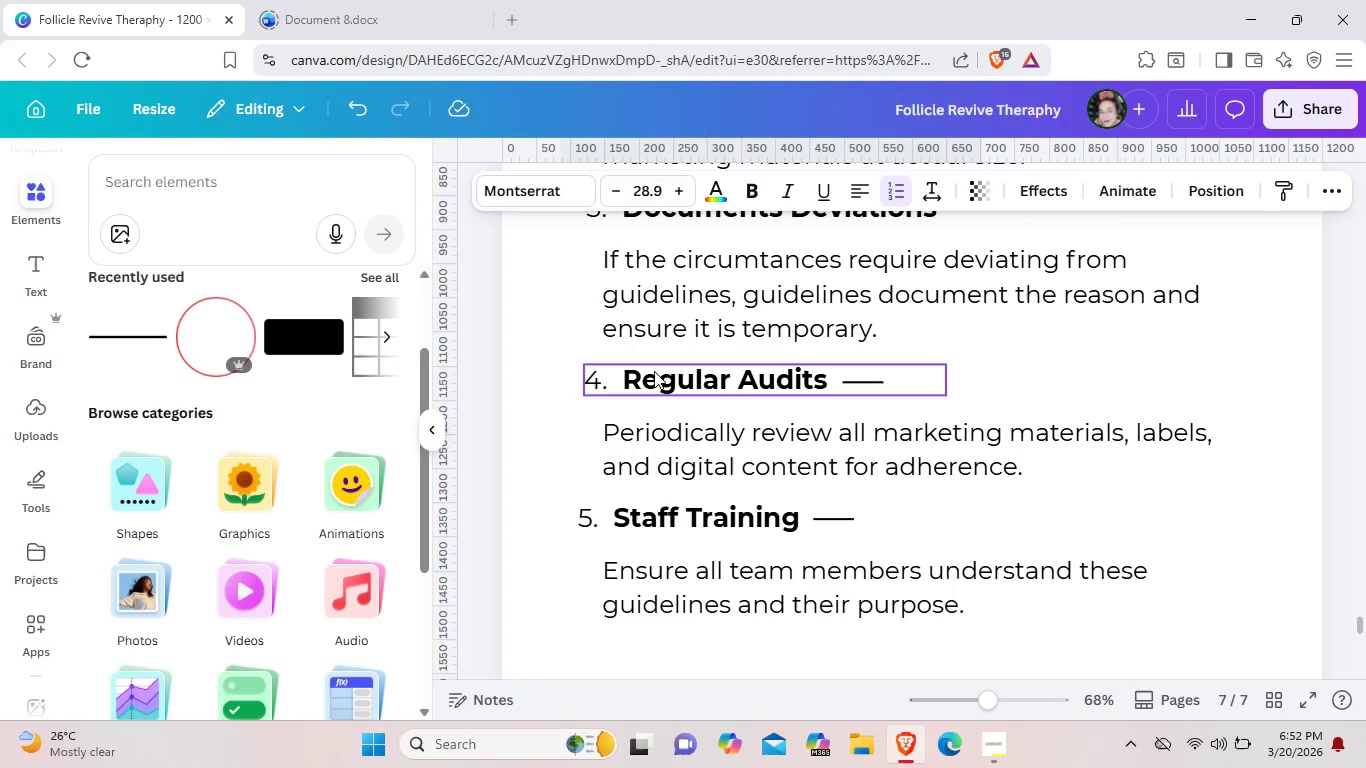 
left_click_drag(start_coordinate=[655, 375], to_coordinate=[648, 375])
 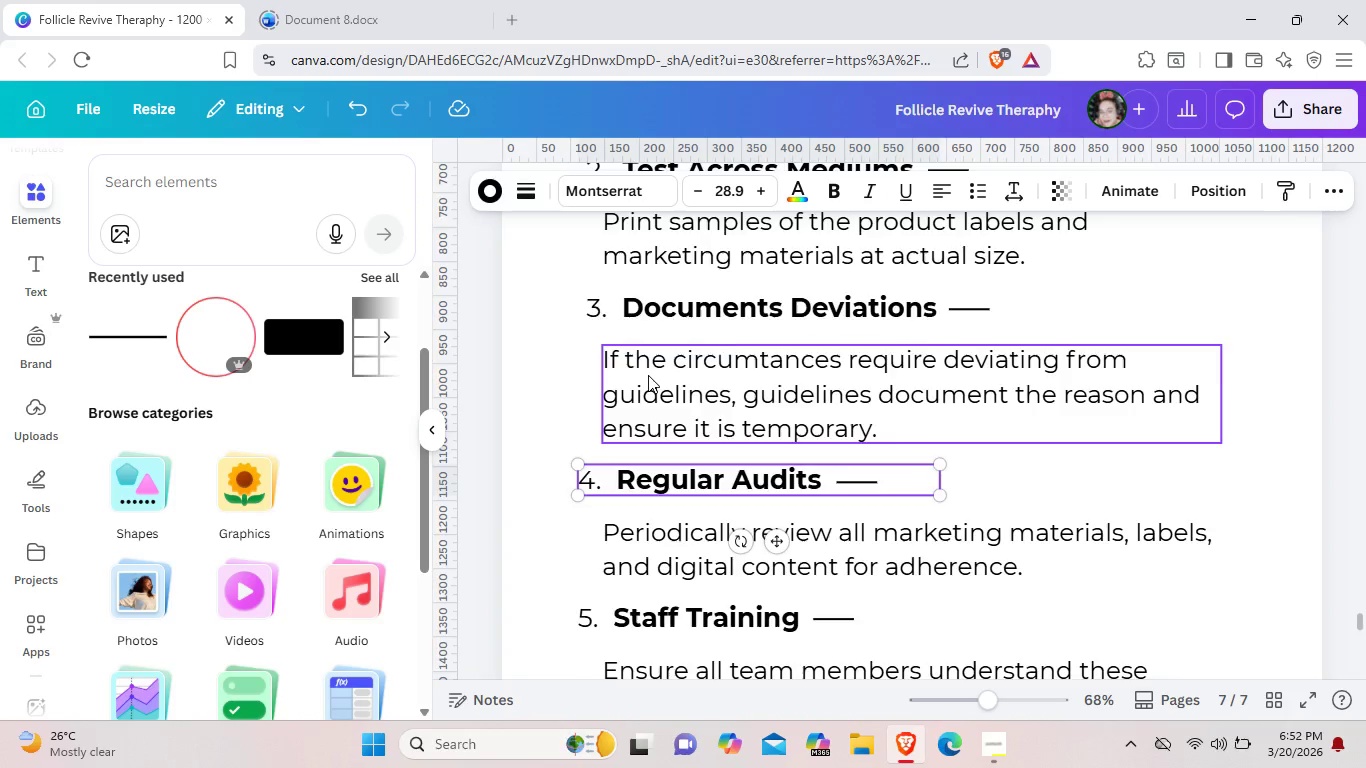 
scroll: coordinate [648, 375], scroll_direction: up, amount: 1.0
 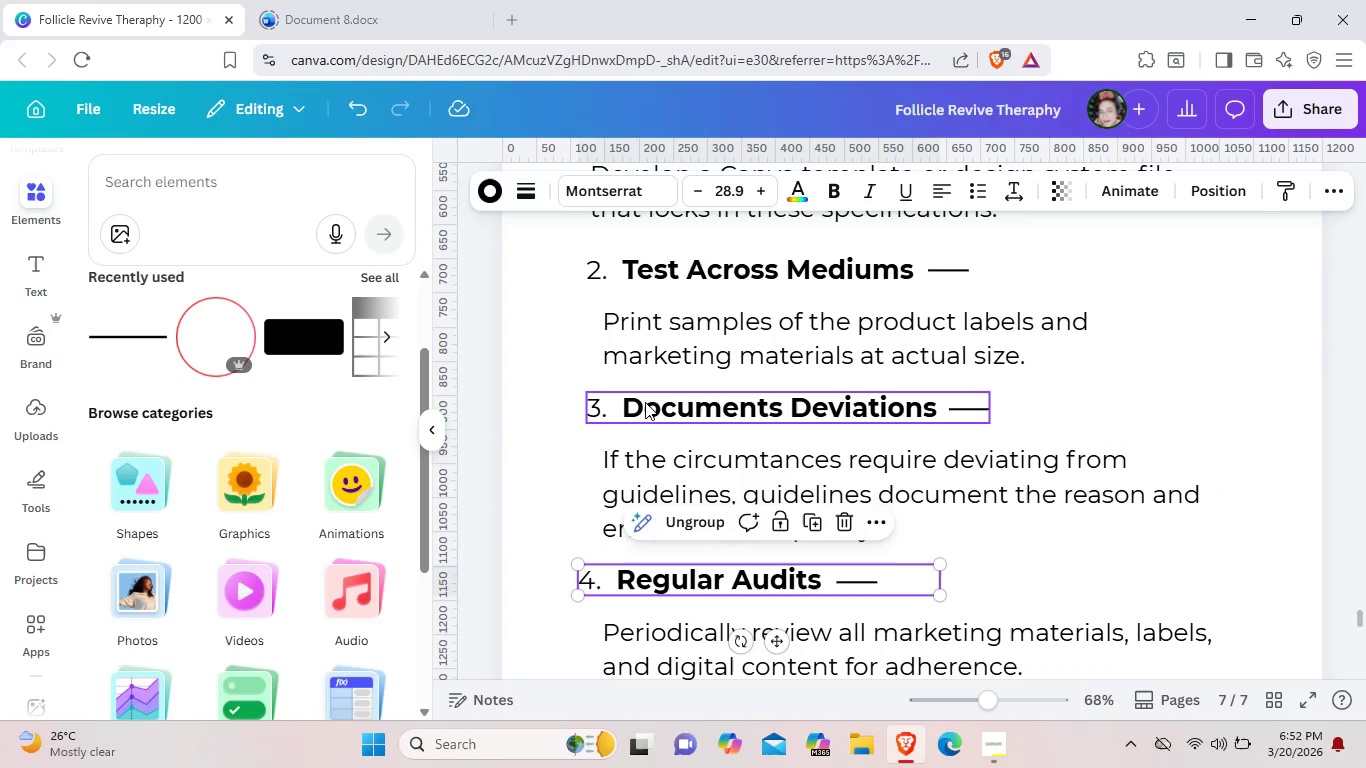 
left_click_drag(start_coordinate=[645, 402], to_coordinate=[637, 402])
 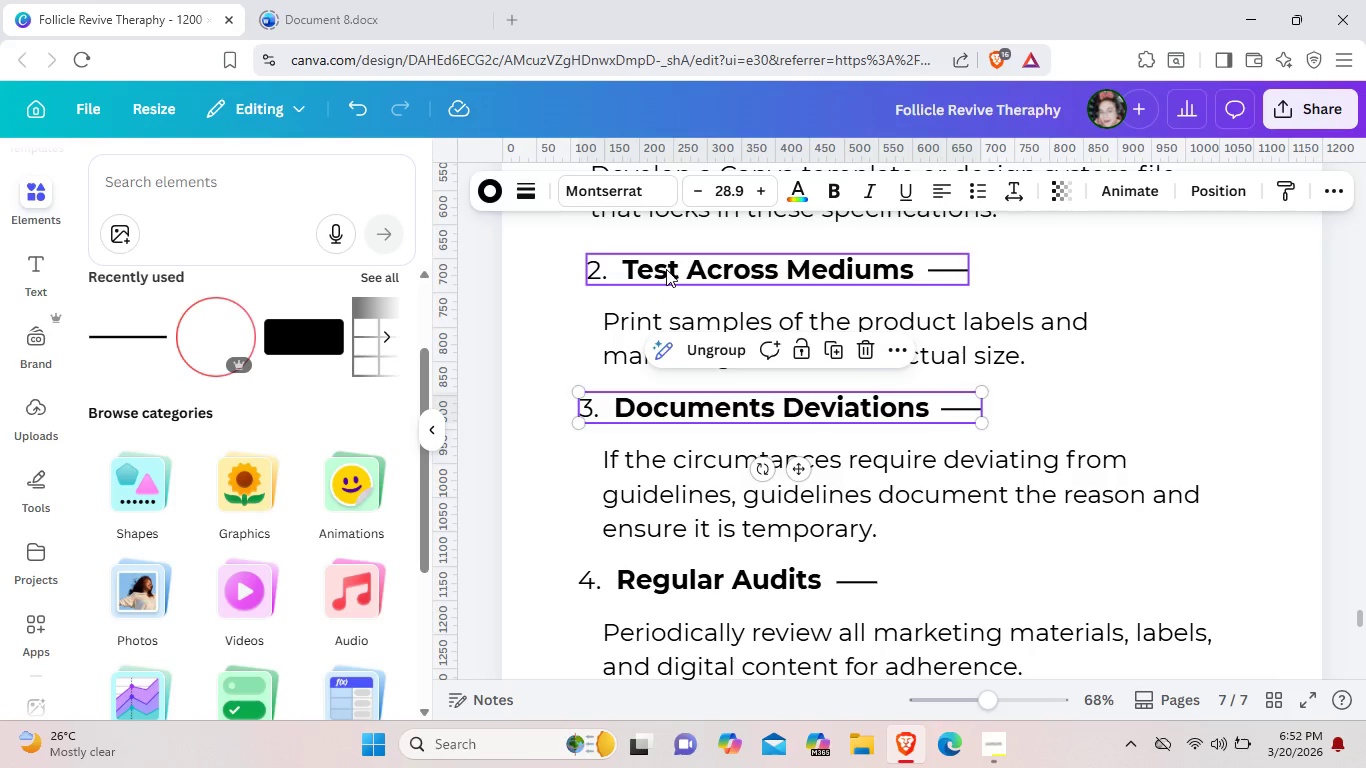 
left_click_drag(start_coordinate=[666, 269], to_coordinate=[661, 267])
 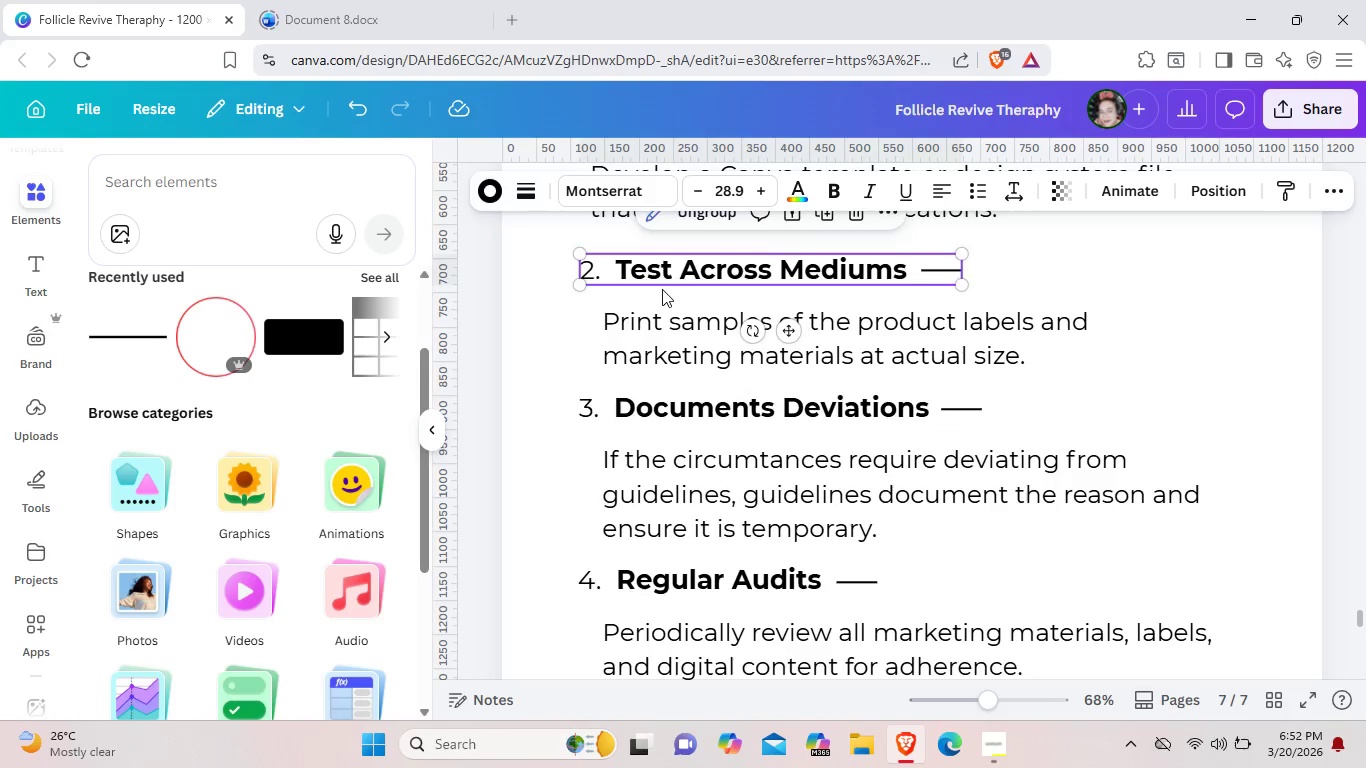 
scroll: coordinate [662, 289], scroll_direction: up, amount: 2.0
 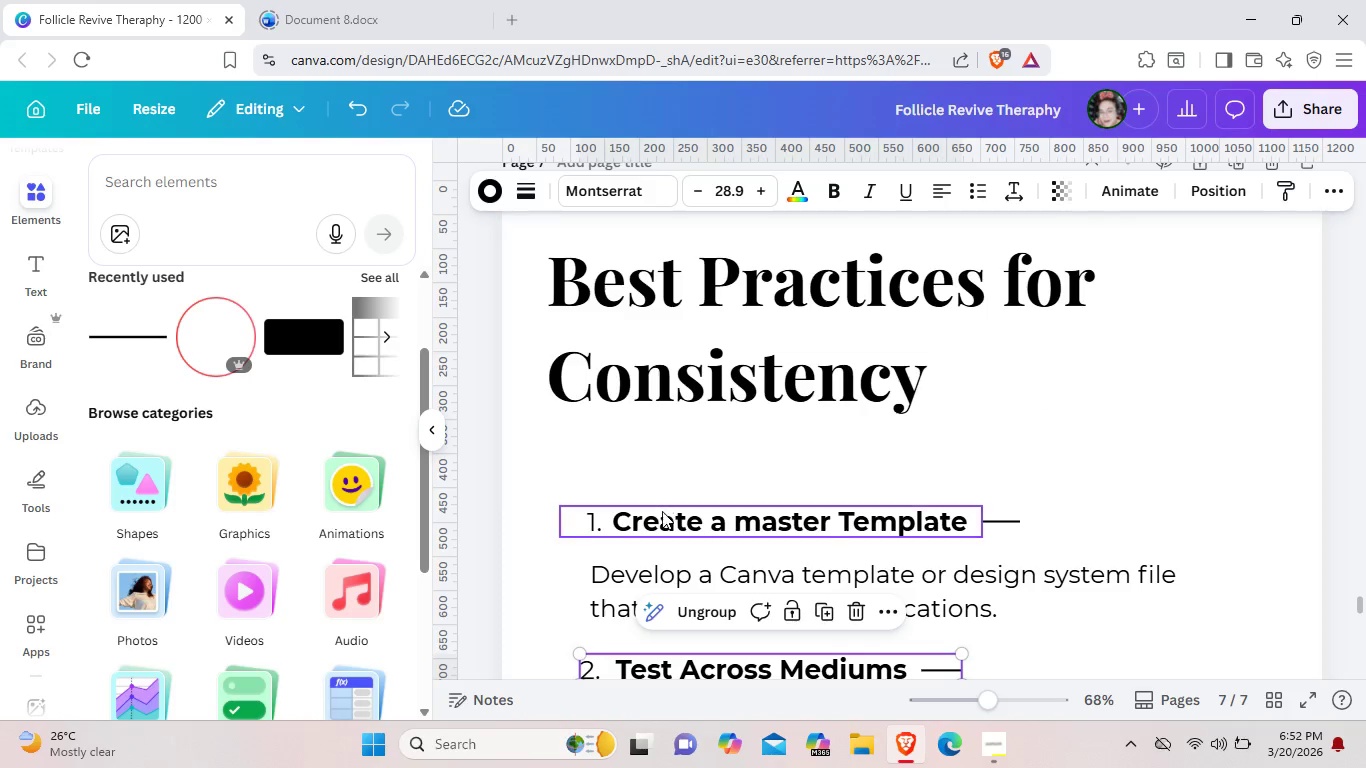 
mouse_move([683, 523])
 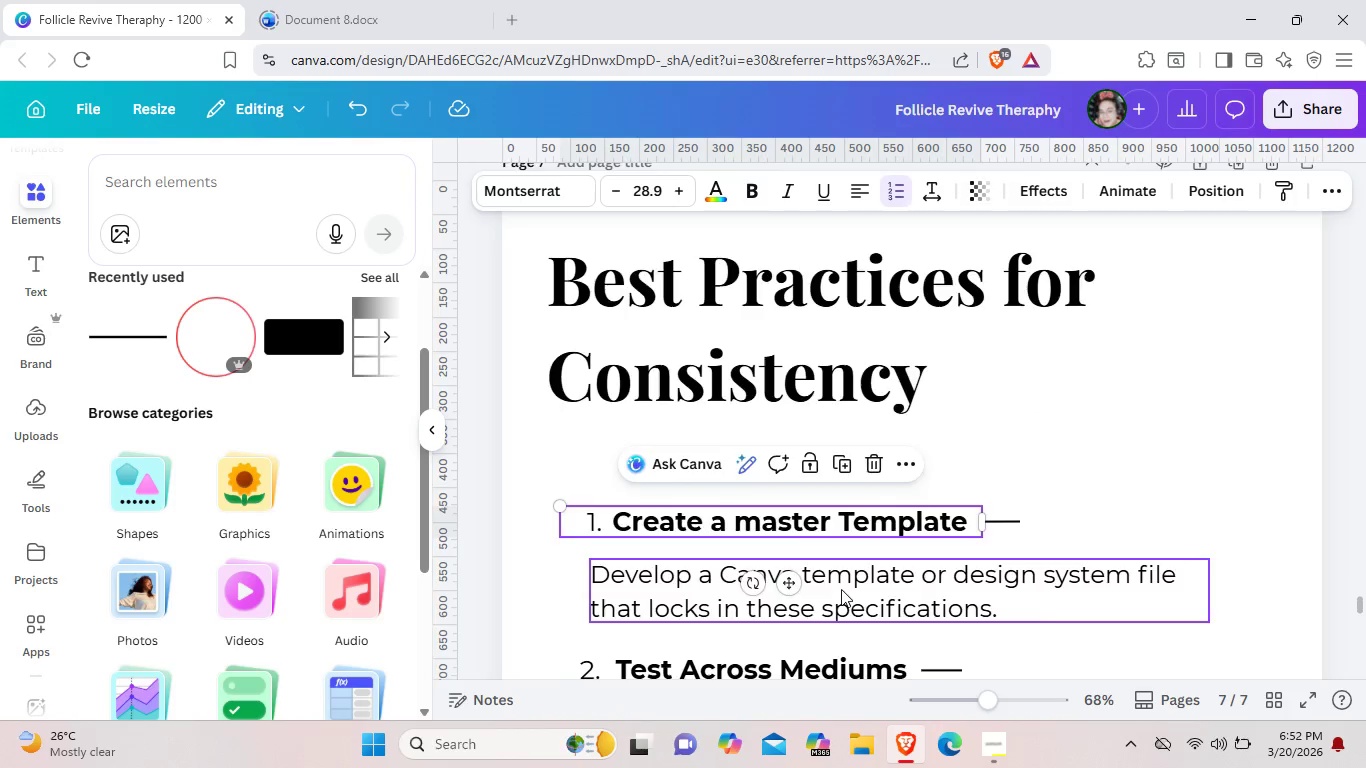 
scroll: coordinate [841, 589], scroll_direction: down, amount: 1.0
 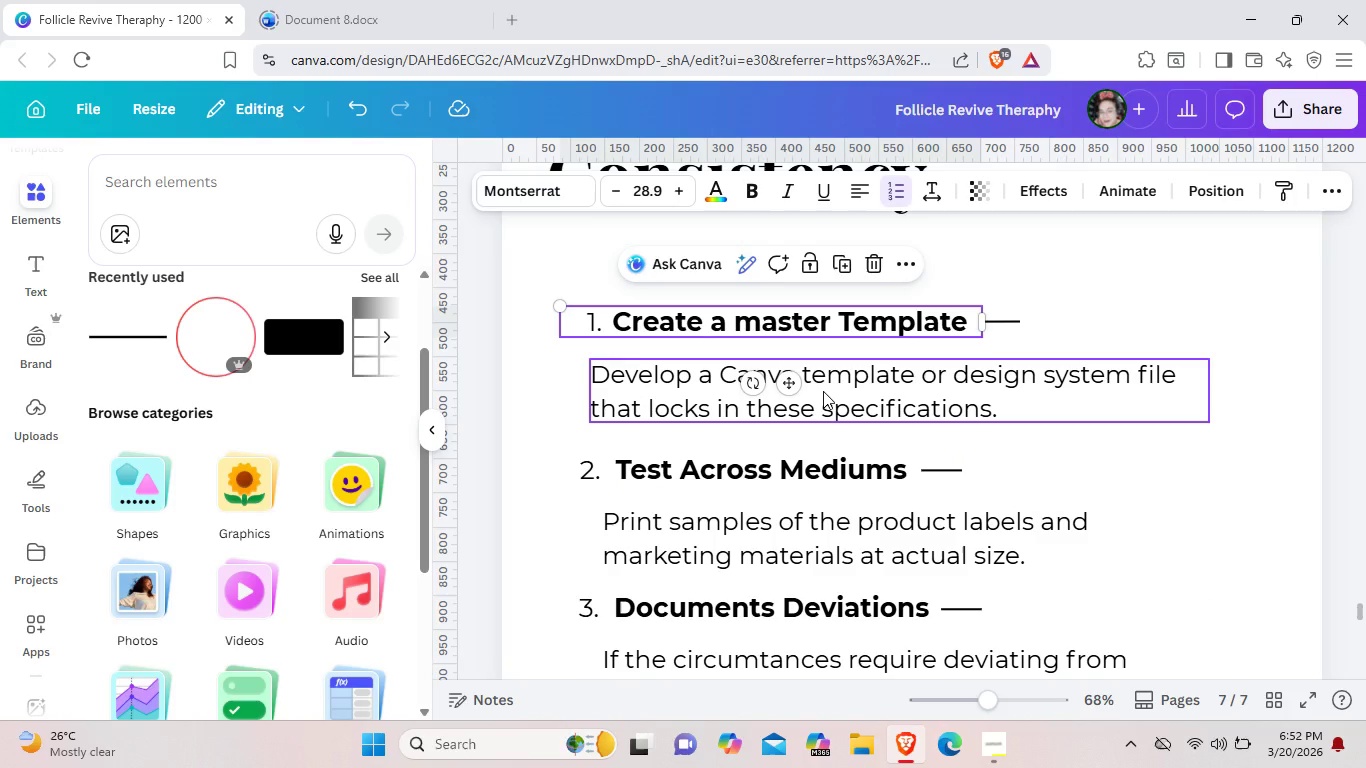 
left_click_drag(start_coordinate=[823, 391], to_coordinate=[832, 385])
 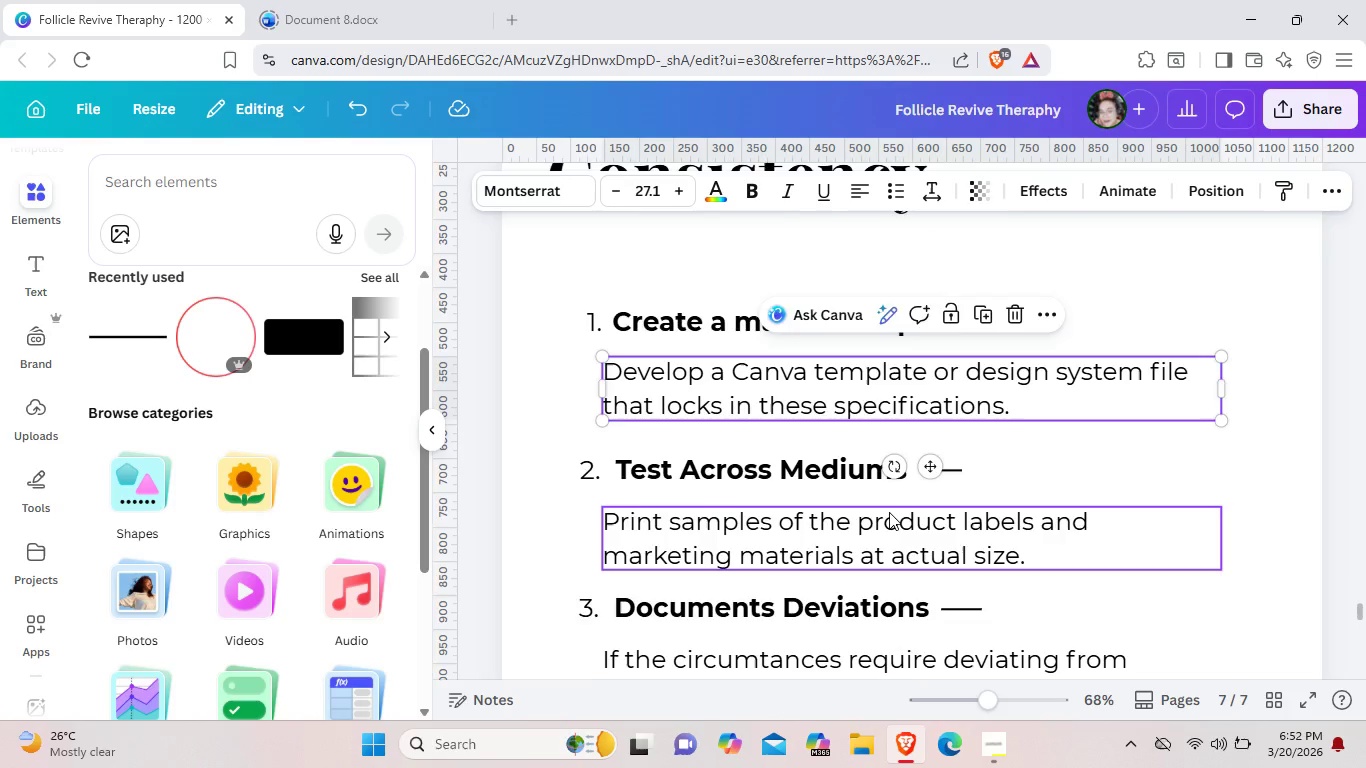 
scroll: coordinate [889, 512], scroll_direction: down, amount: 1.0
 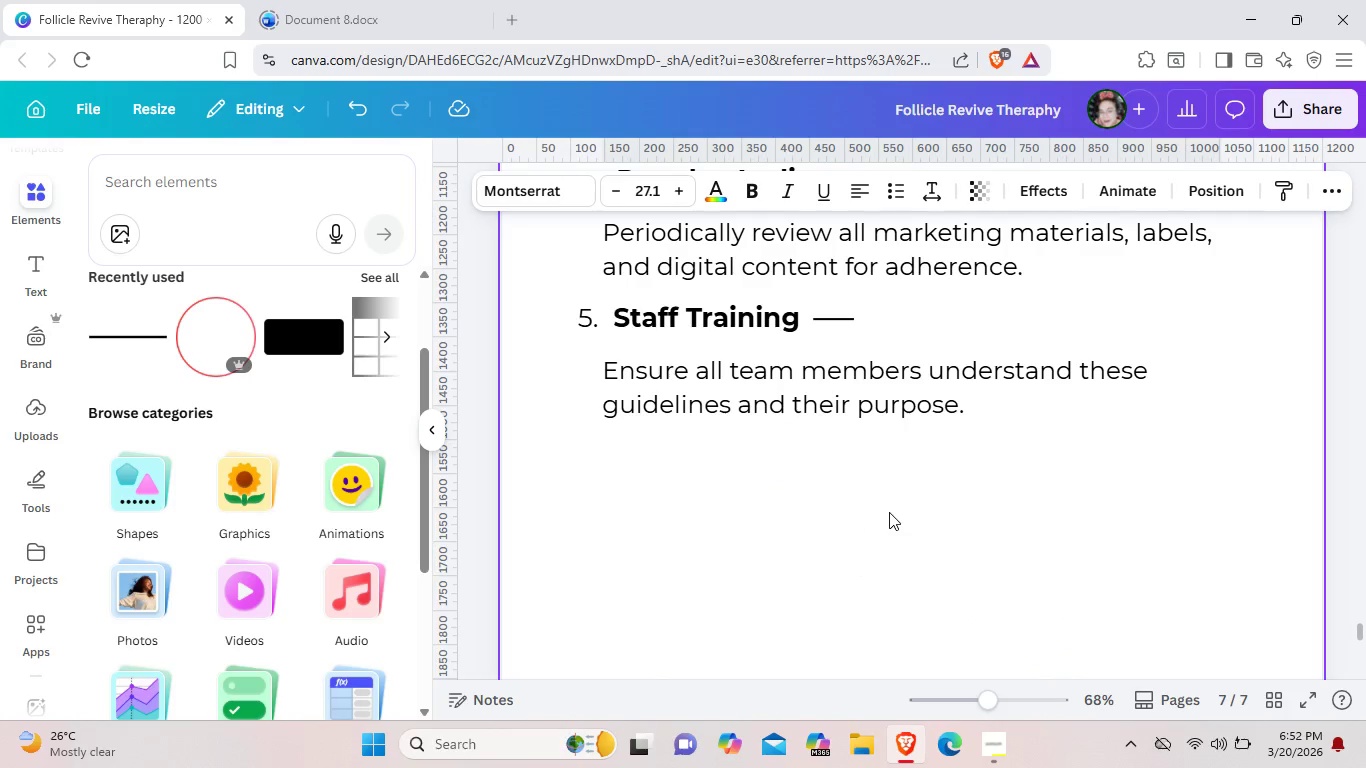 
left_click([889, 512])
 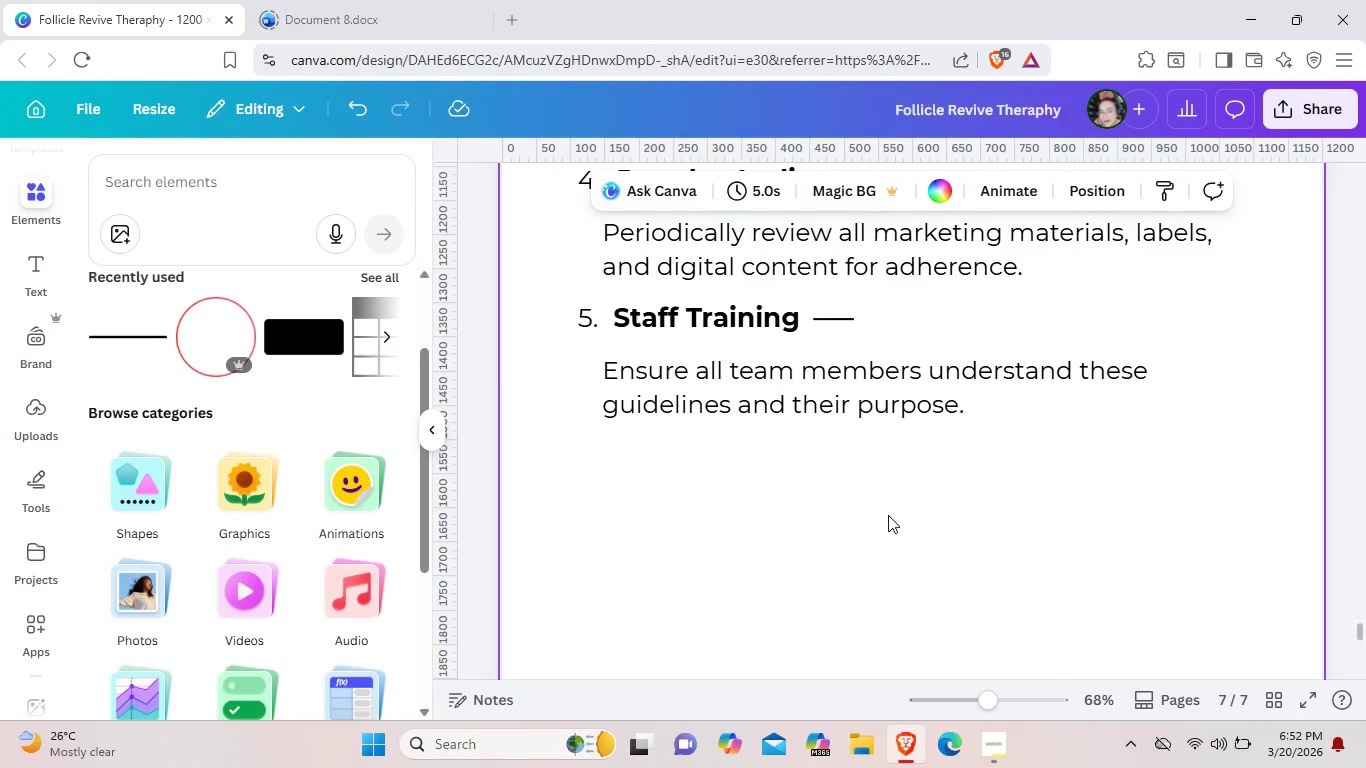 
scroll: coordinate [888, 515], scroll_direction: down, amount: 2.0
 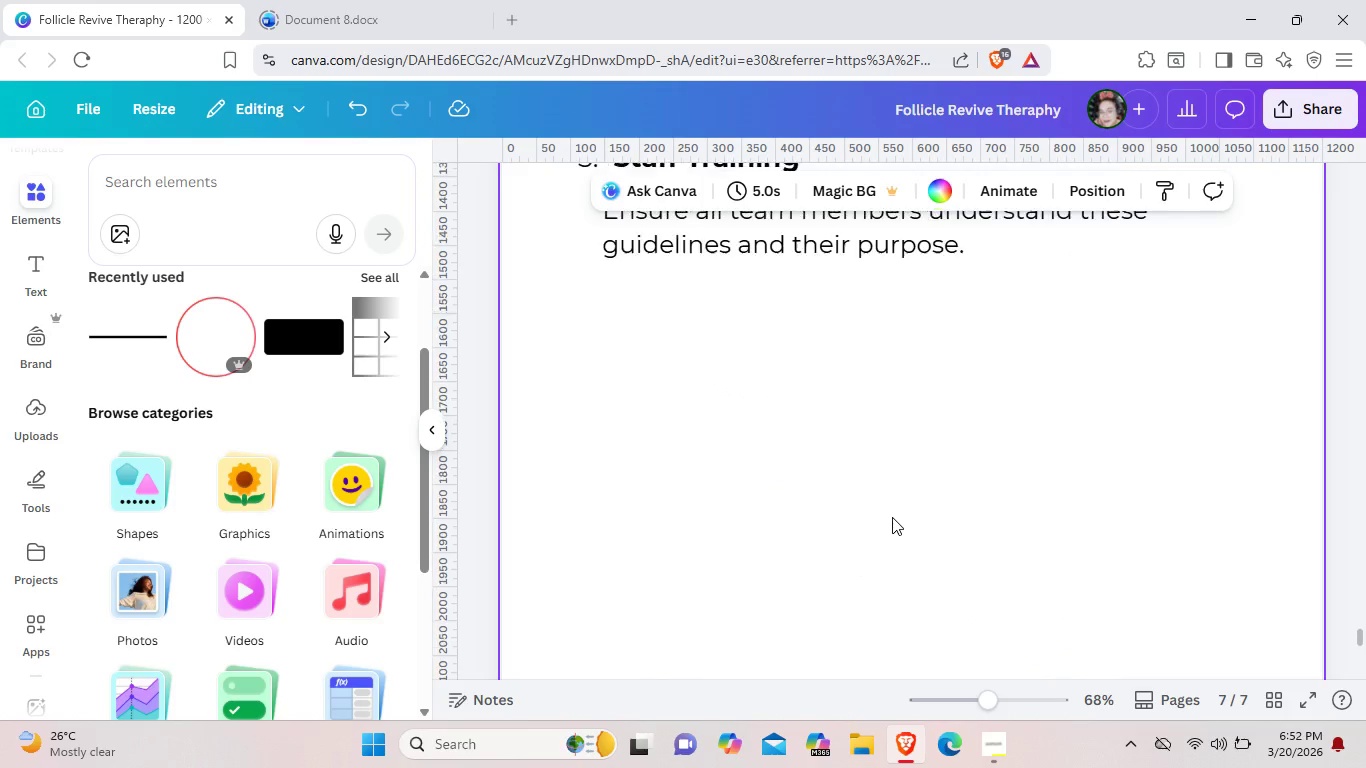 
scroll: coordinate [982, 522], scroll_direction: up, amount: 19.0
 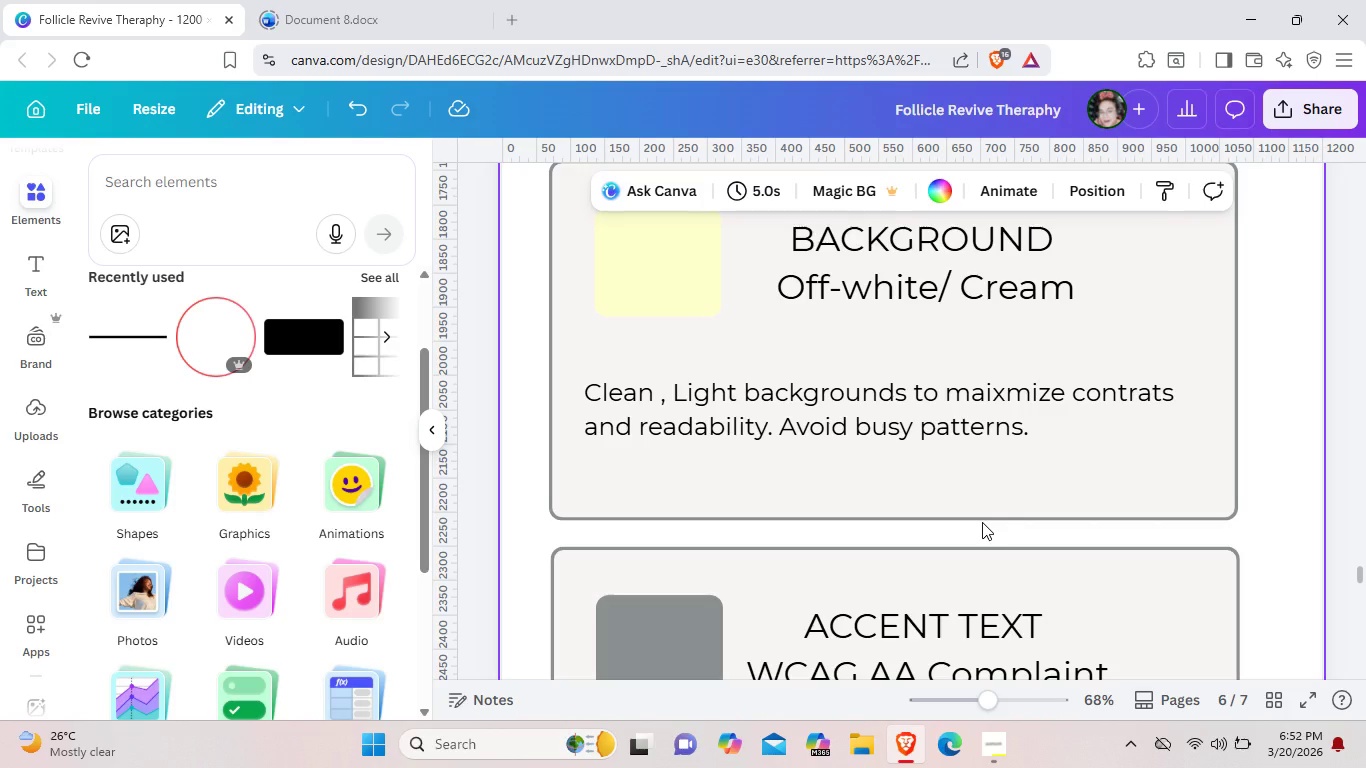 
wait(24.09)
 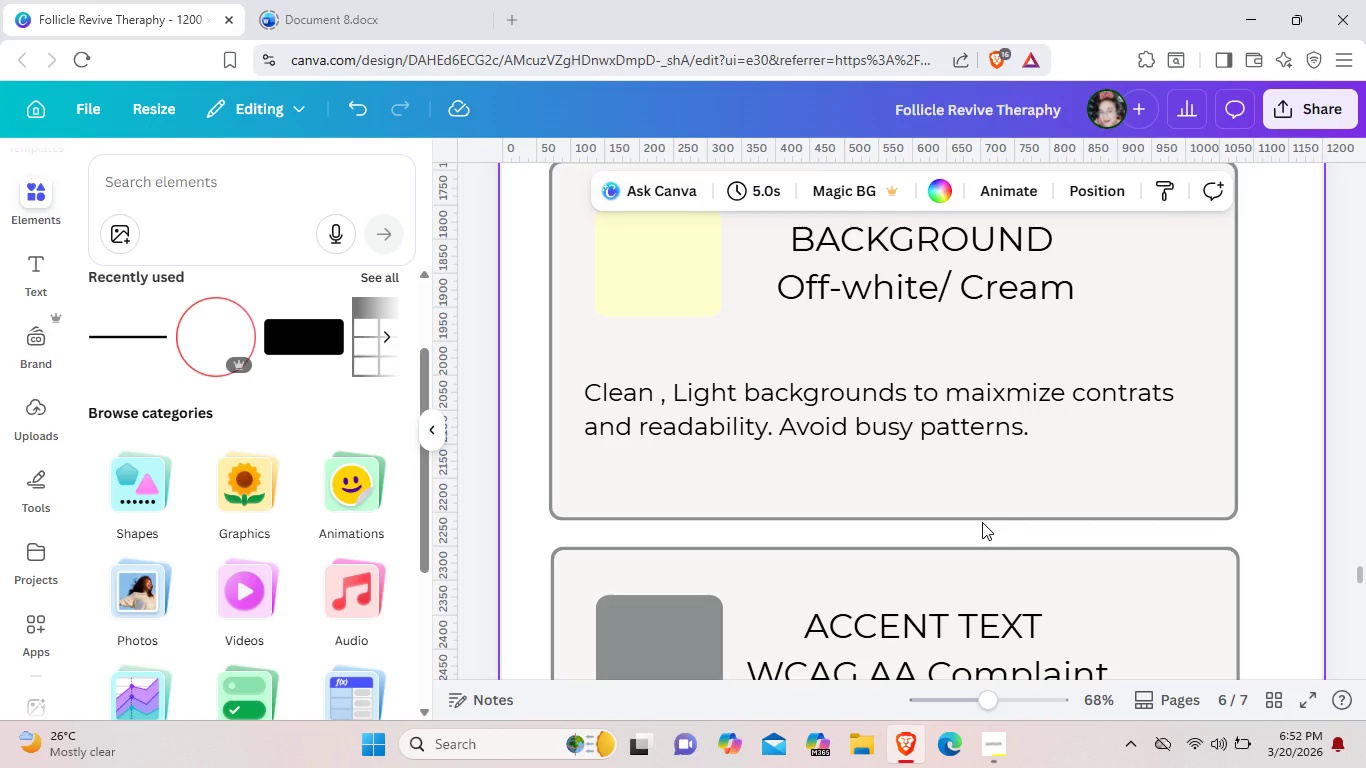 
left_click([1337, 300])
 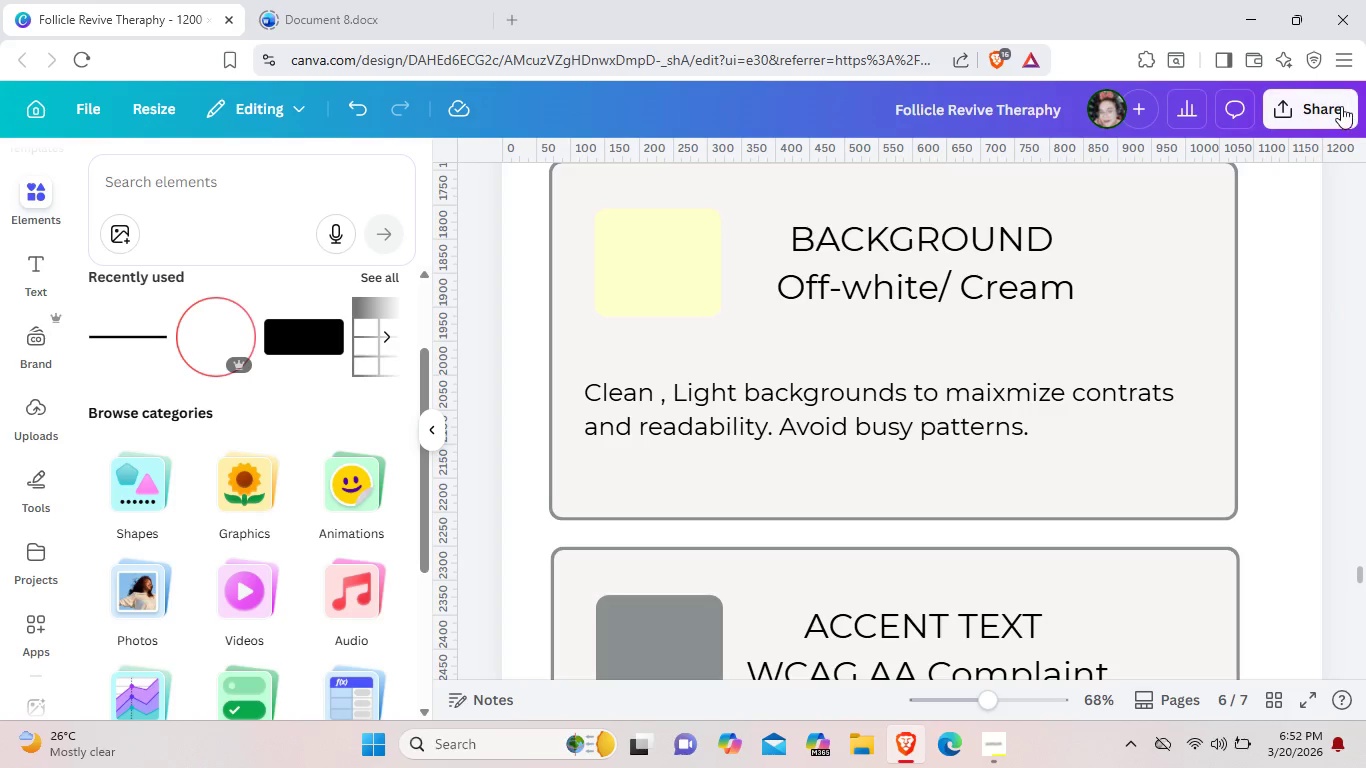 
left_click([1341, 106])
 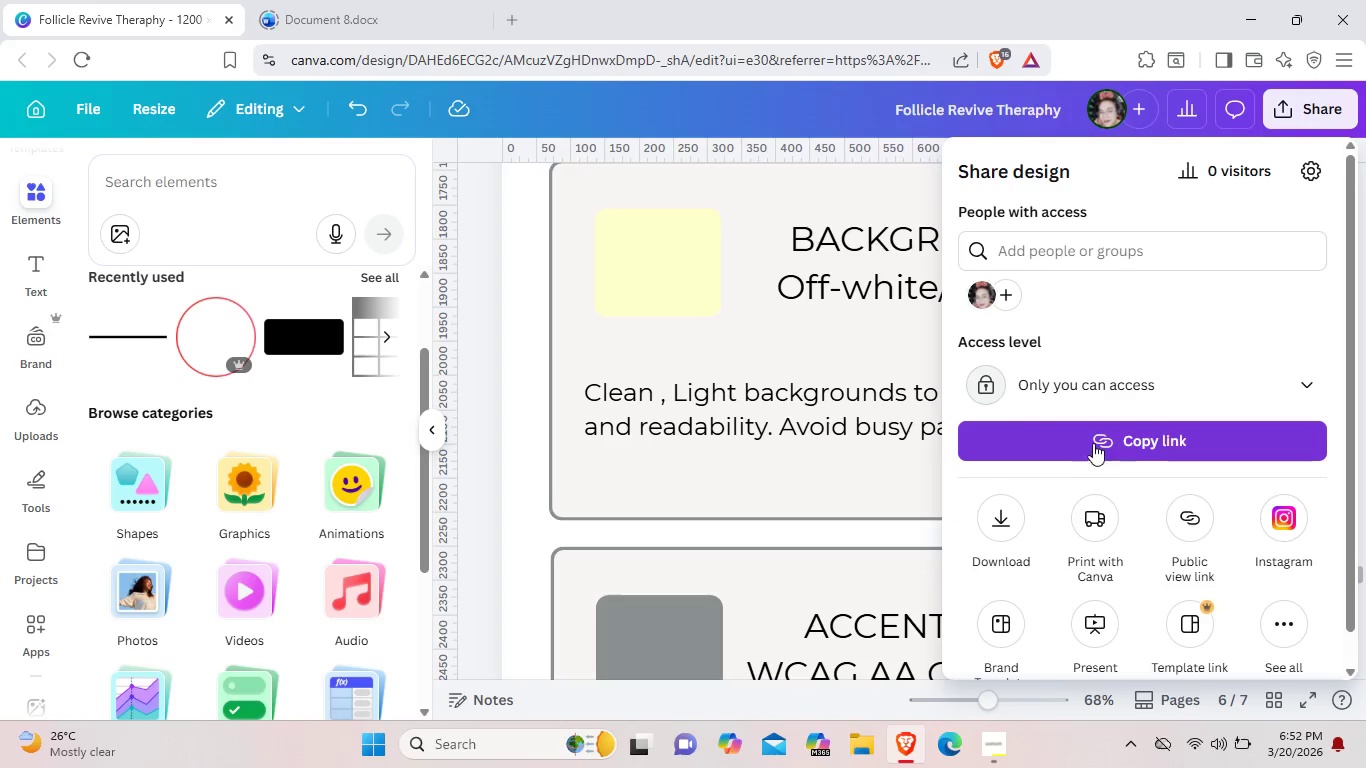 
left_click([1130, 394])
 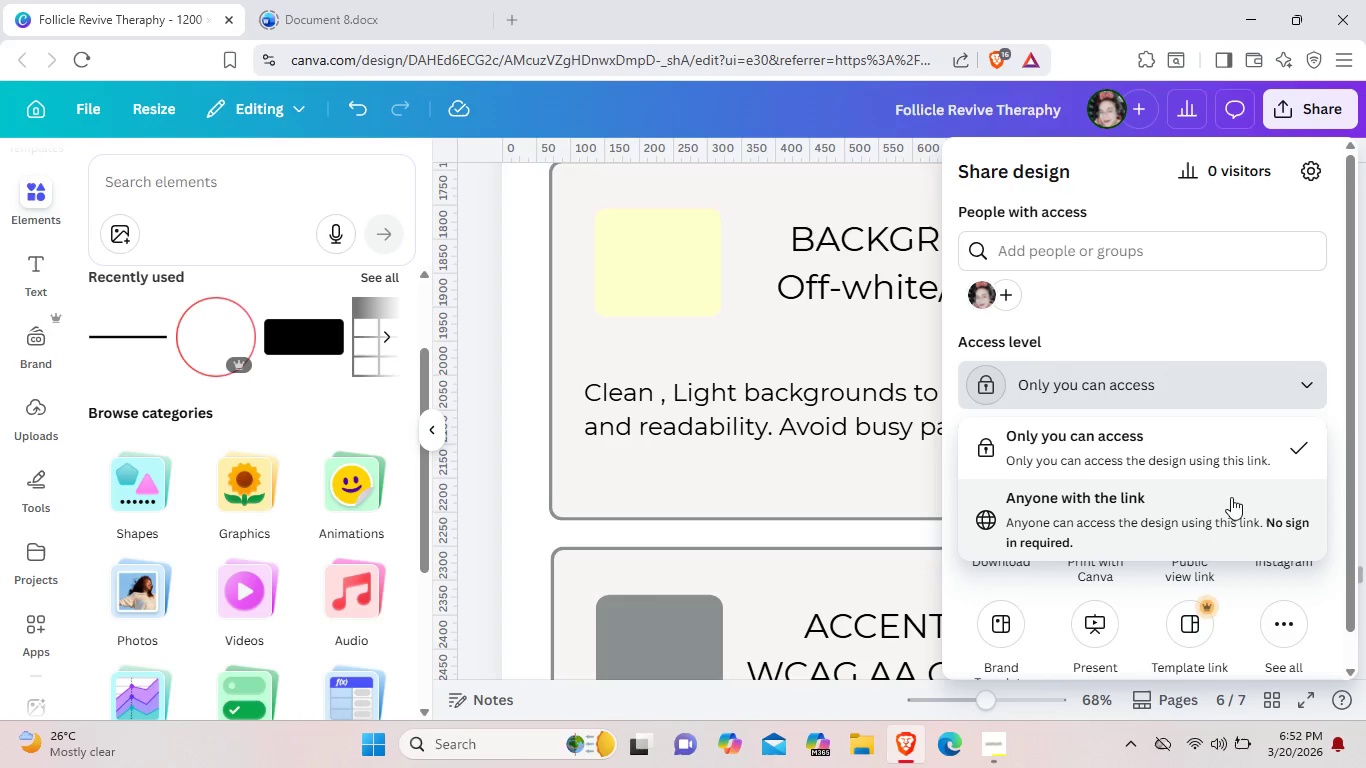 
left_click([1218, 514])
 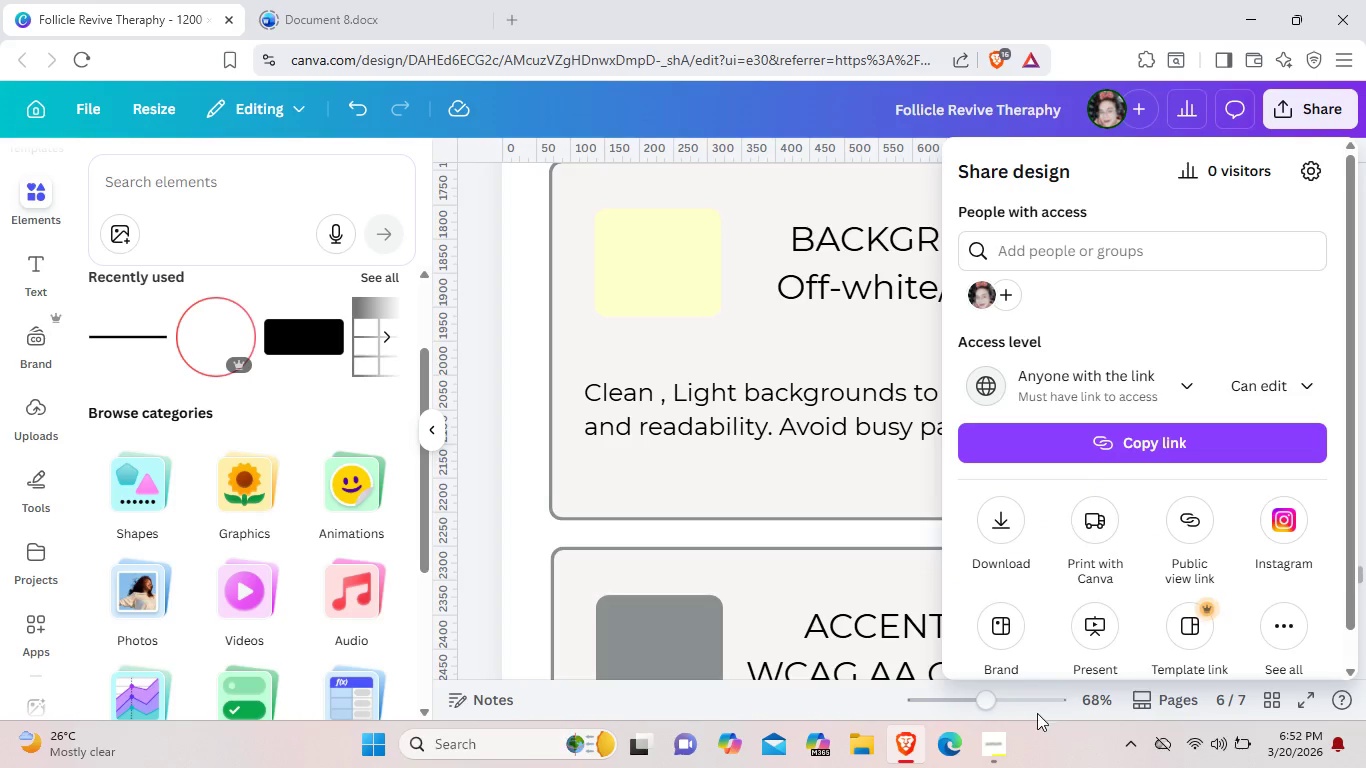 
left_click([1002, 742])